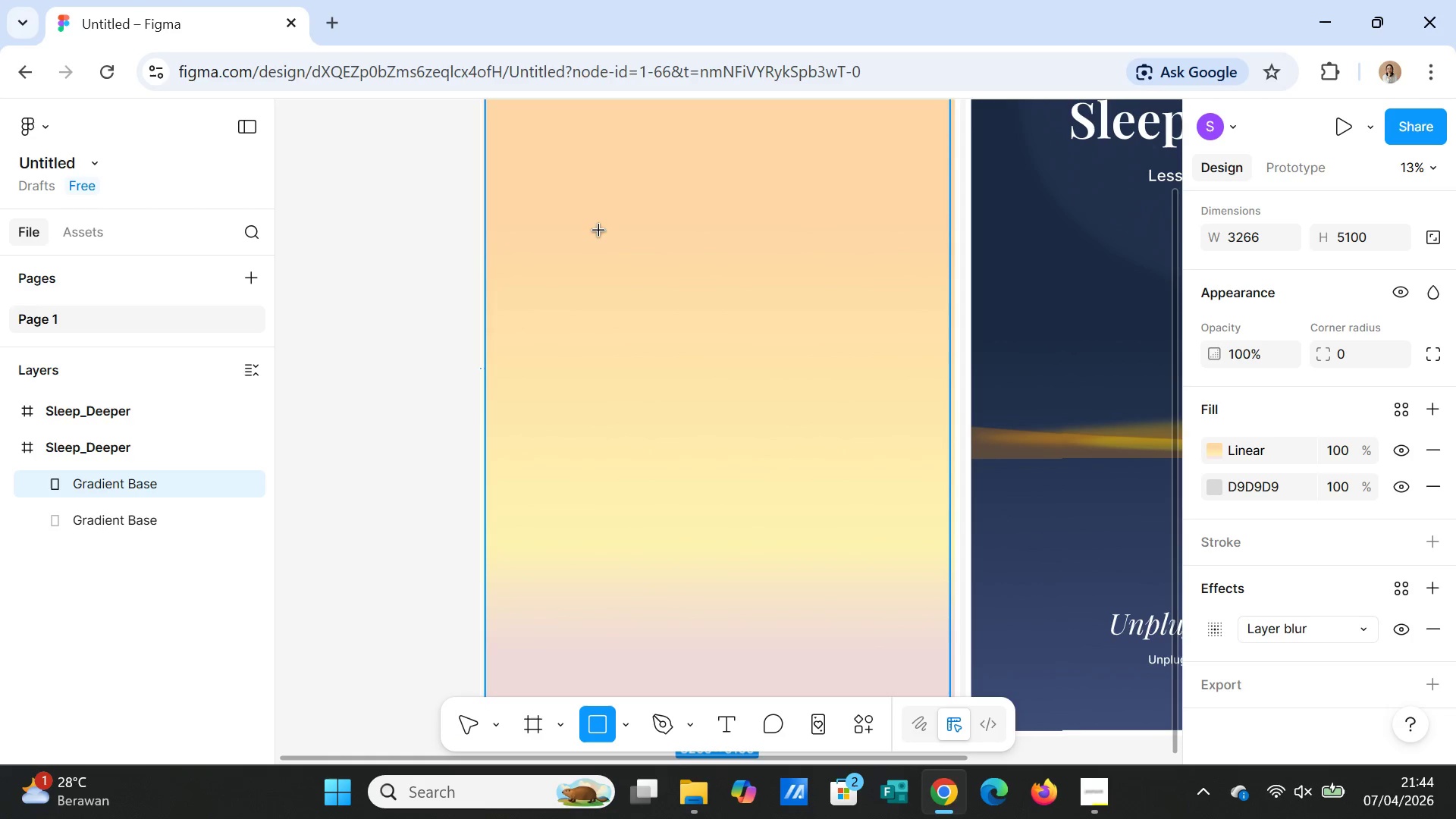 
scroll: coordinate [630, 302], scroll_direction: up, amount: 5.0
 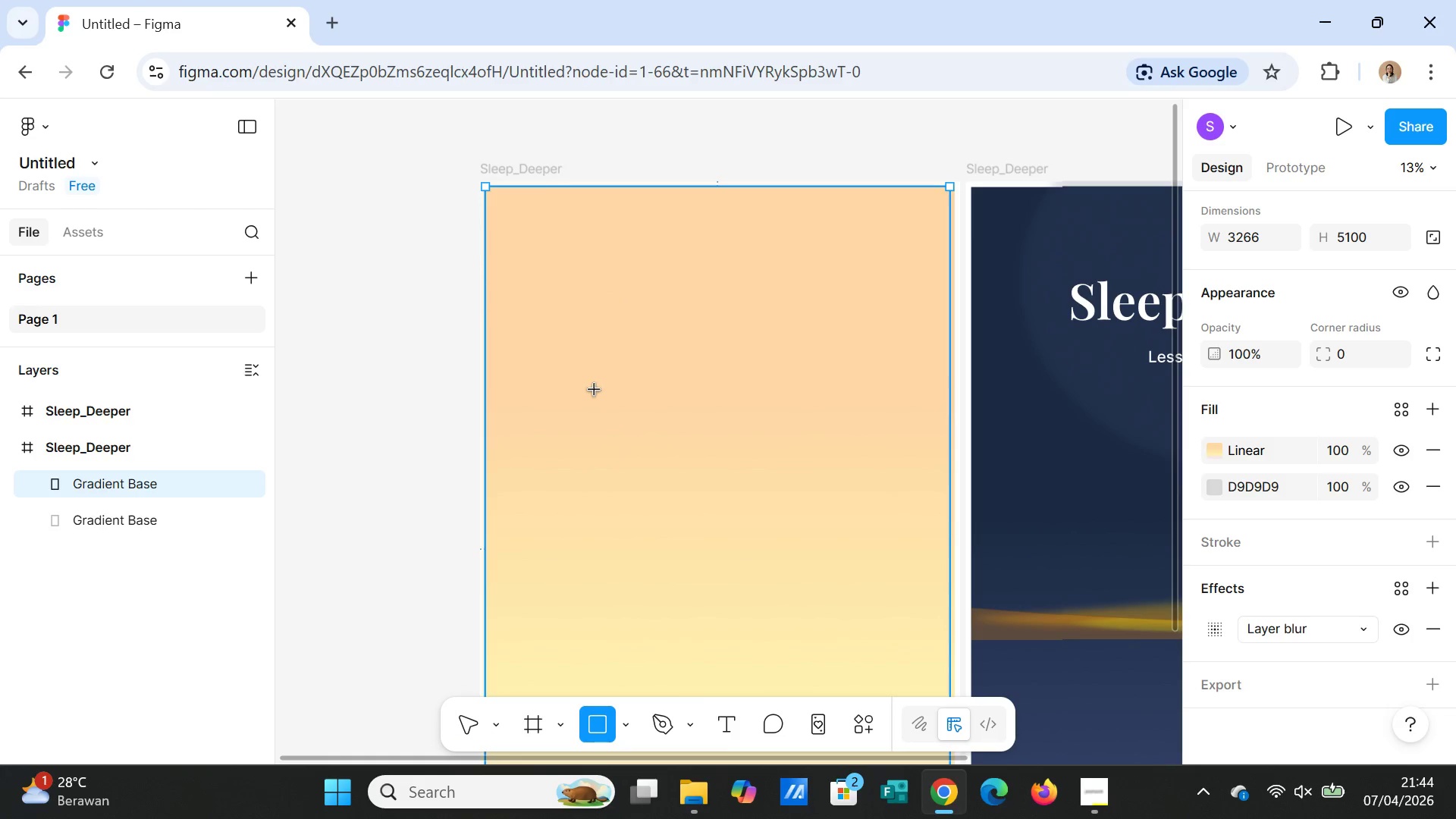 
left_click_drag(start_coordinate=[592, 391], to_coordinate=[739, 603])
 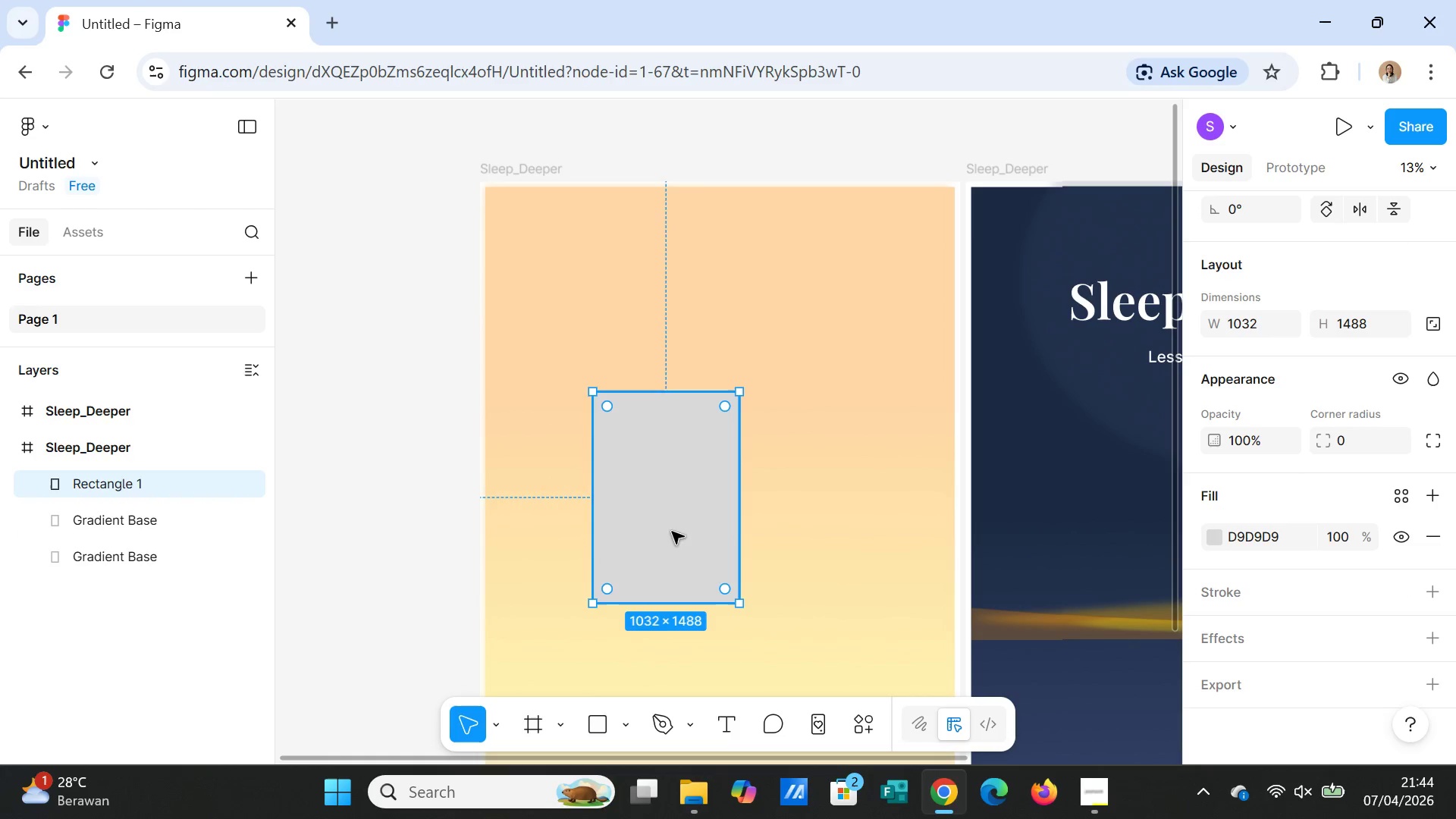 
left_click([672, 532])
 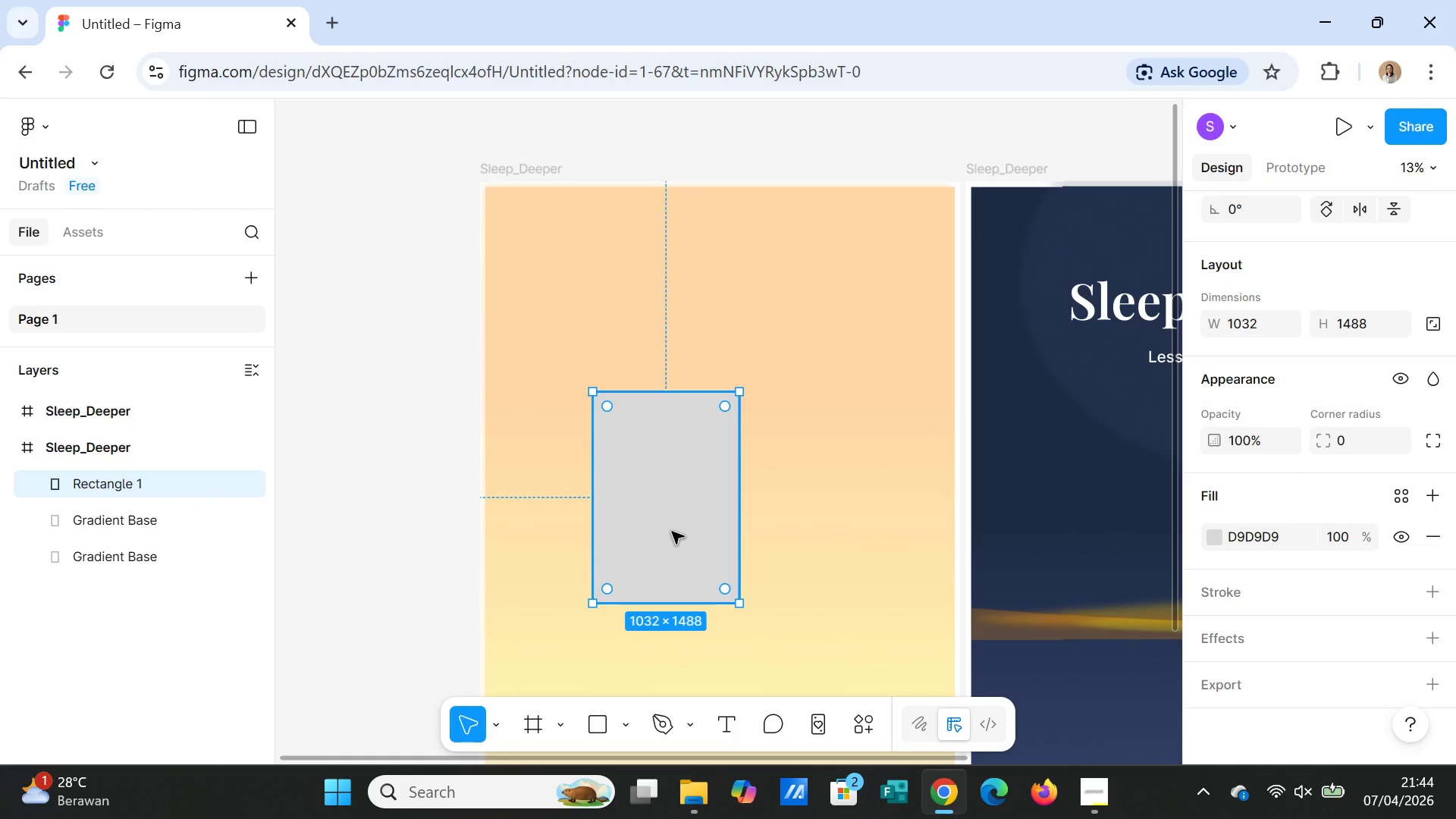 
key(Control+D)
 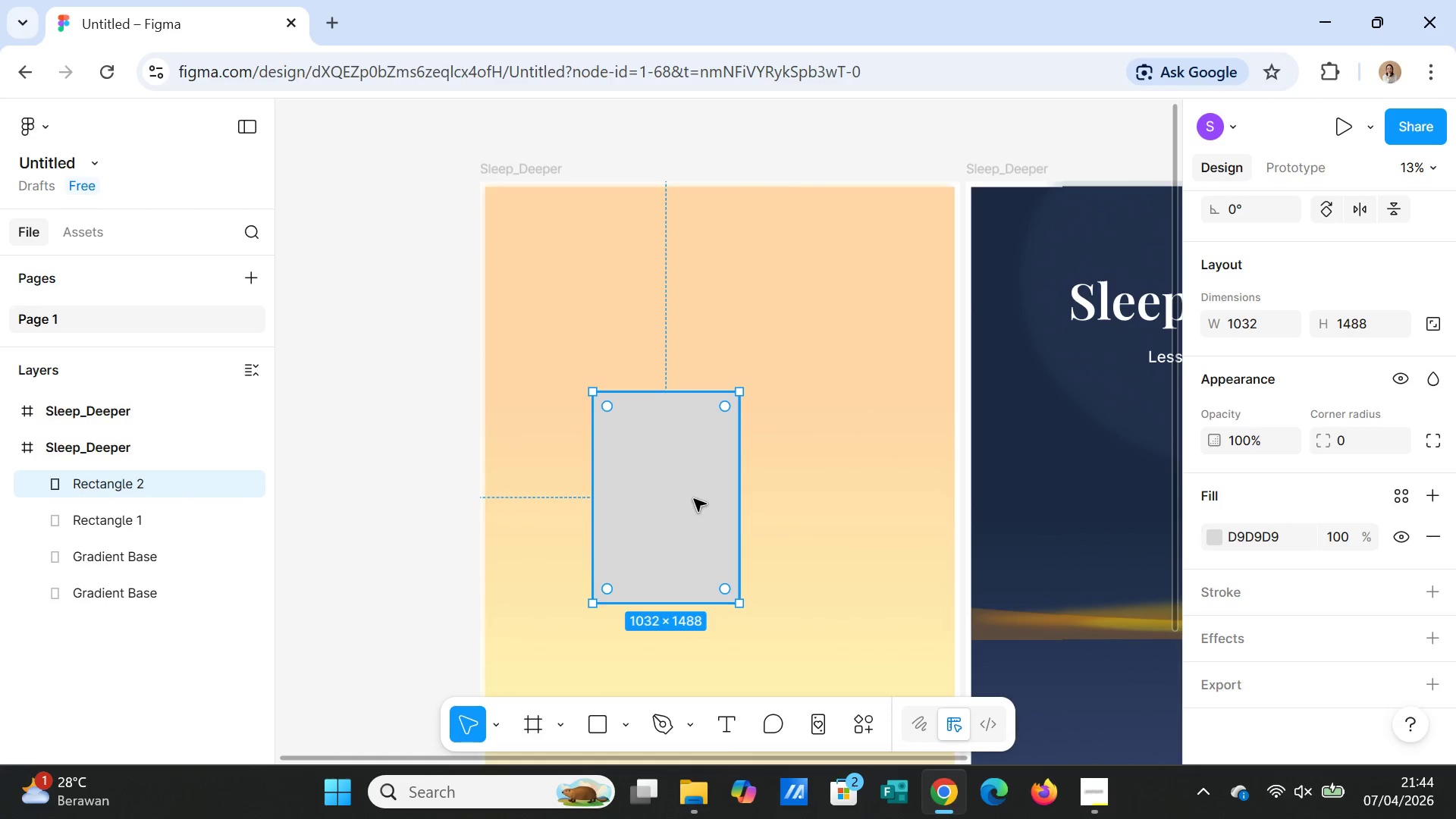 
left_click_drag(start_coordinate=[693, 498], to_coordinate=[807, 500])
 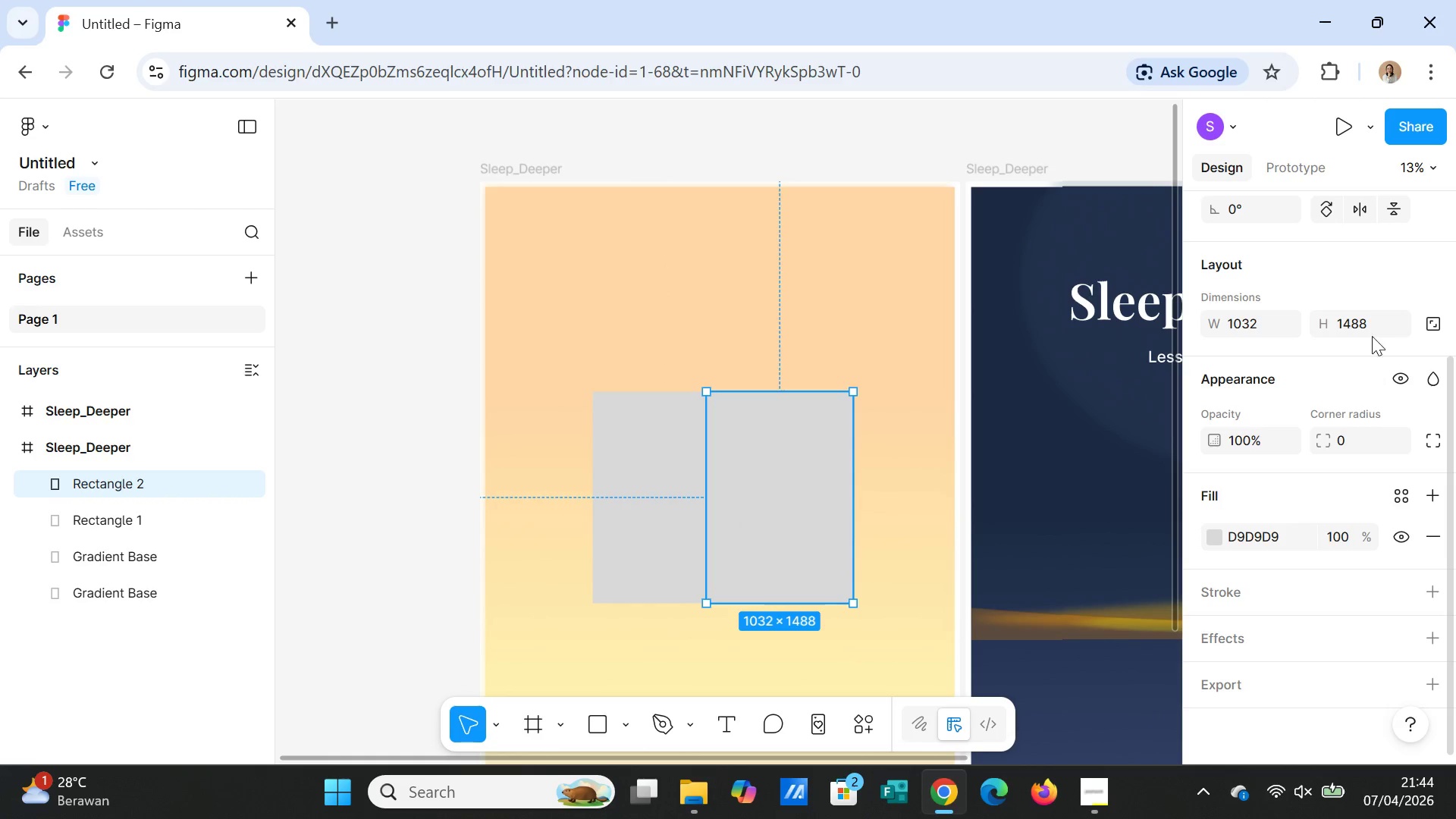 
left_click([1373, 317])
 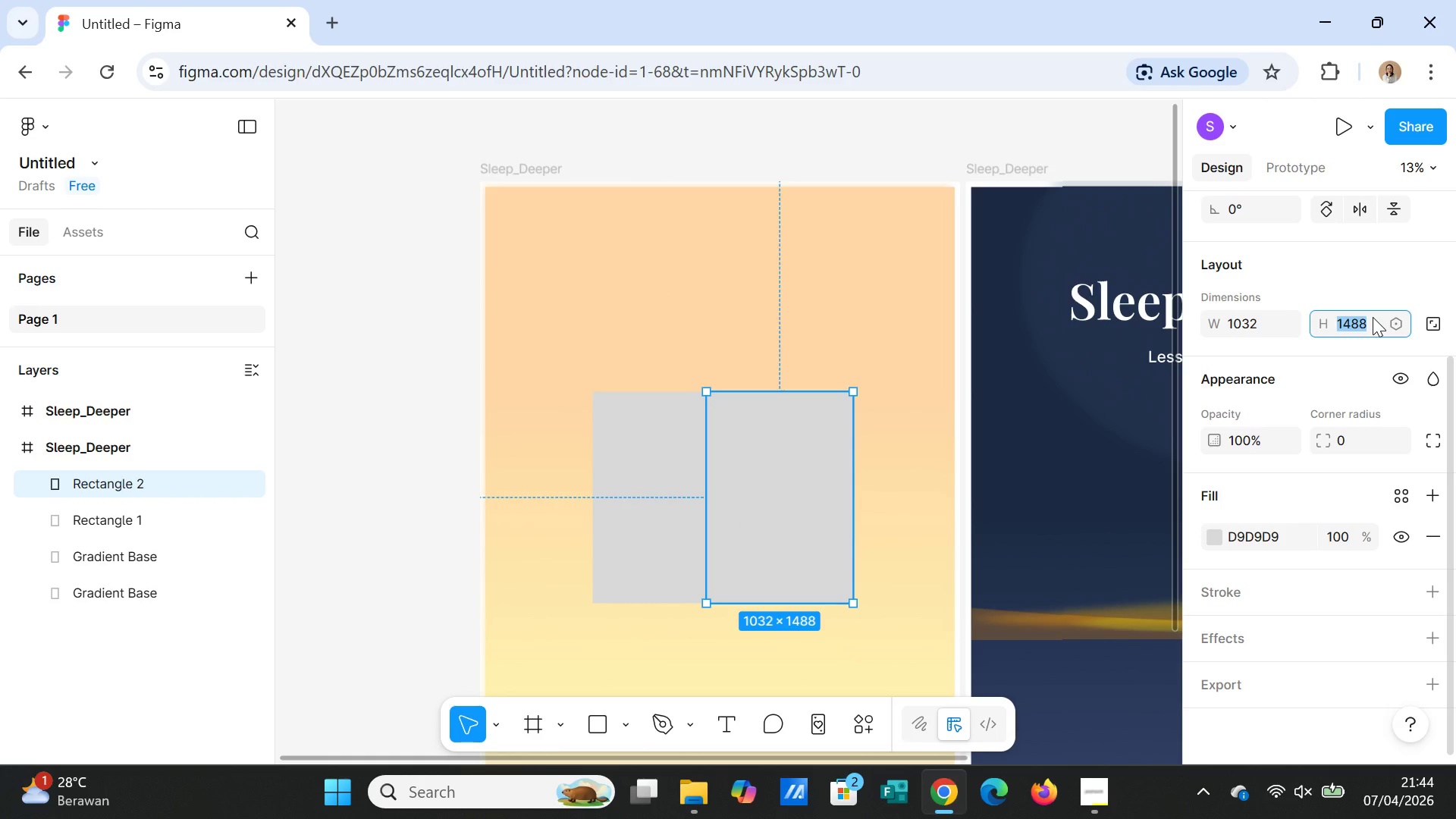 
type(700)
 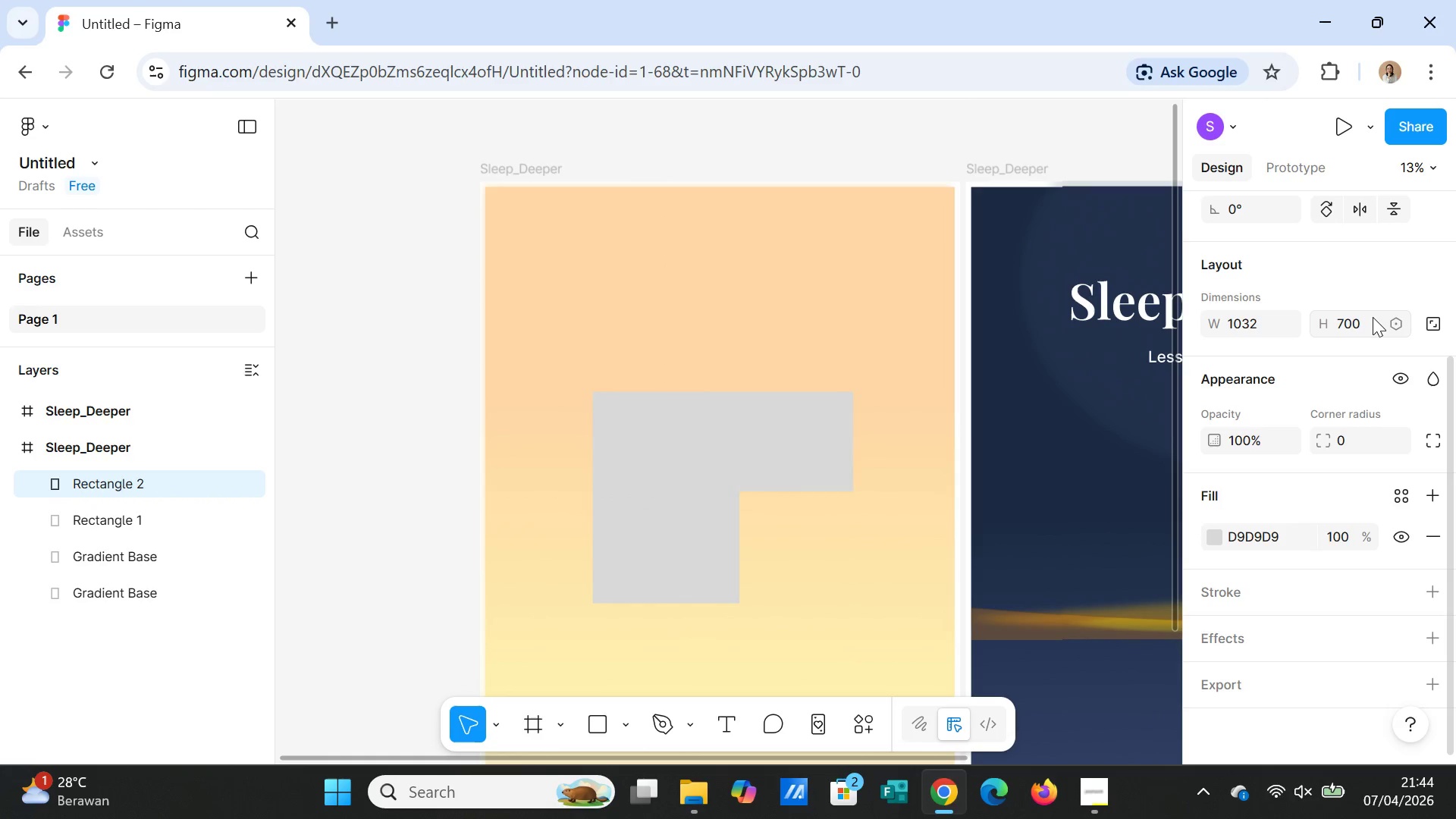 
key(Enter)
 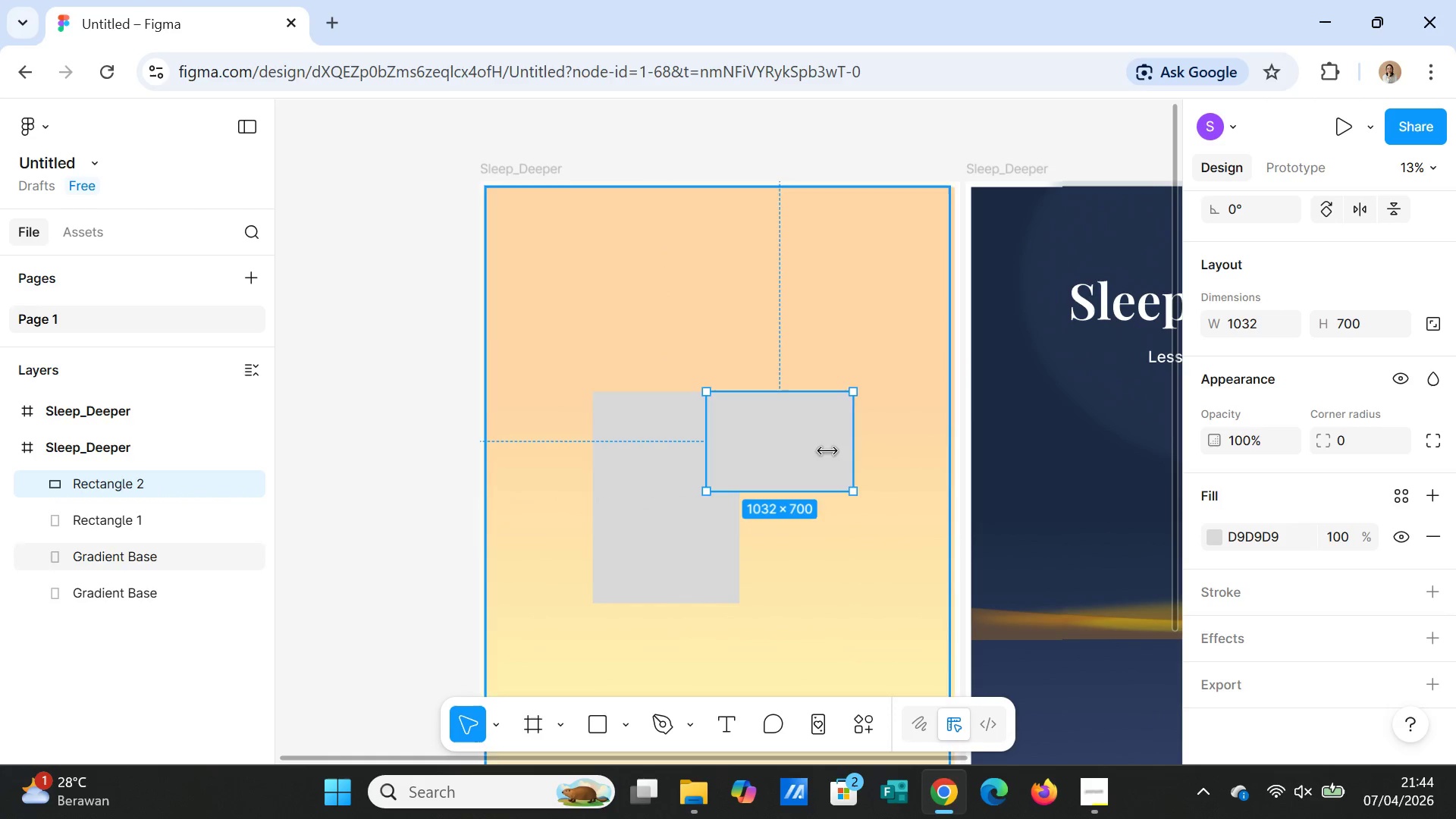 
left_click_drag(start_coordinate=[817, 458], to_coordinate=[812, 524])
 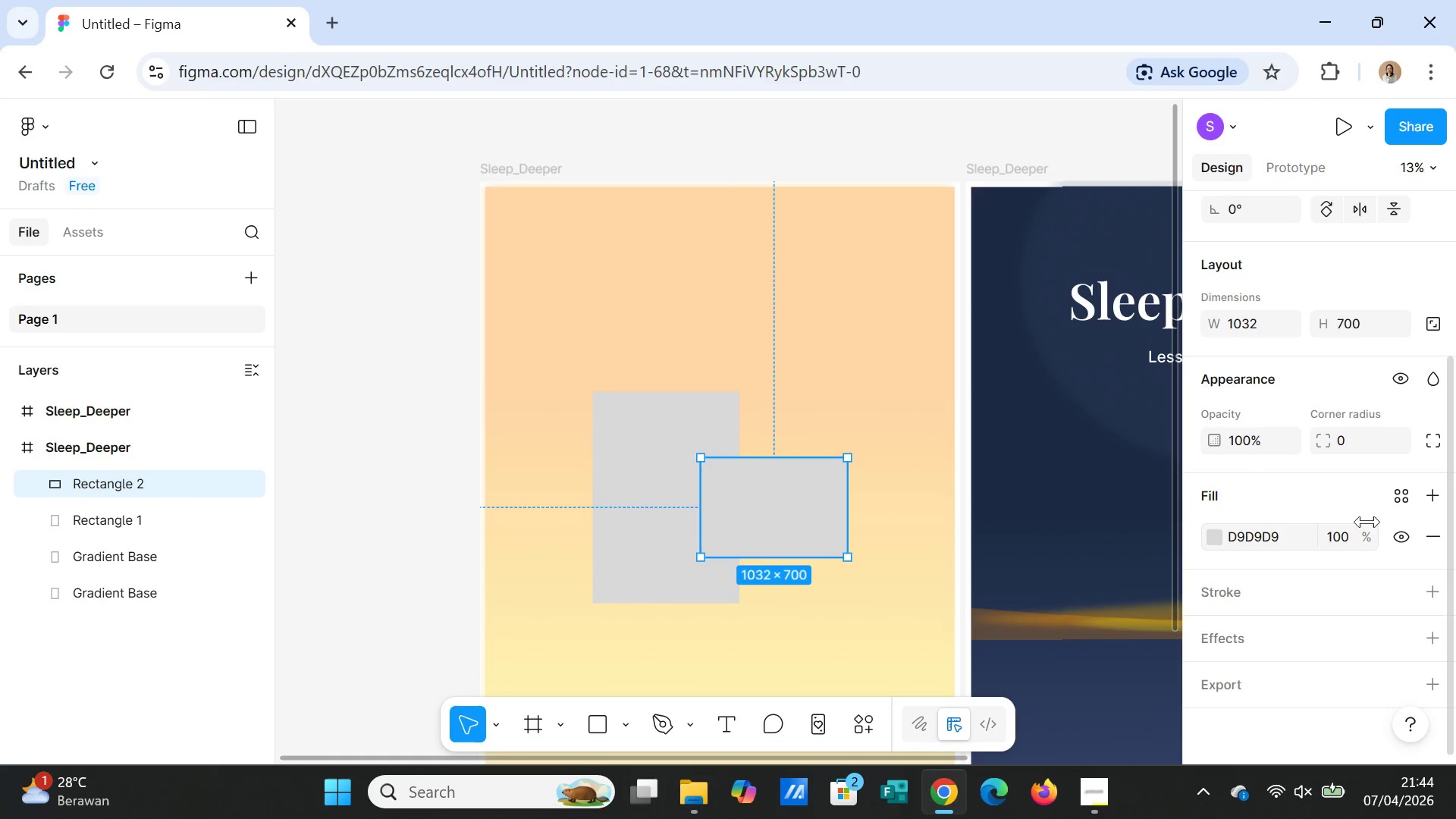 
left_click([1354, 327])
 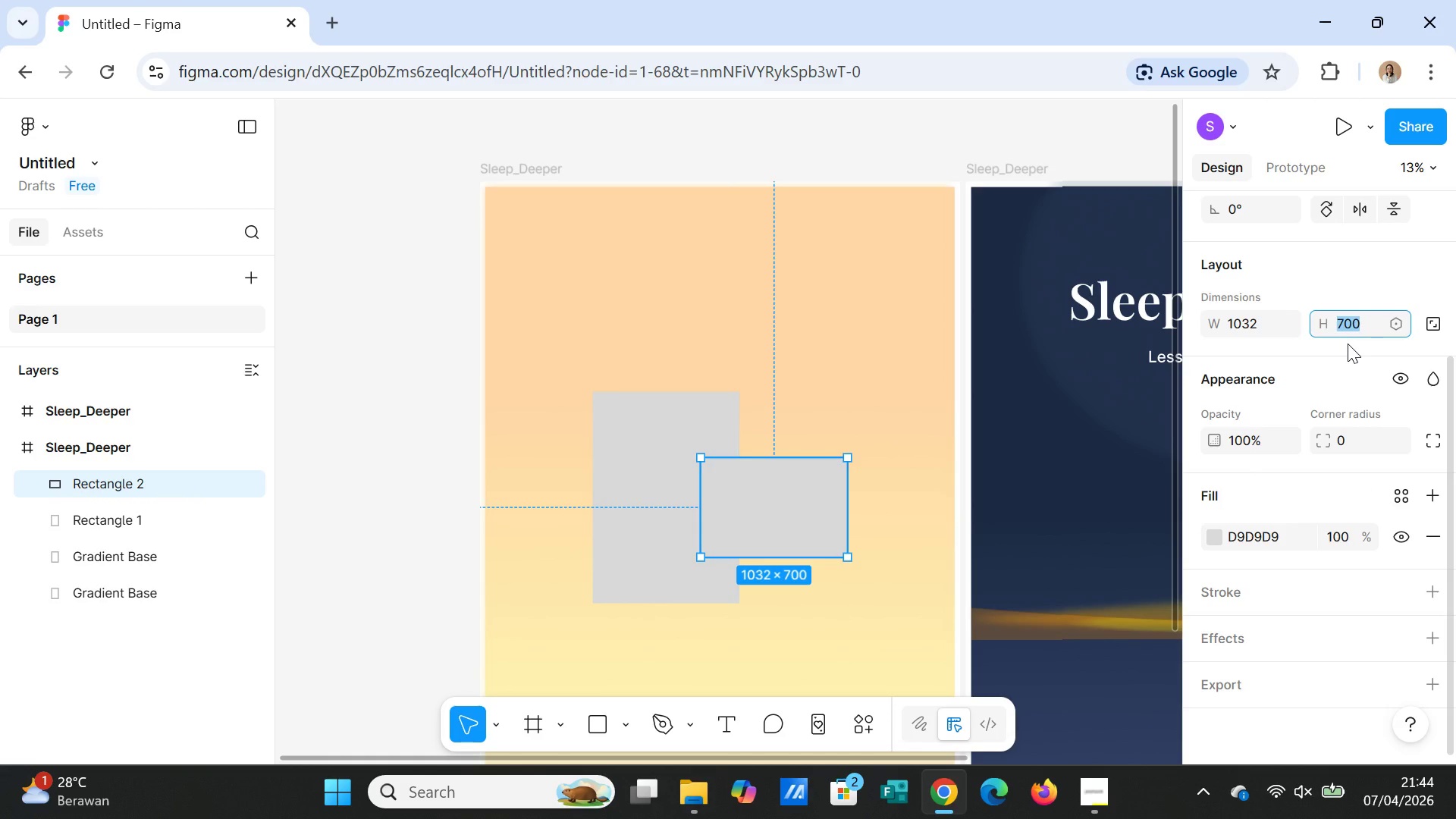 
type(900)
 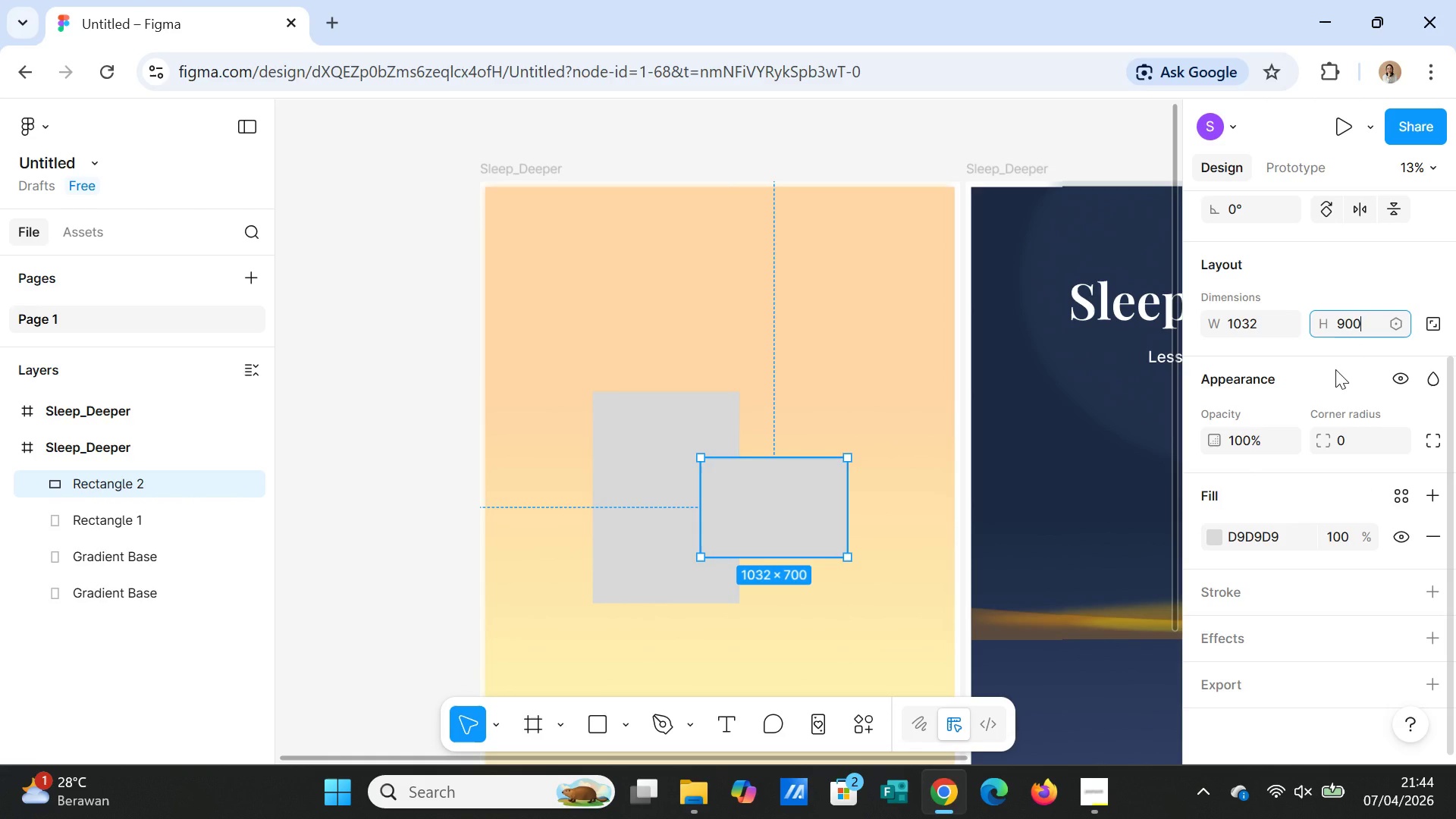 
left_click([1335, 369])
 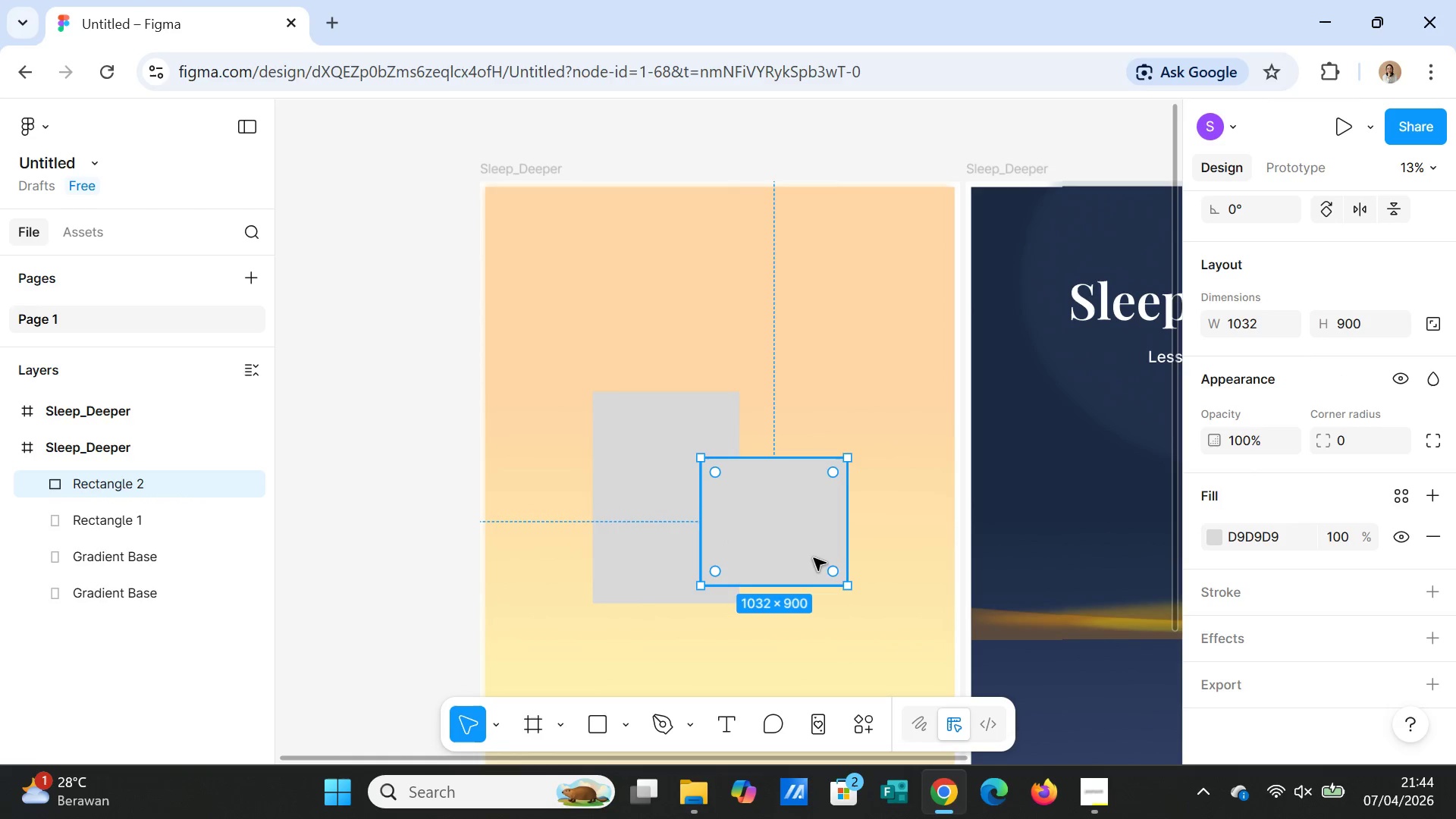 
left_click_drag(start_coordinate=[786, 533], to_coordinate=[802, 516])
 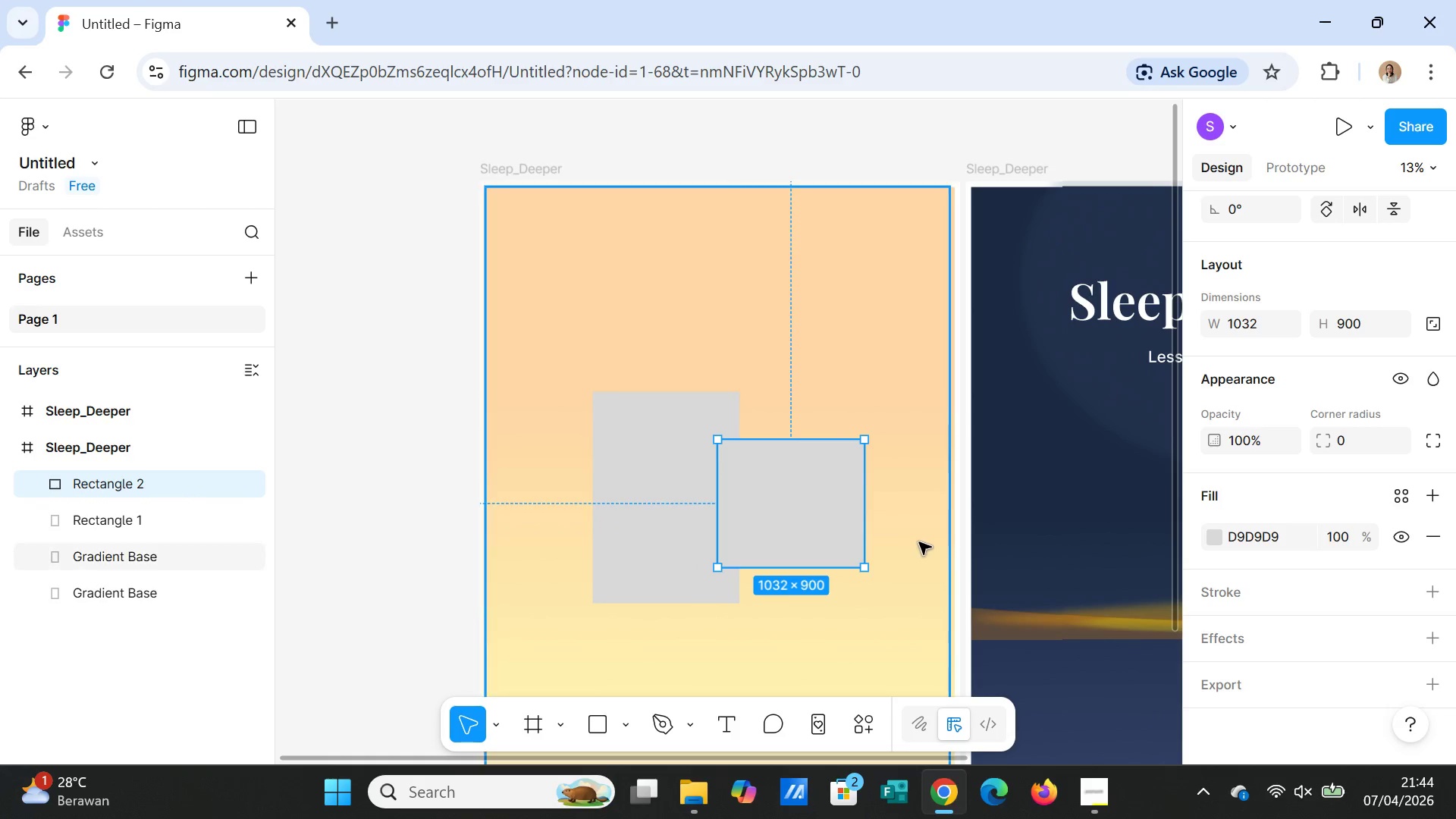 
left_click([919, 542])
 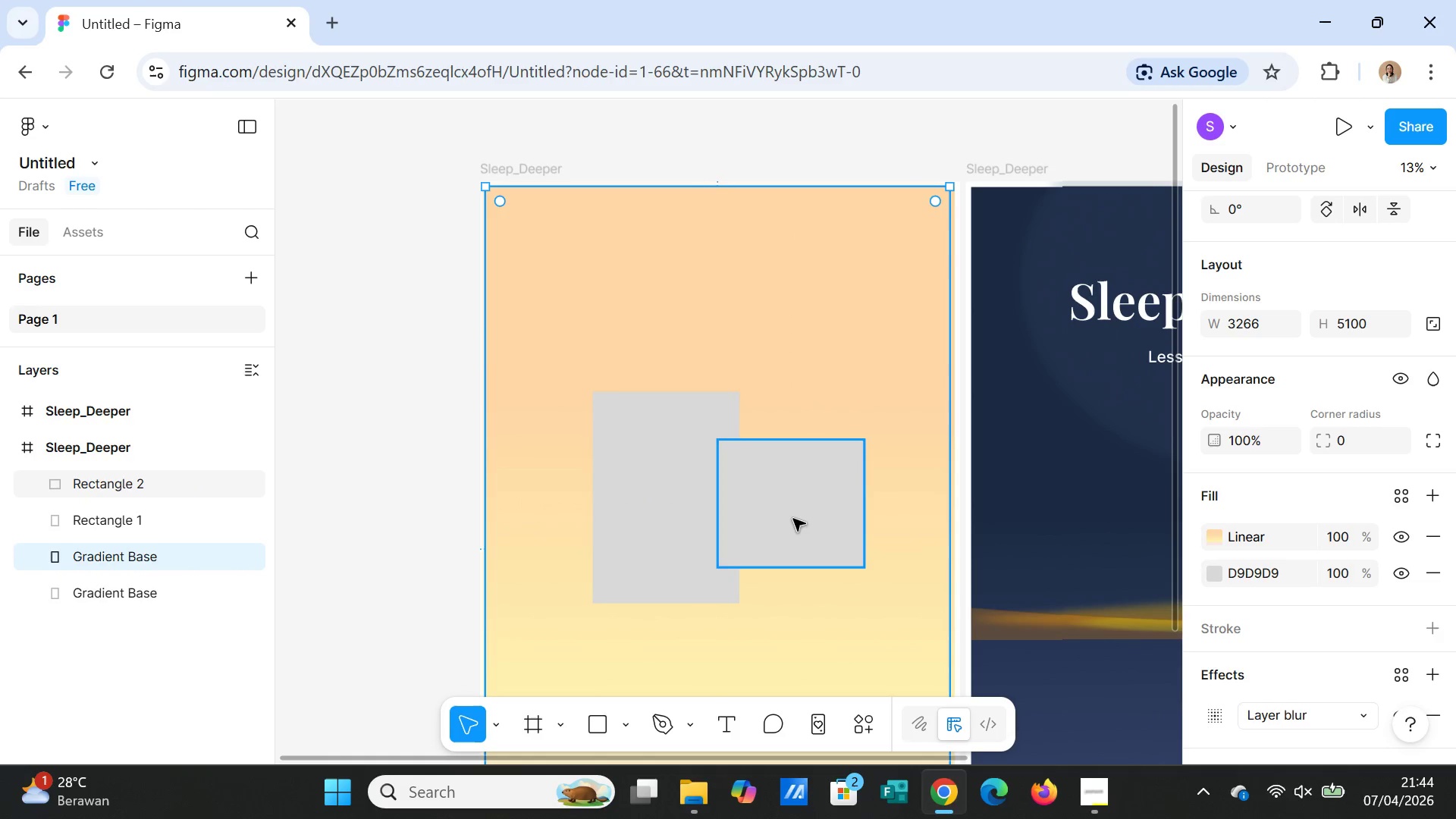 
left_click_drag(start_coordinate=[792, 517], to_coordinate=[746, 509])
 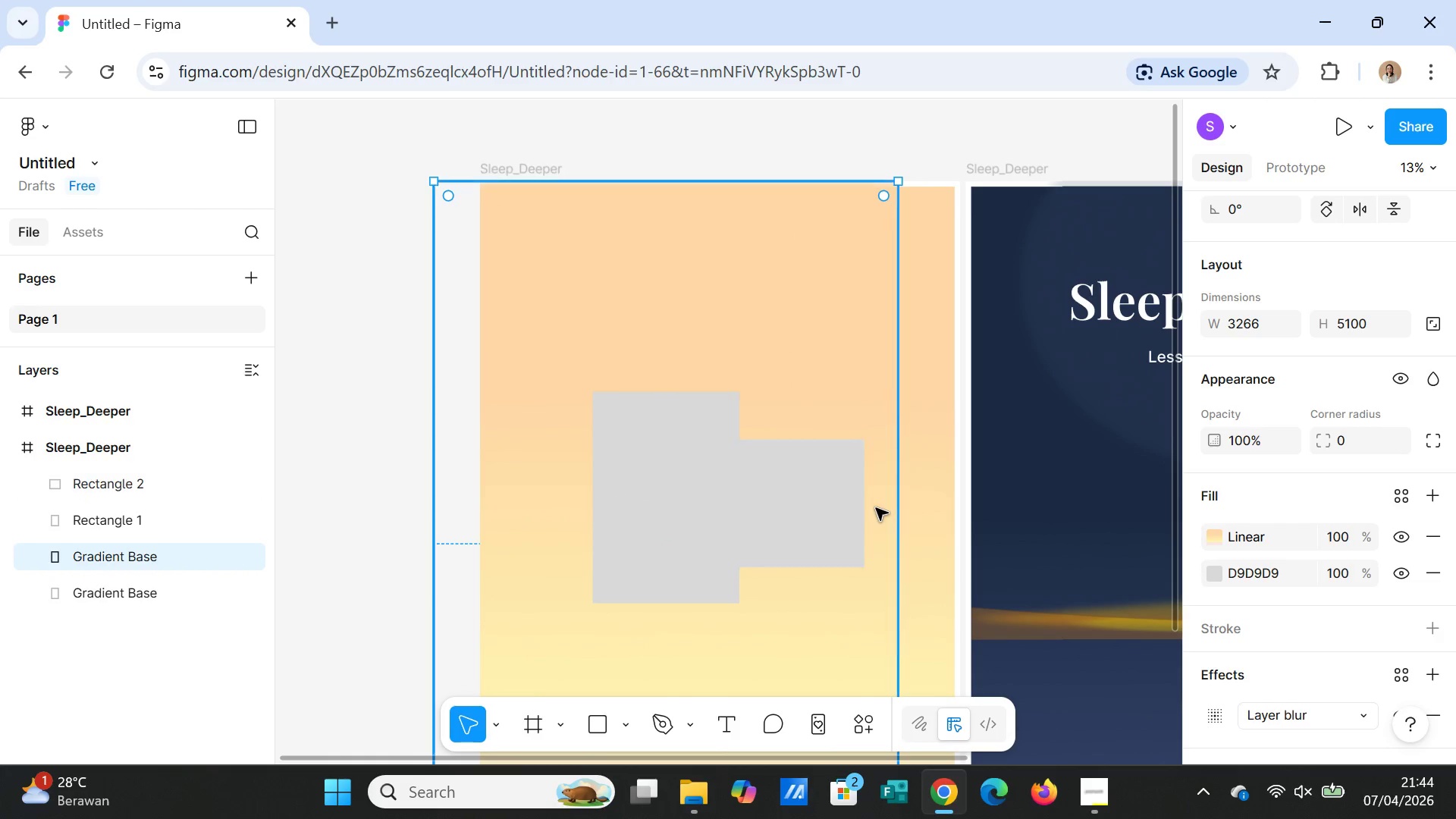 
left_click([876, 508])
 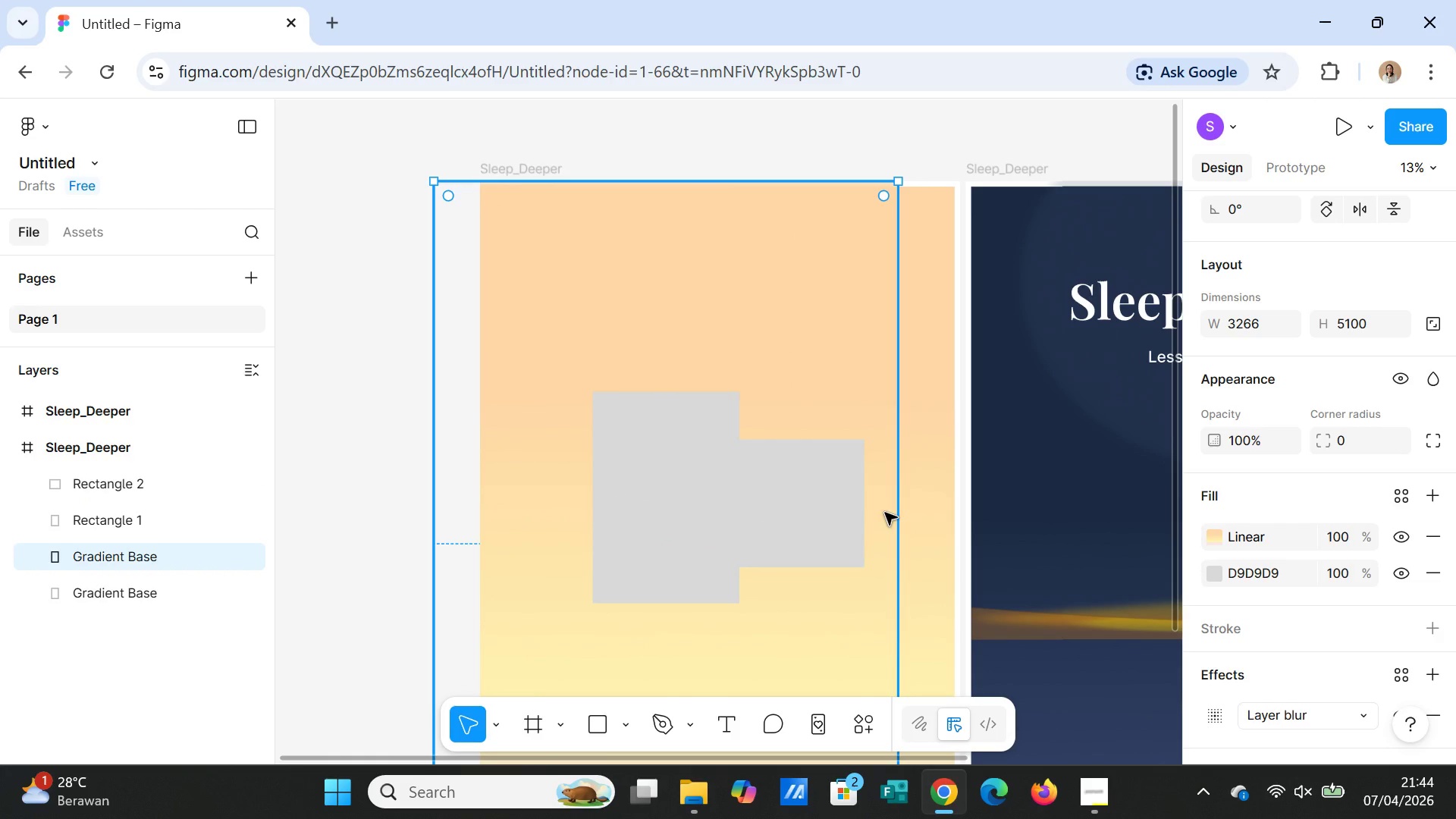 
key(Control+Z)
 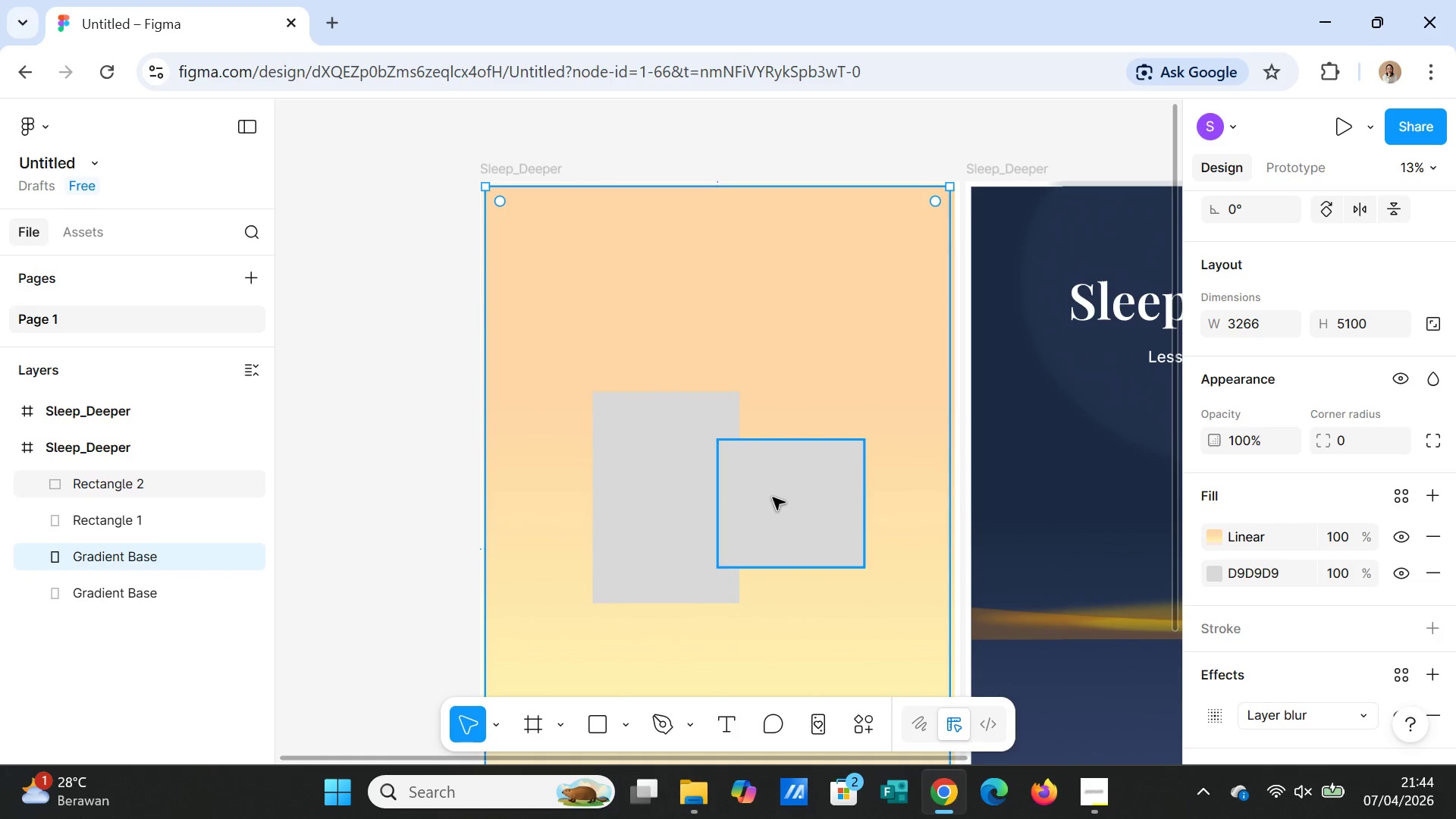 
left_click([773, 497])
 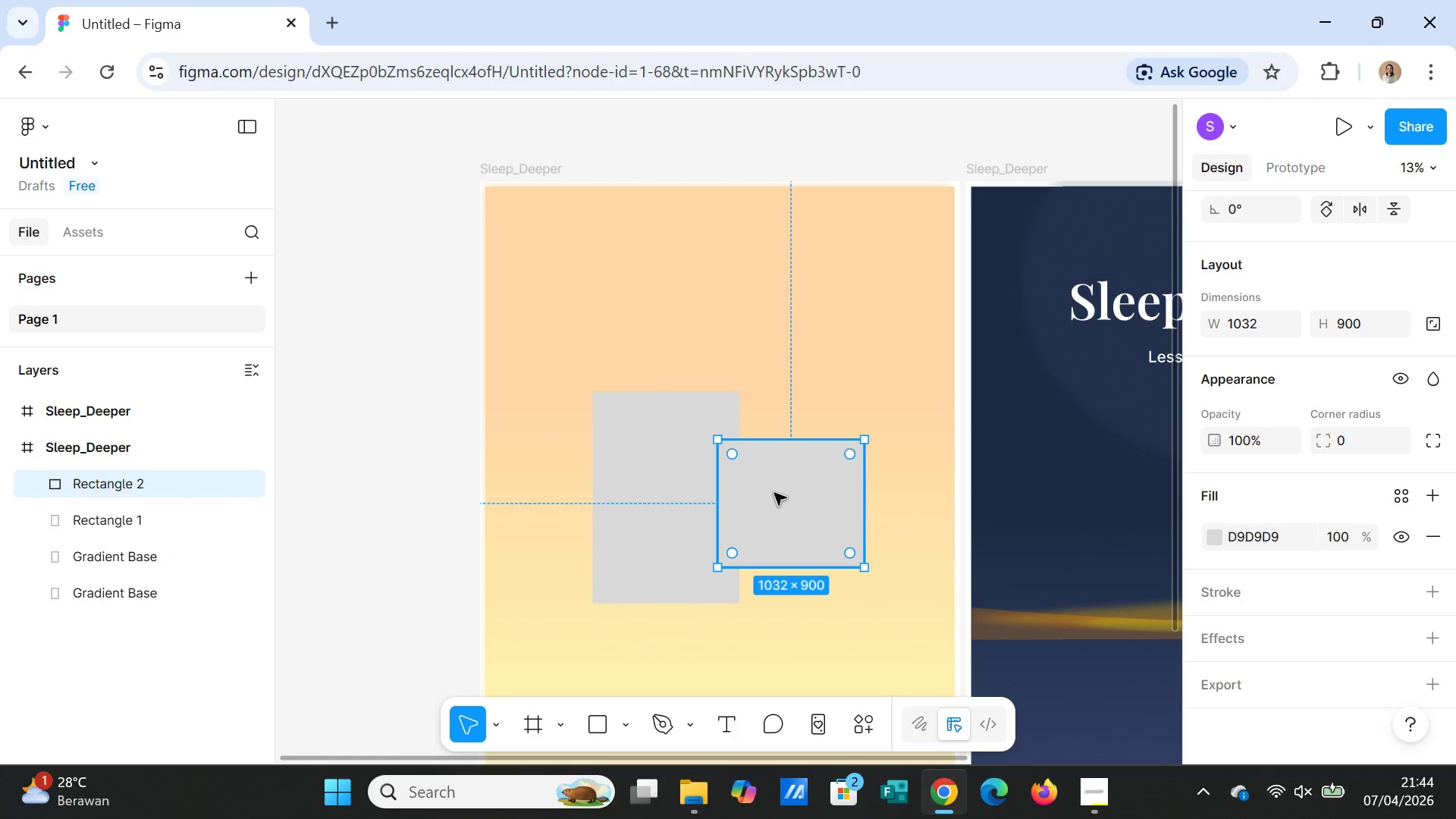 
left_click_drag(start_coordinate=[774, 493], to_coordinate=[745, 494])
 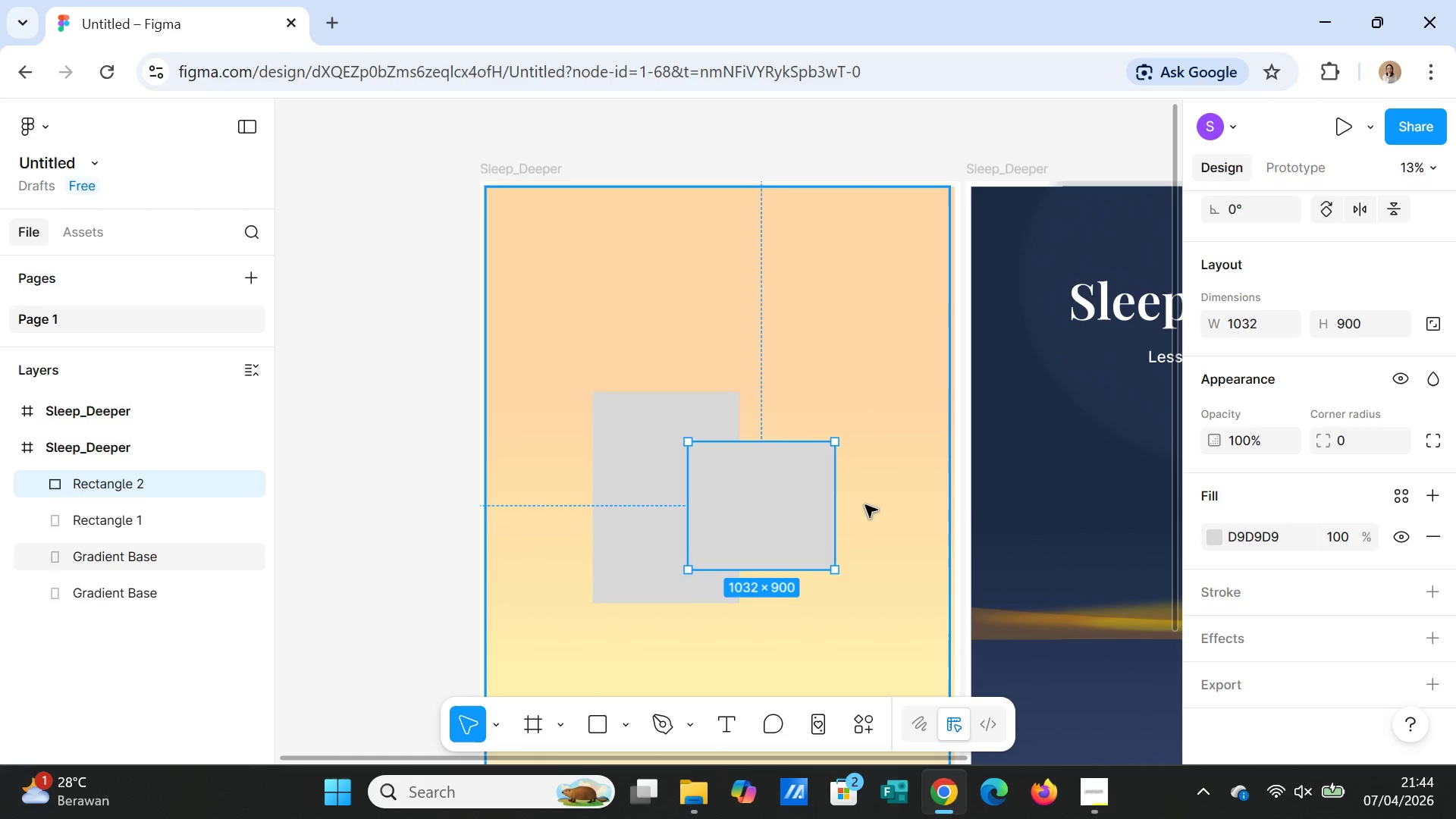 
left_click([868, 505])
 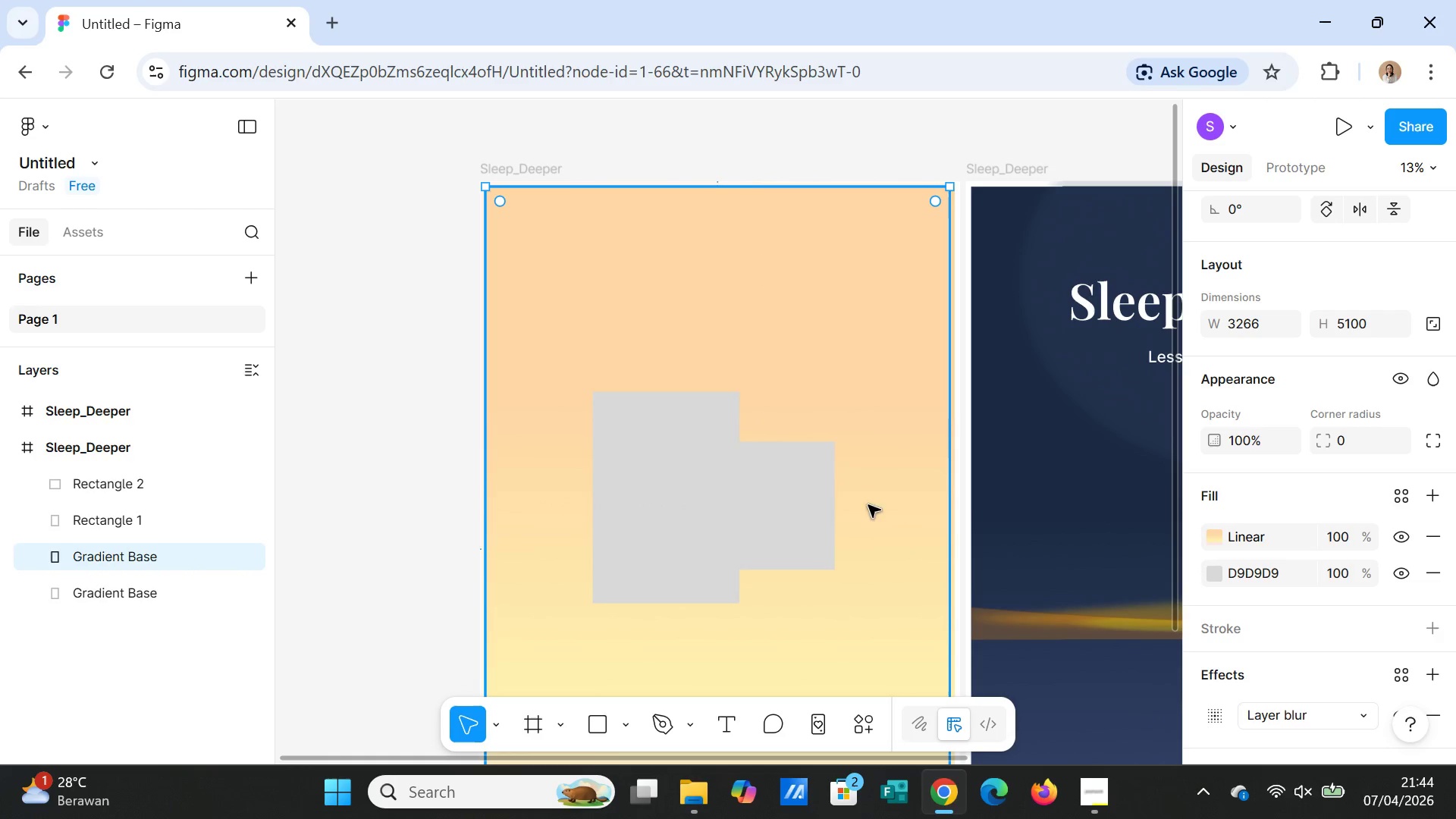 
left_click([641, 531])
 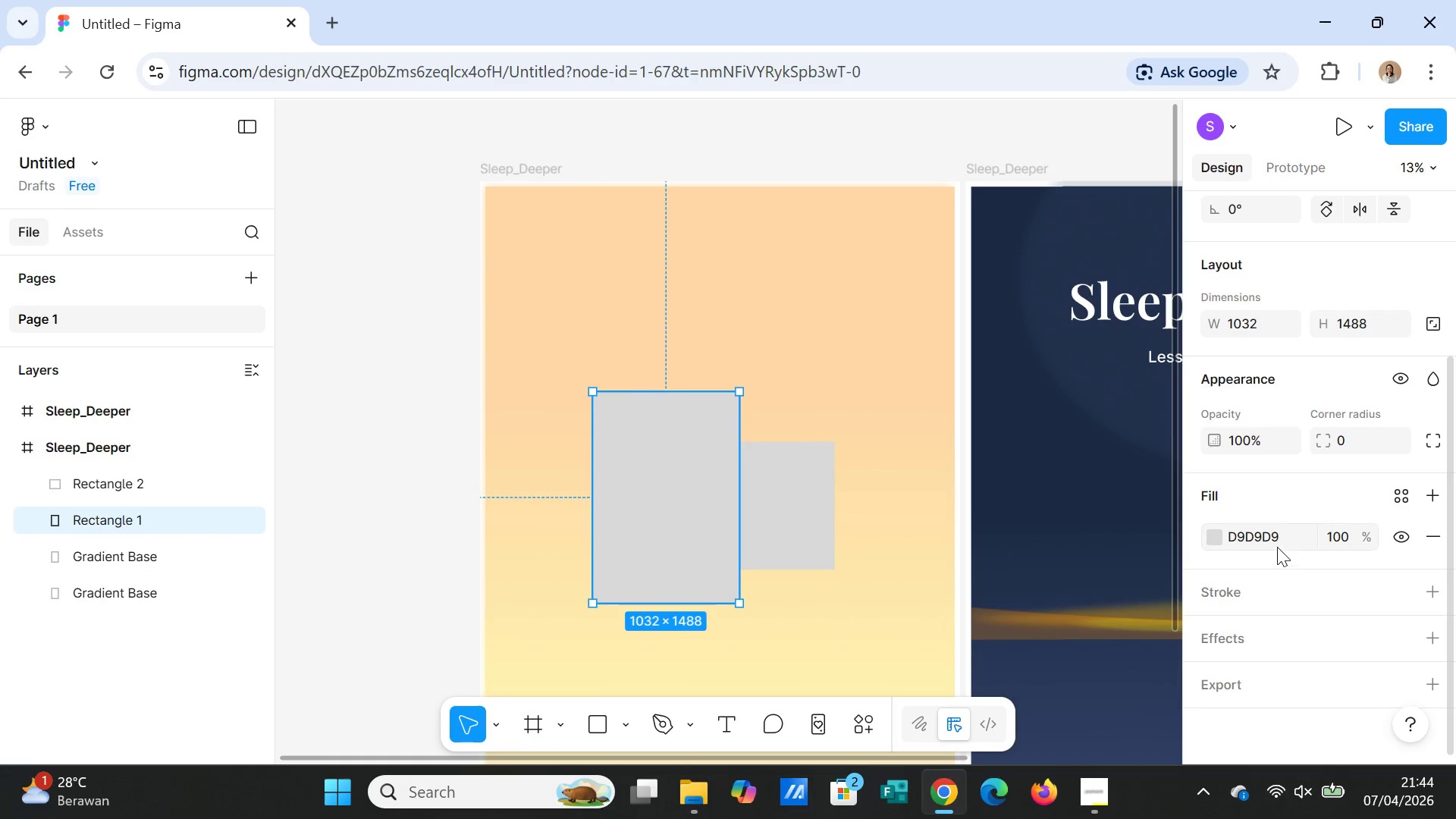 
left_click([1272, 544])
 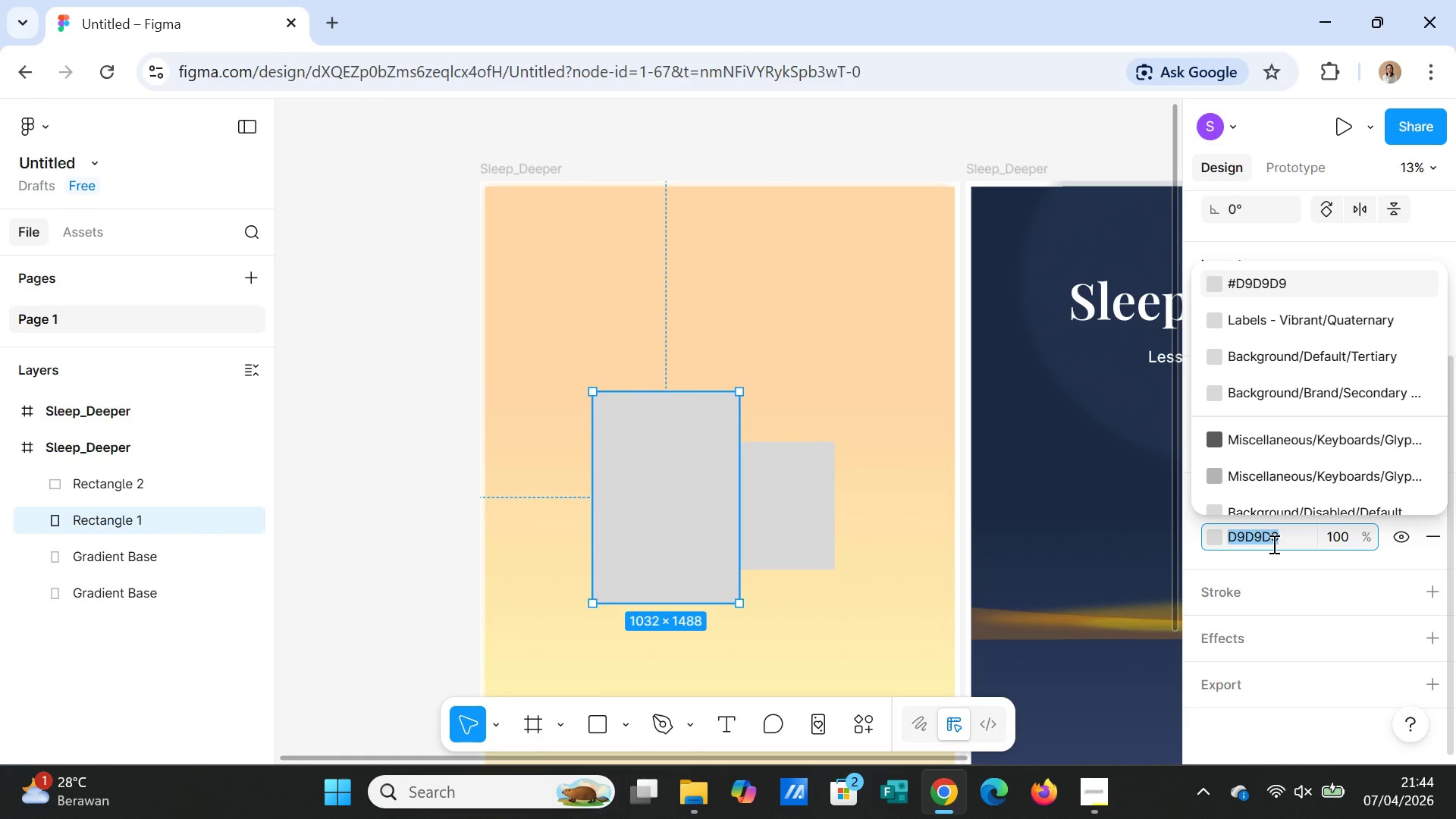 
type(FFF)
 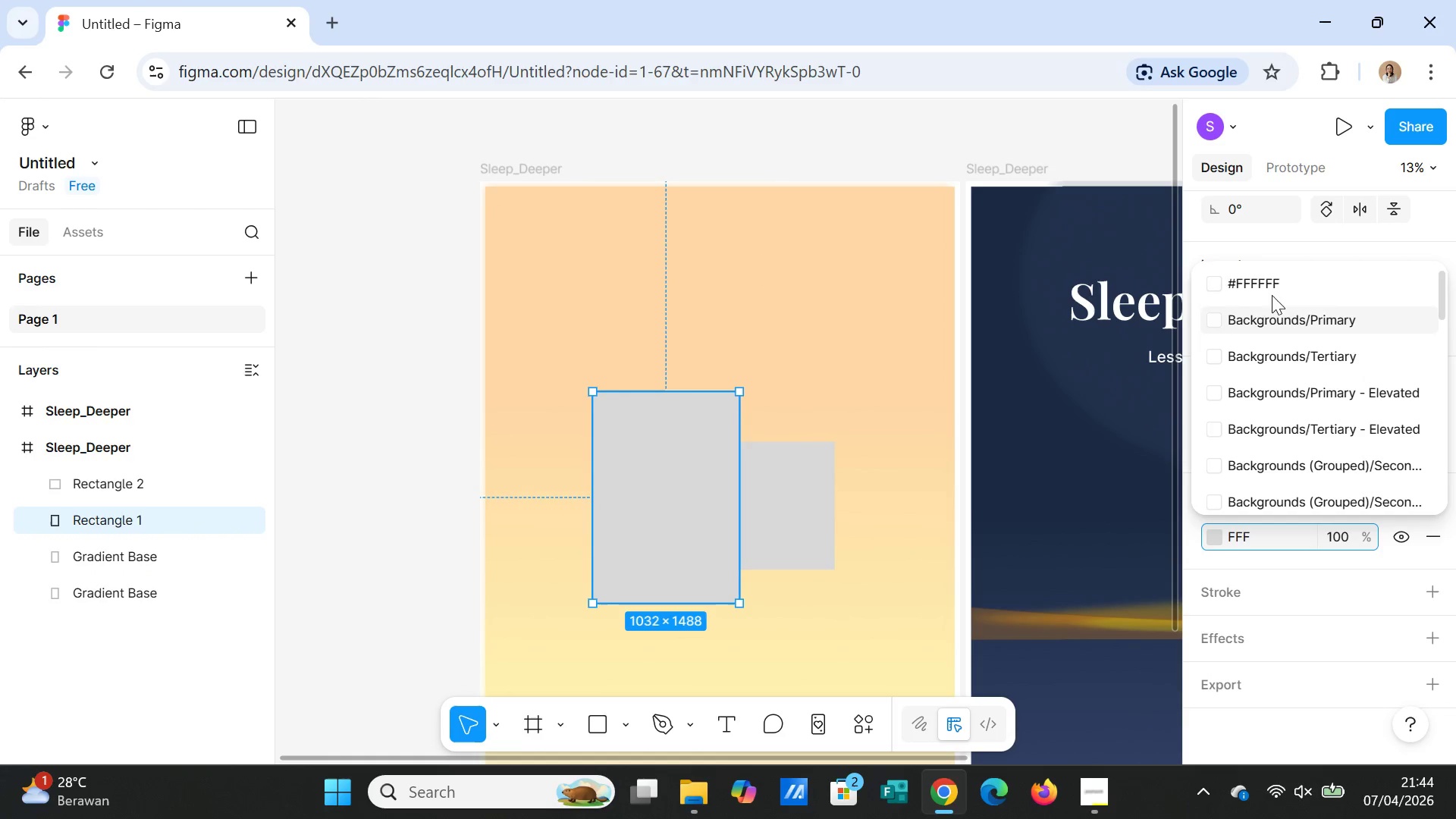 
left_click([1272, 268])
 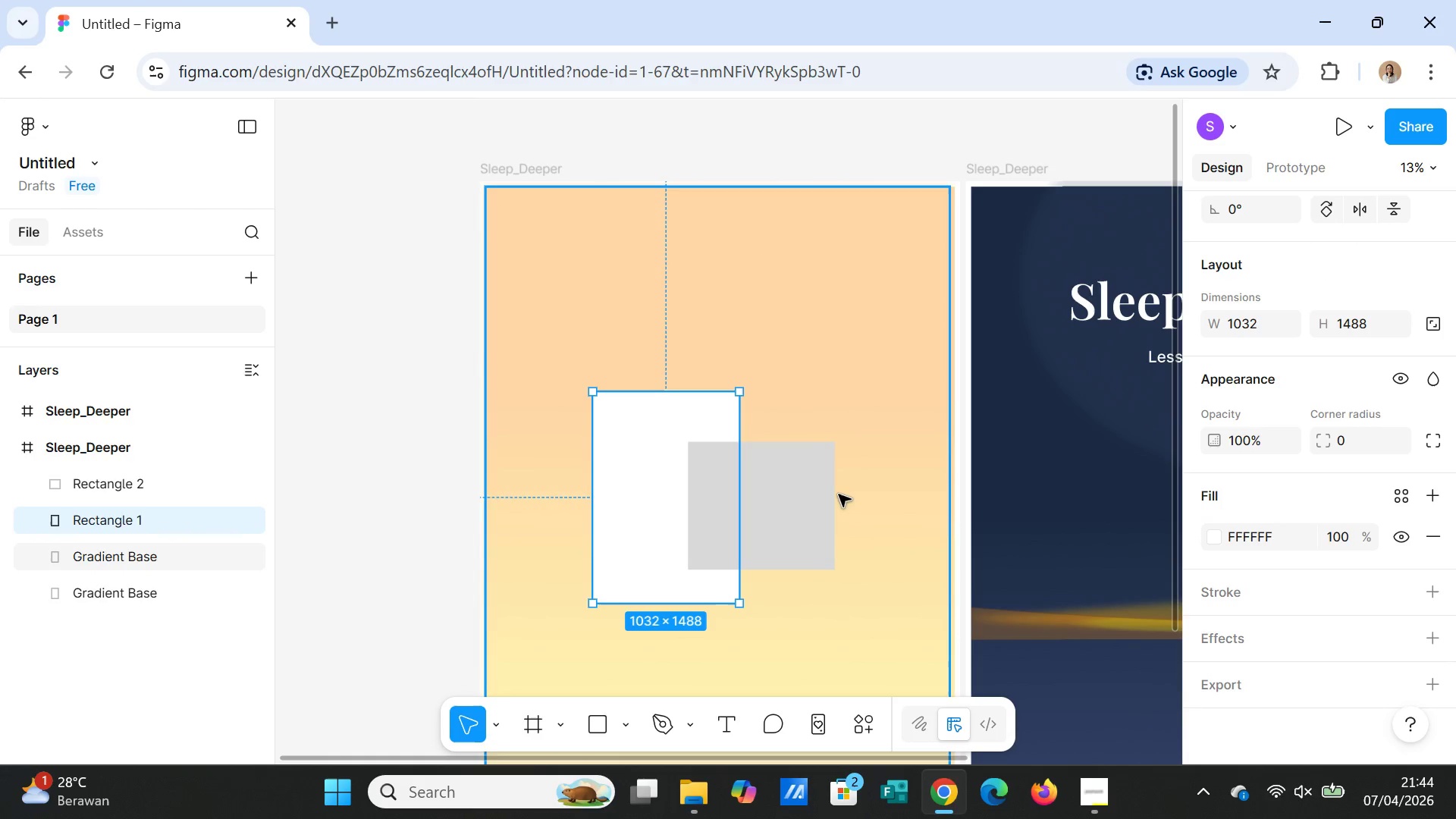 
left_click([817, 503])
 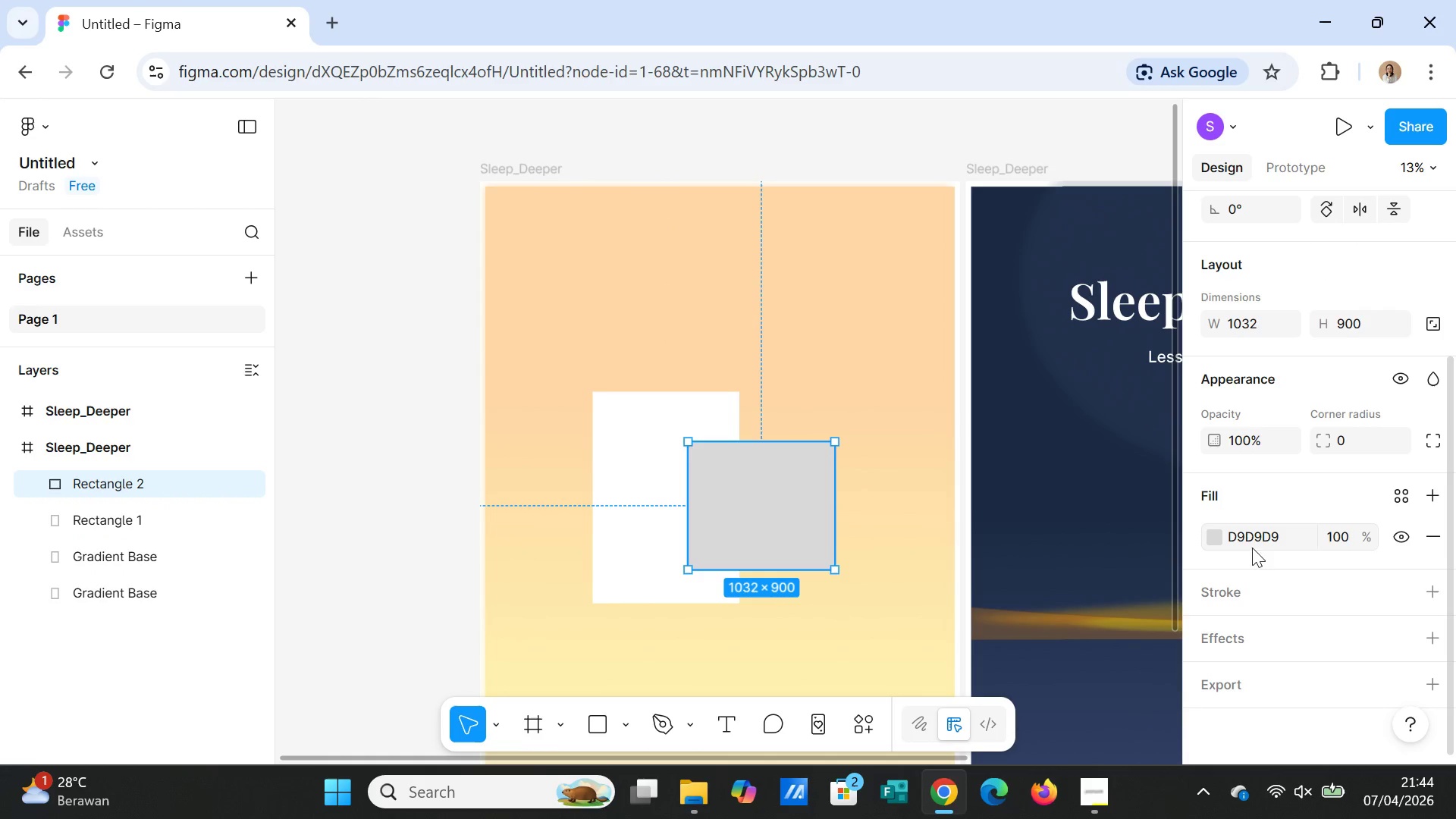 
left_click([1256, 540])
 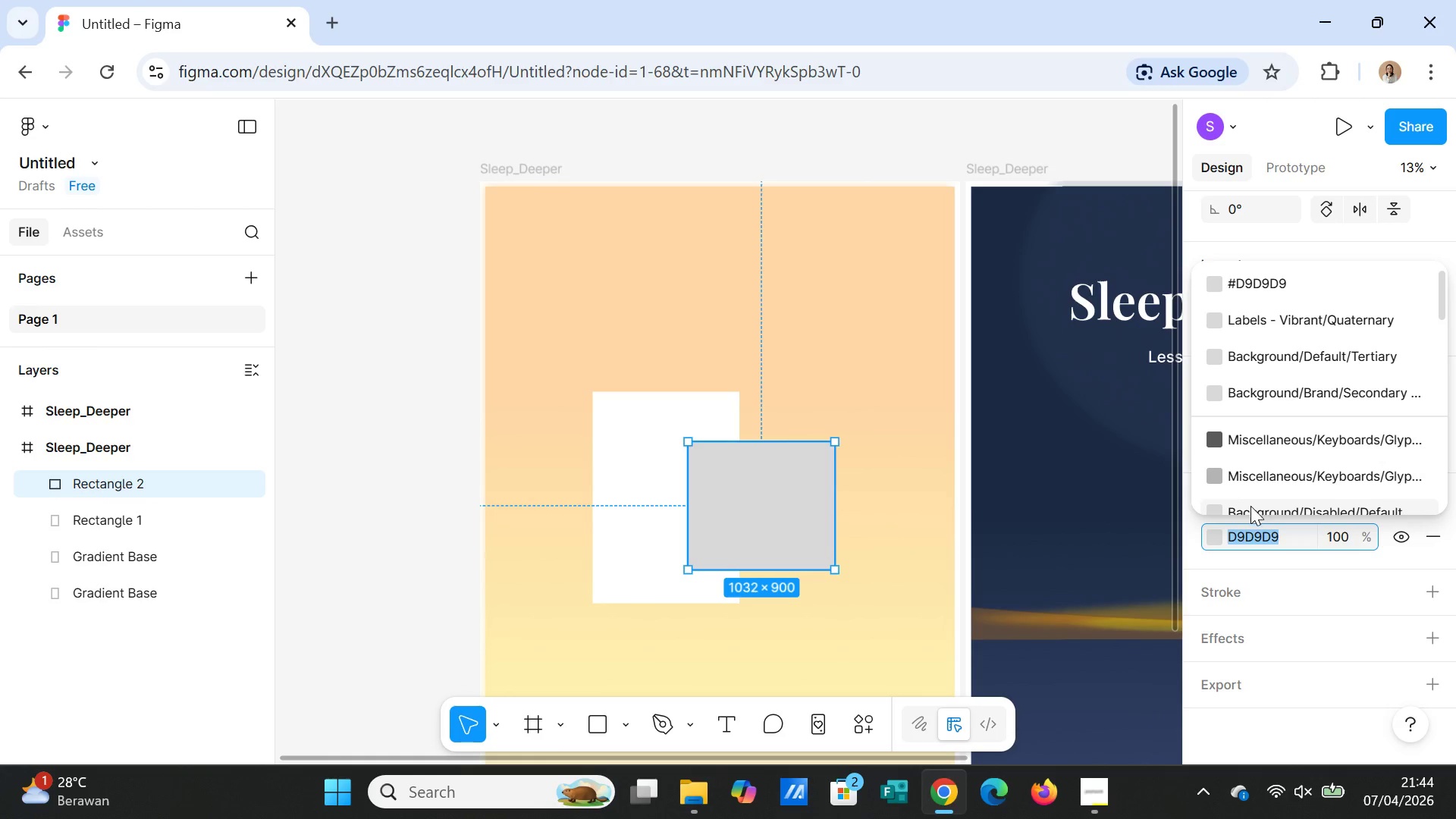 
type(FFF)
 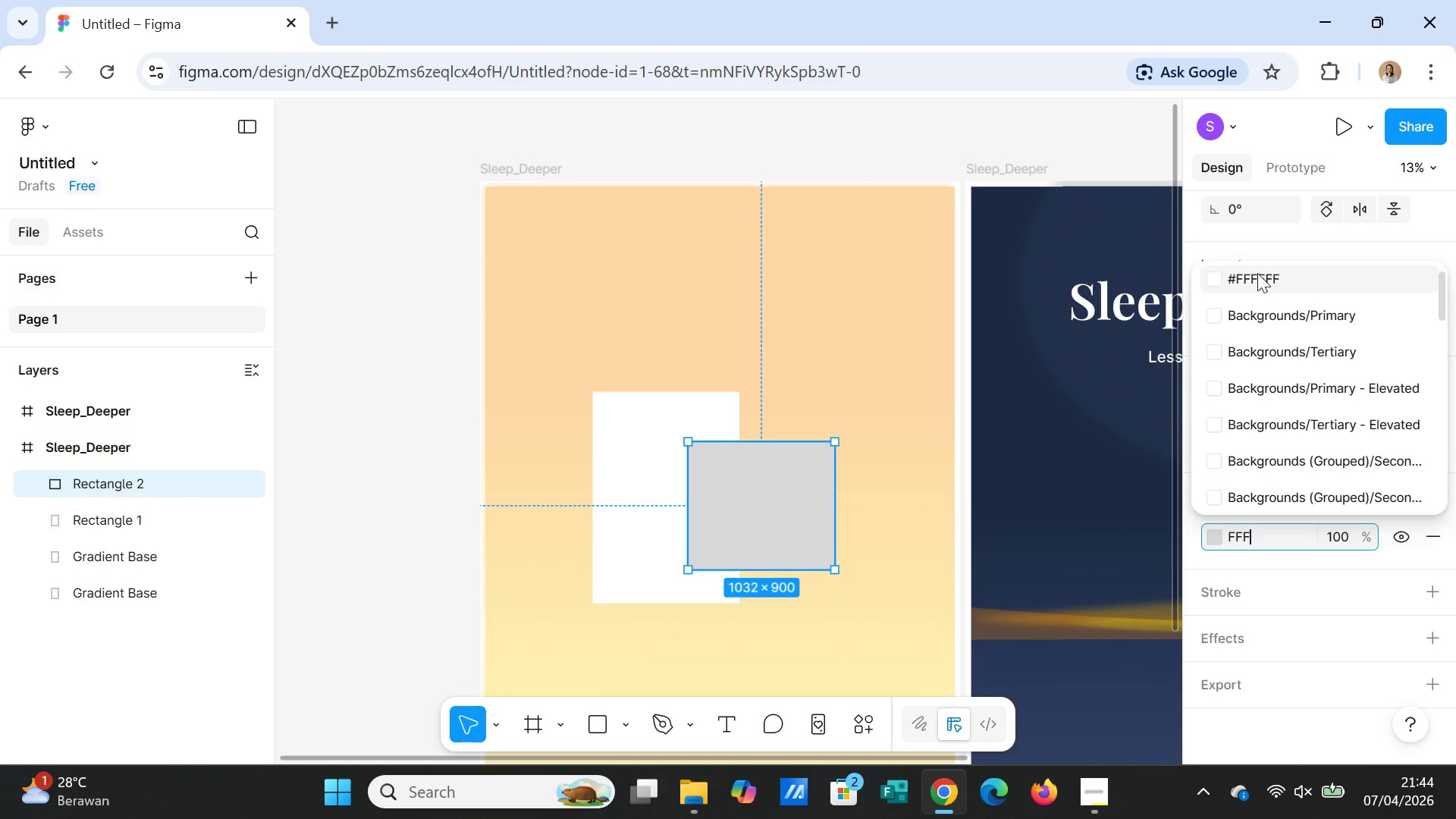 
left_click([1257, 285])
 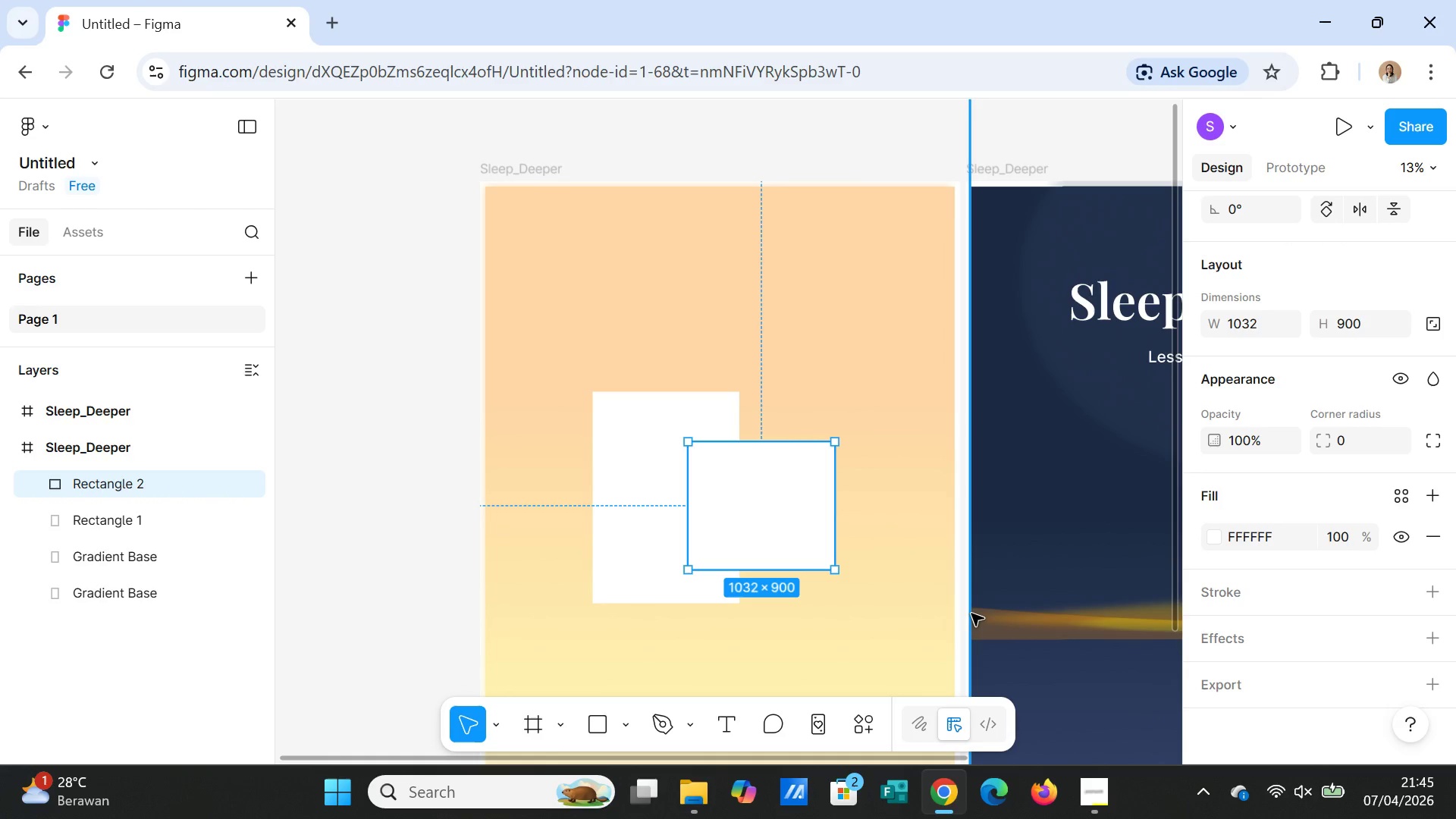 
right_click([867, 609])
 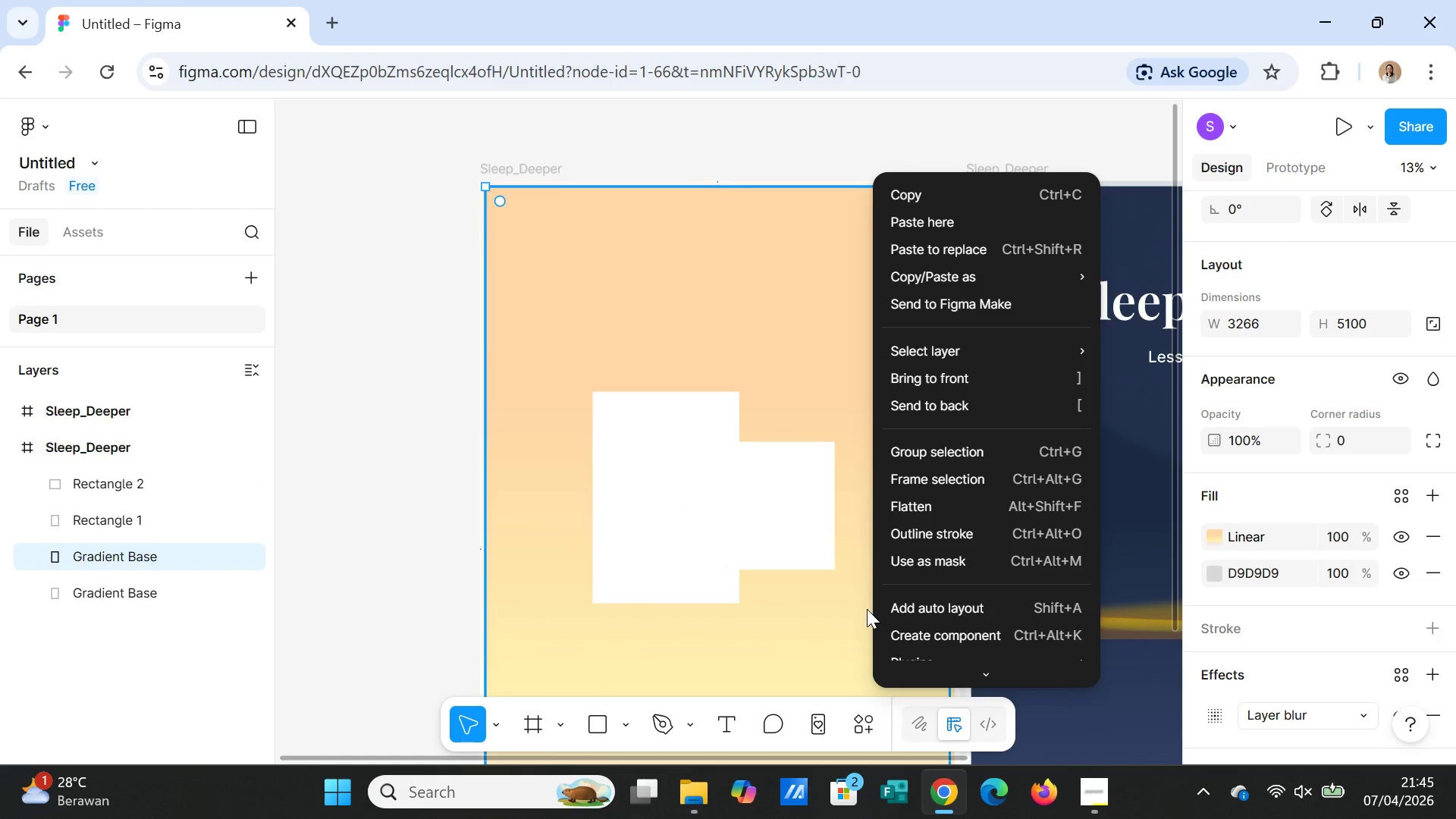 
scroll: coordinate [949, 539], scroll_direction: down, amount: 2.0
 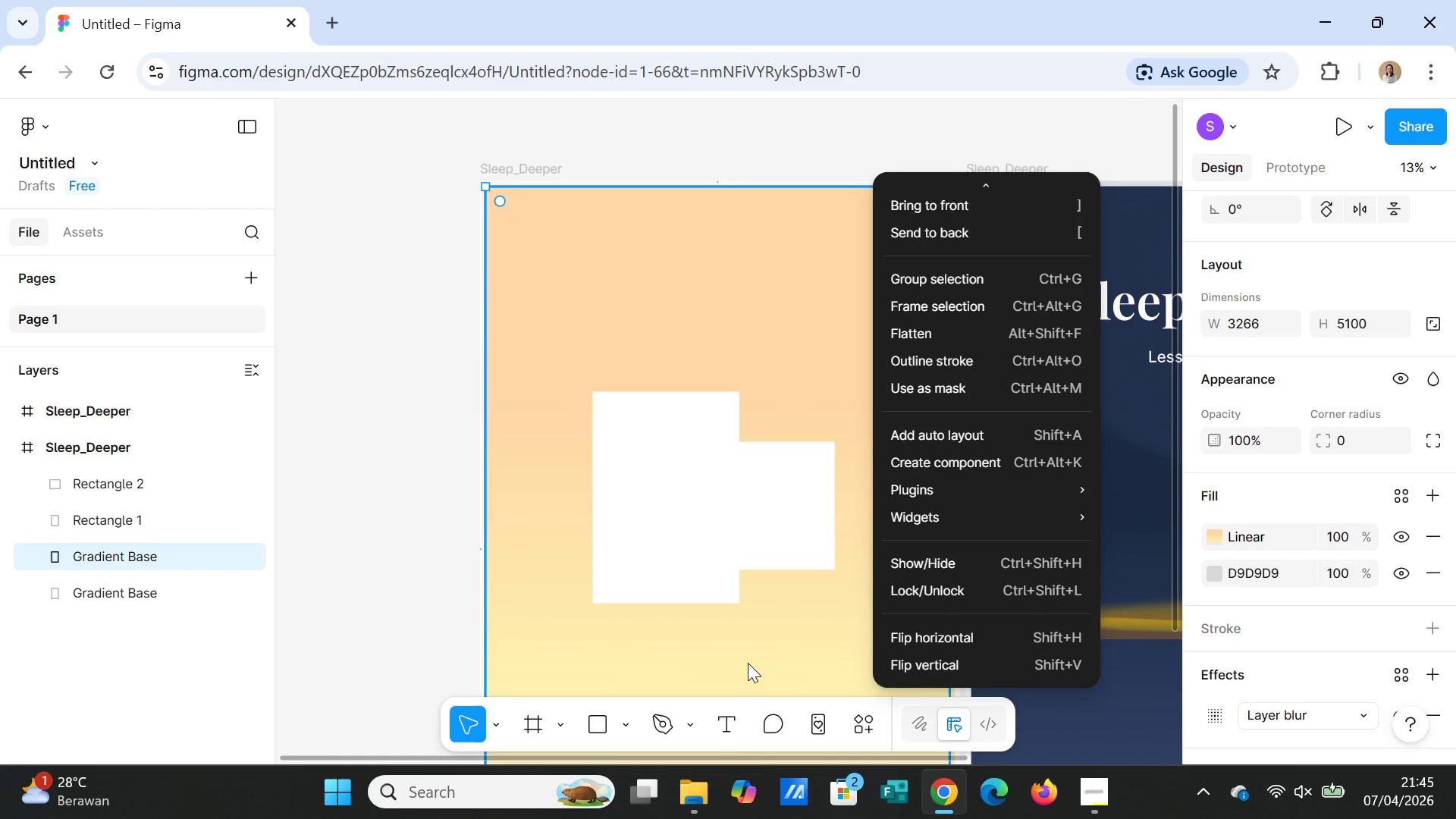 
left_click([761, 654])
 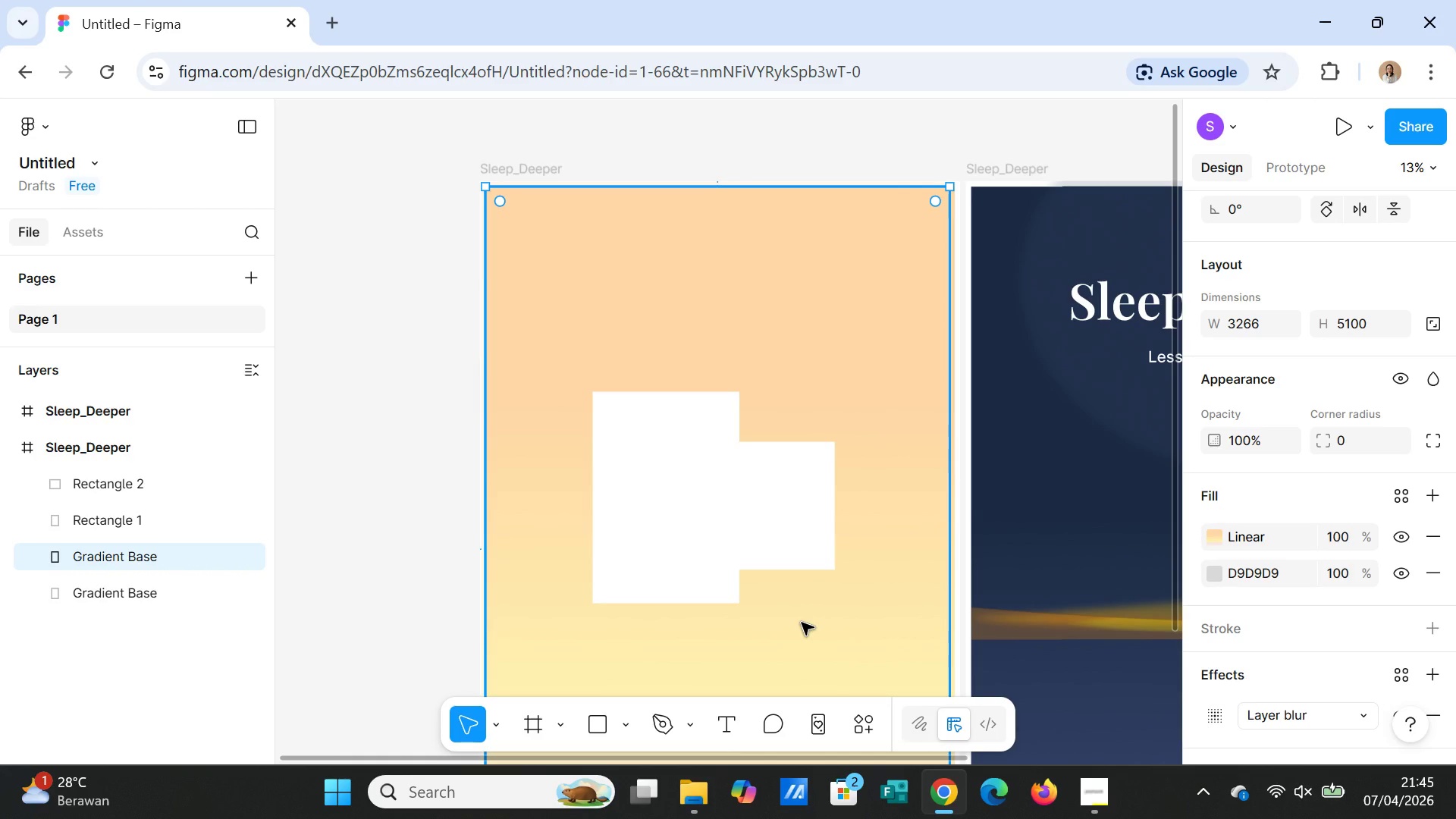 
wait(39.05)
 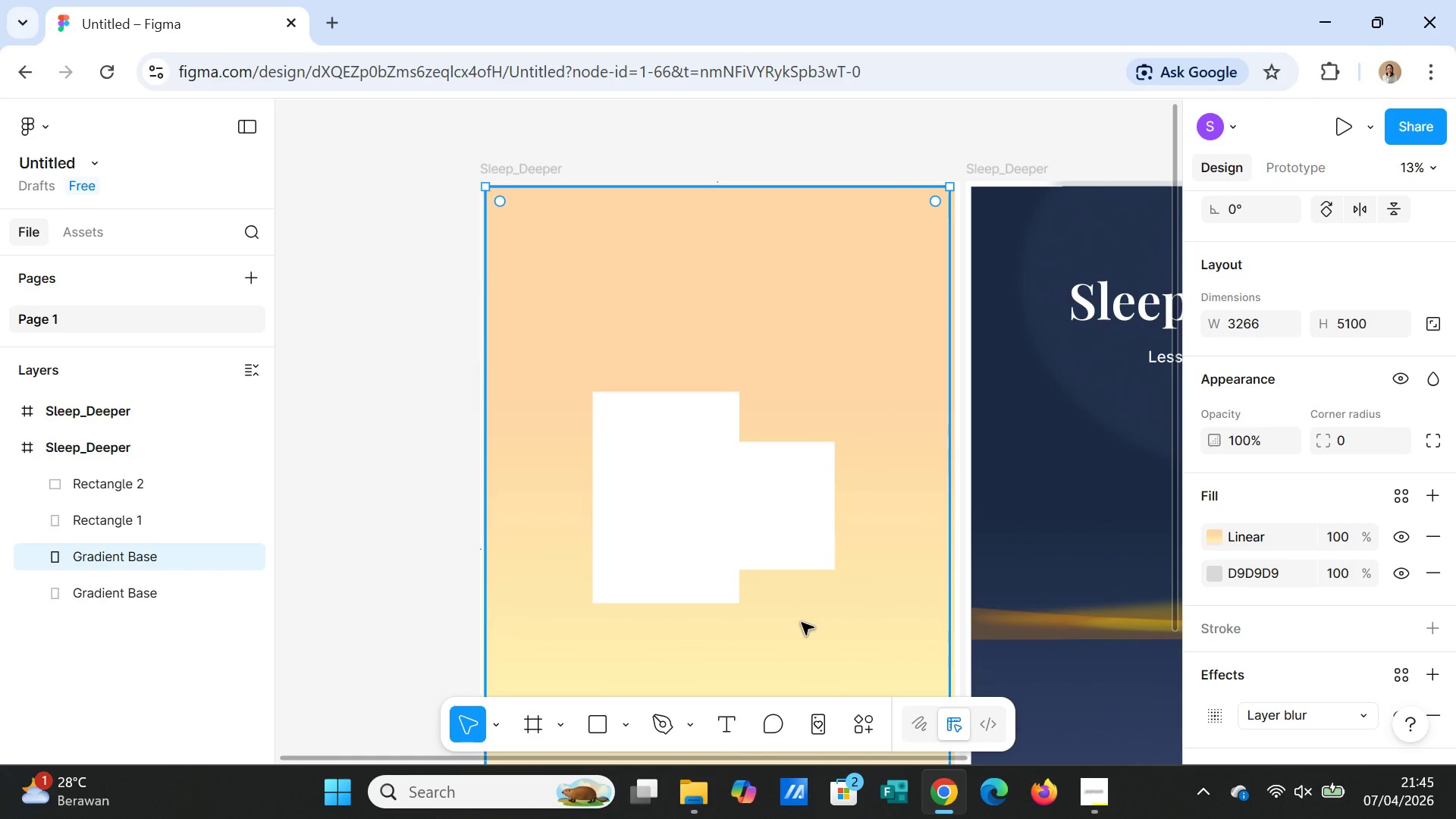 
left_click([662, 339])
 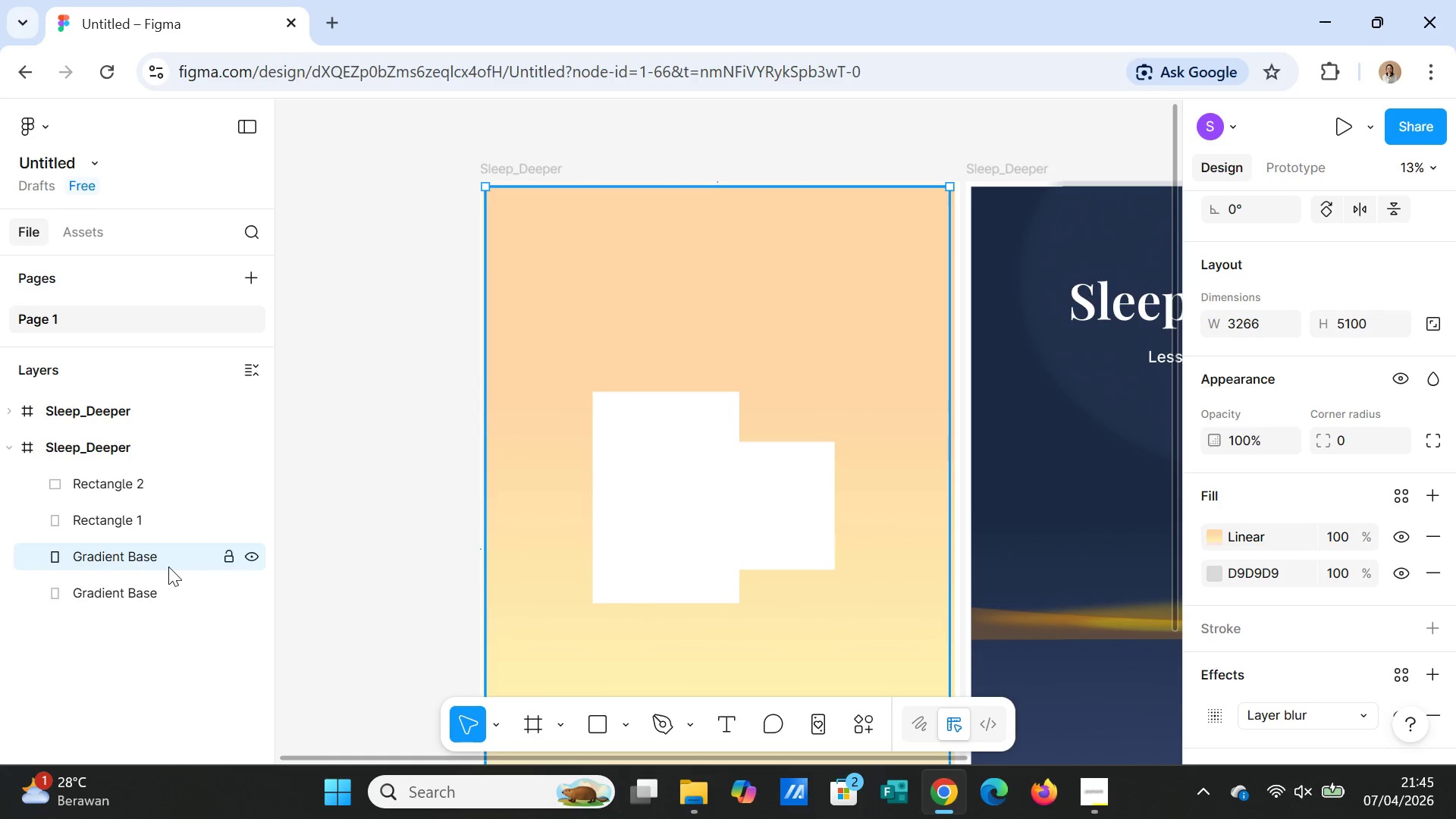 
left_click([168, 562])
 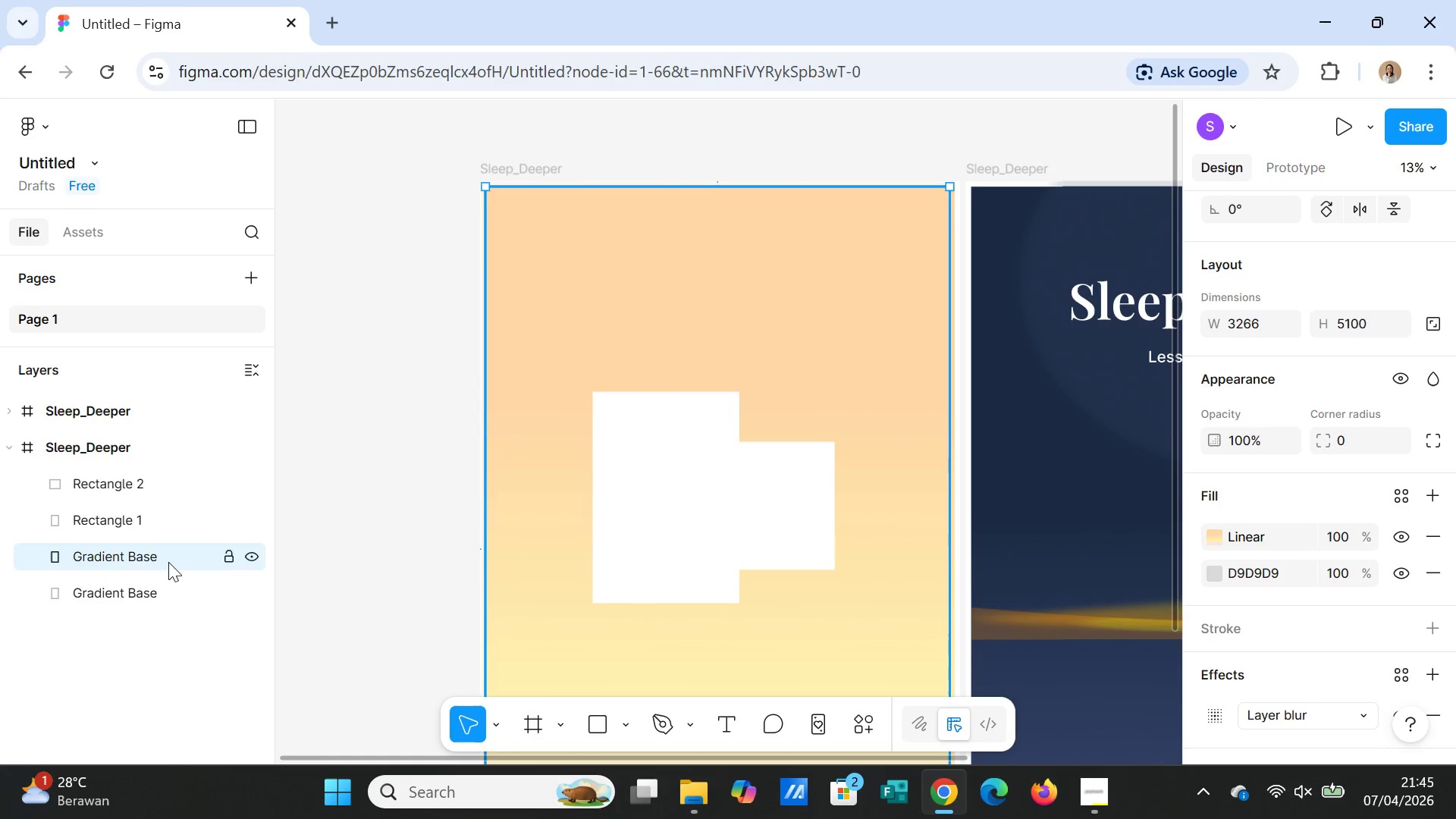 
key(Delete)
 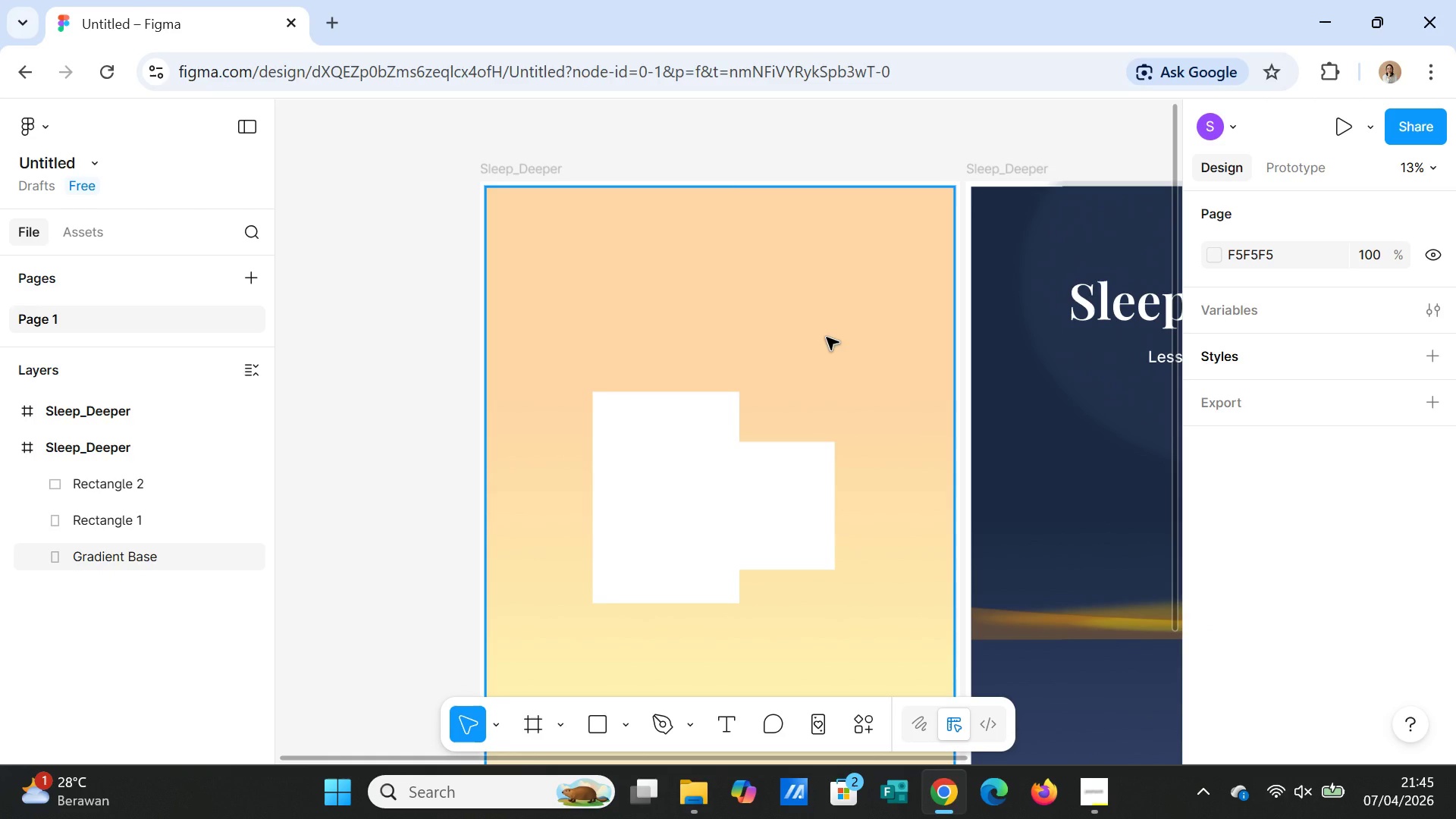 
wait(8.23)
 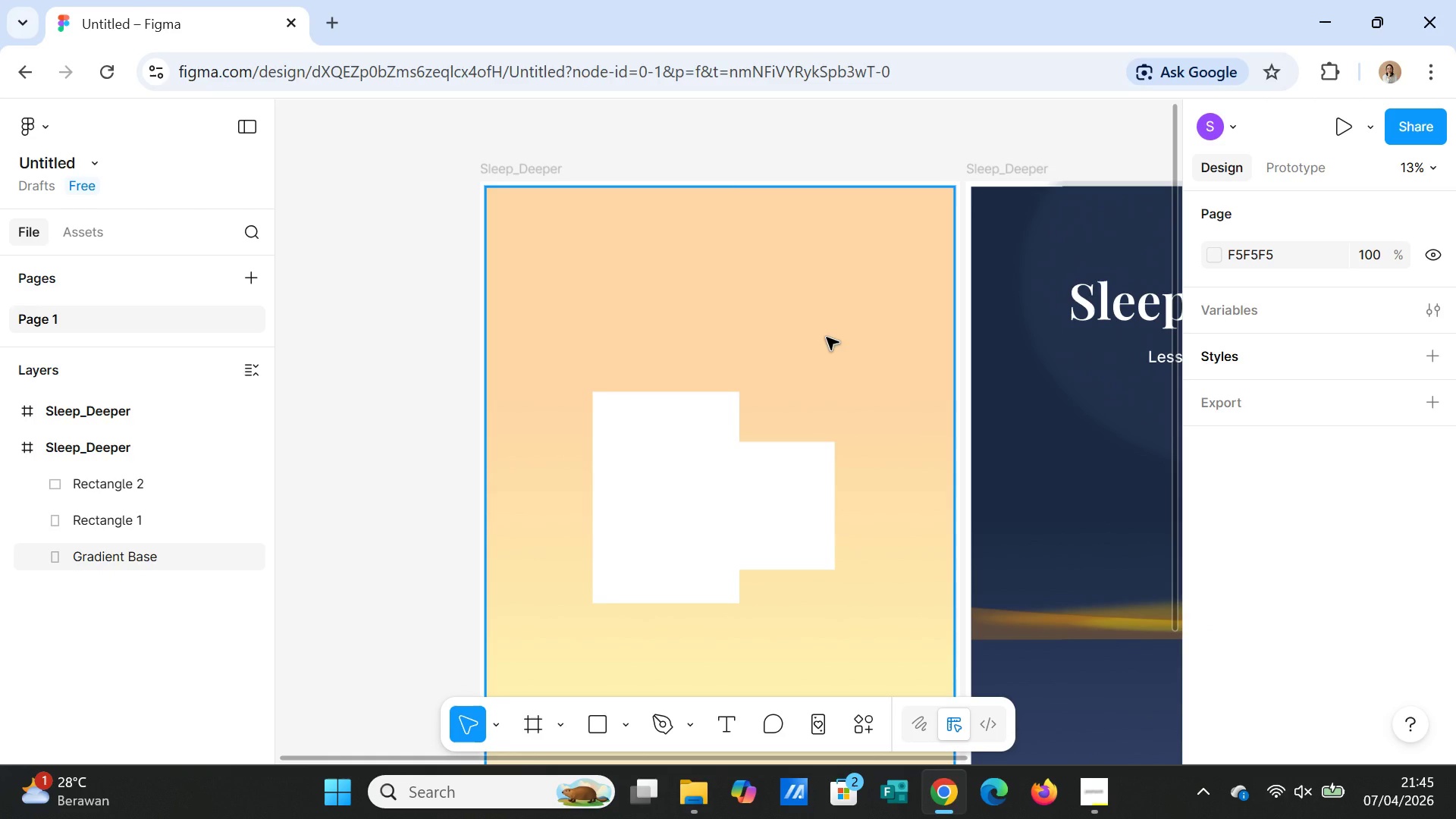 
left_click([638, 466])
 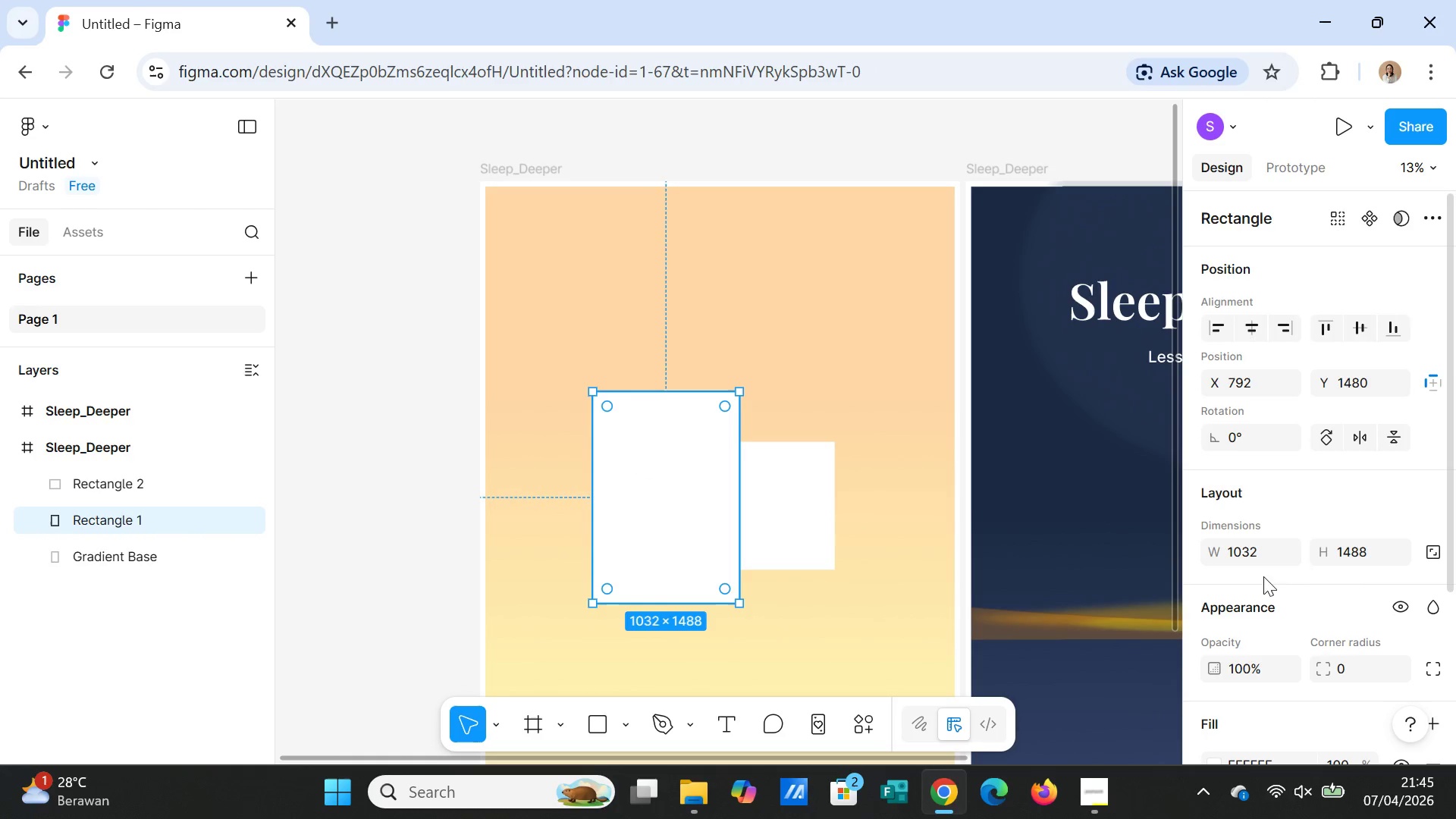 
scroll: coordinate [1322, 552], scroll_direction: down, amount: 1.0
 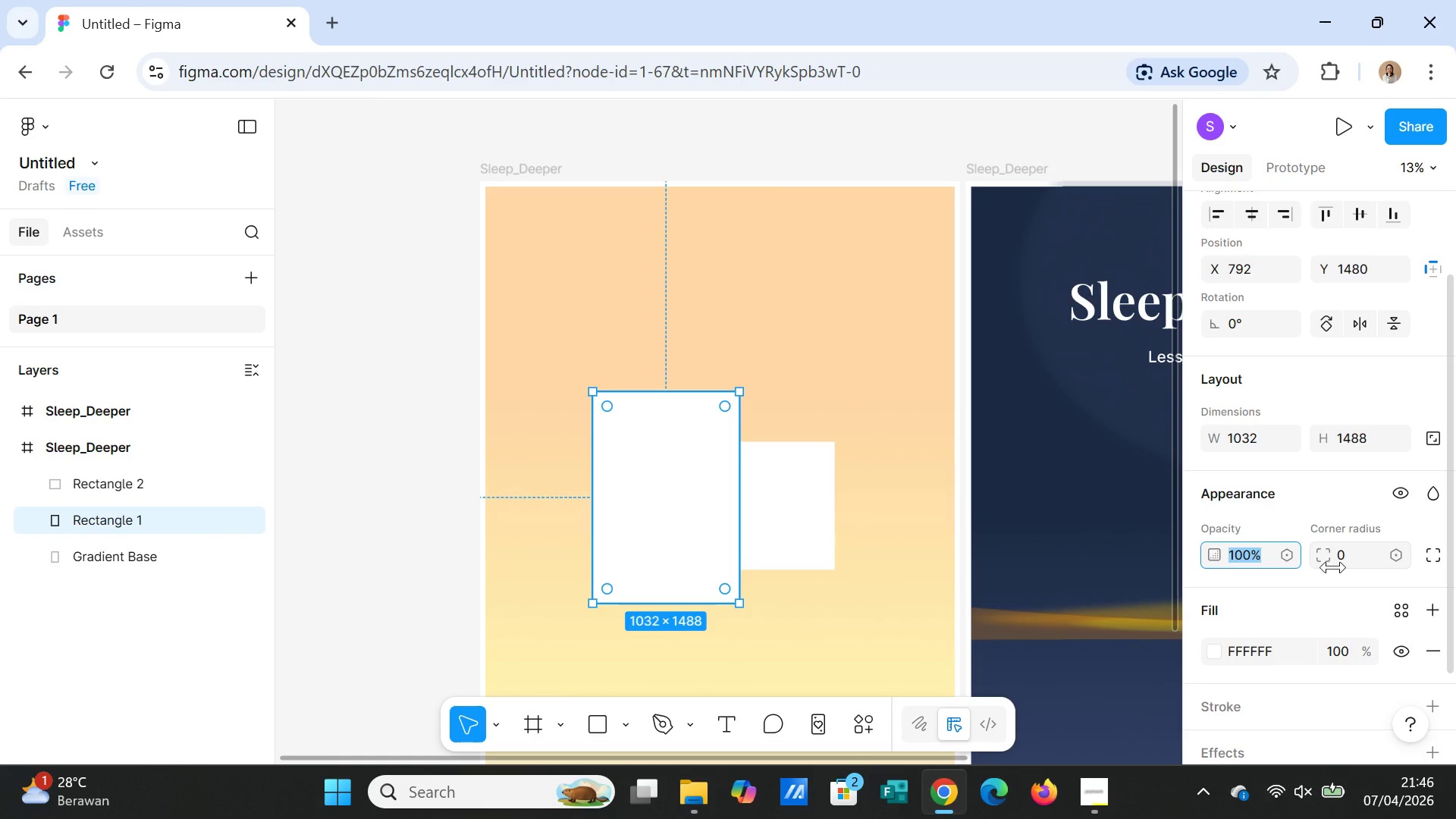 
type(10)
 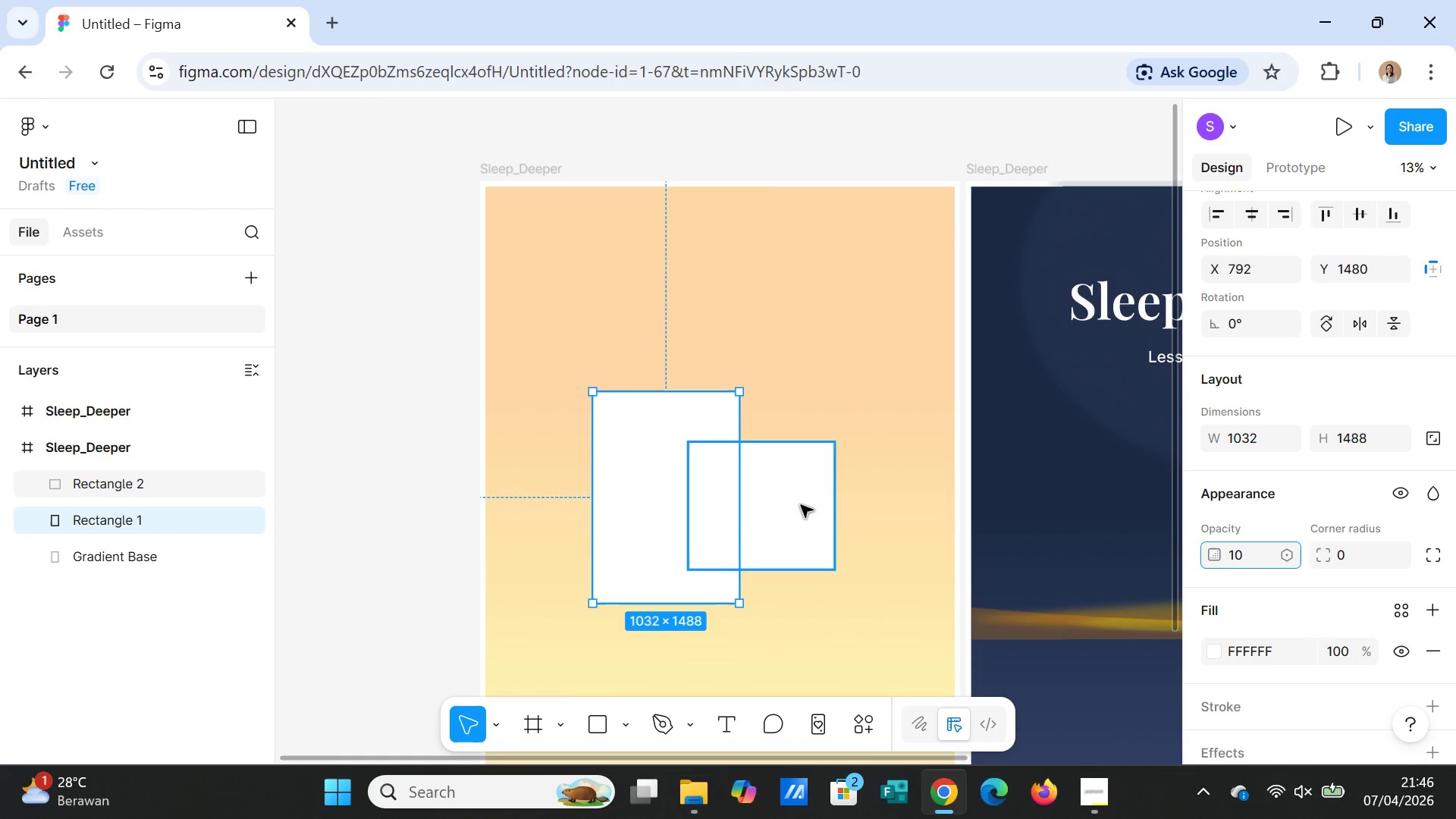 
left_click([799, 505])
 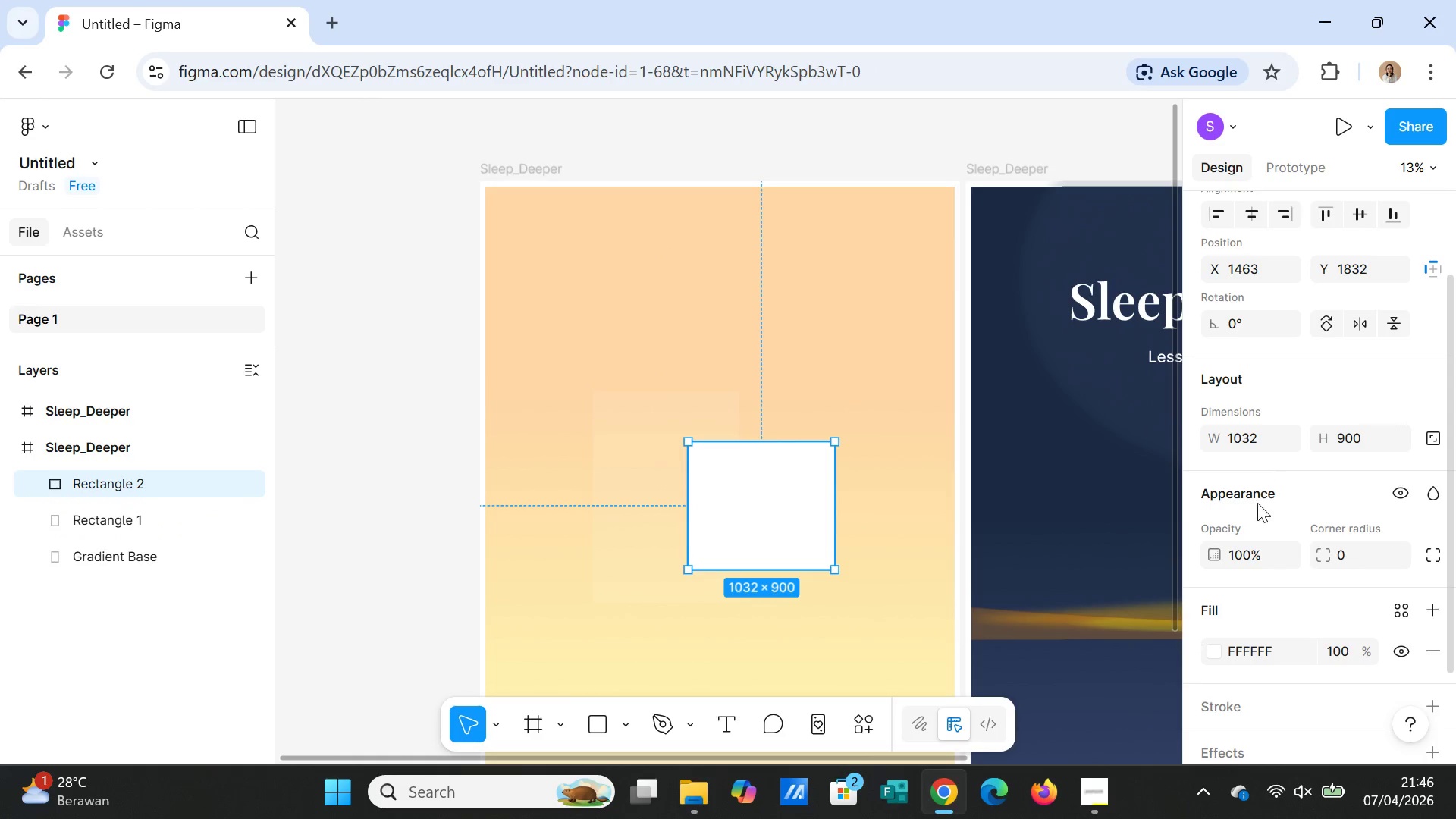 
left_click([1241, 558])
 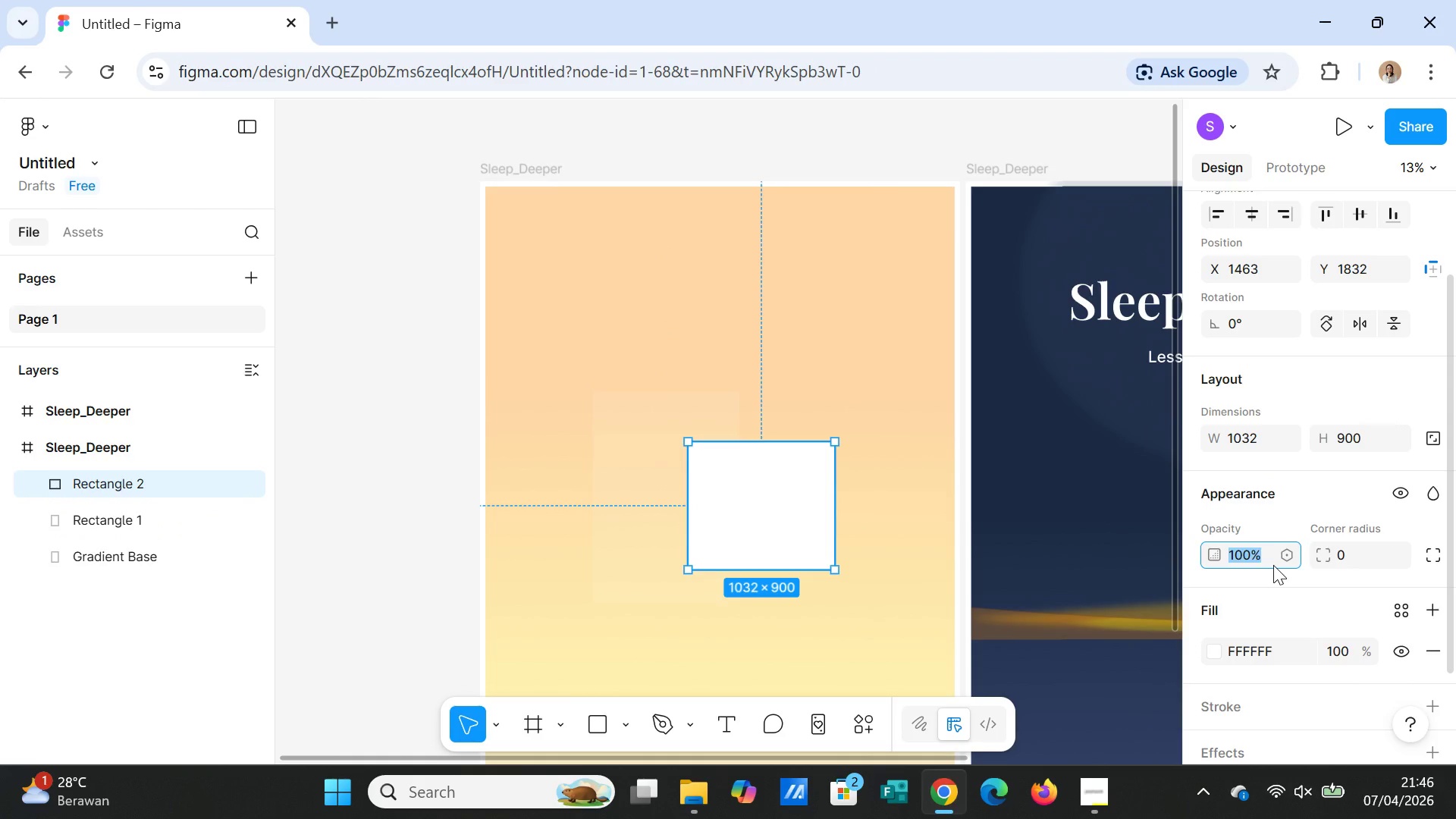 
type(10)
 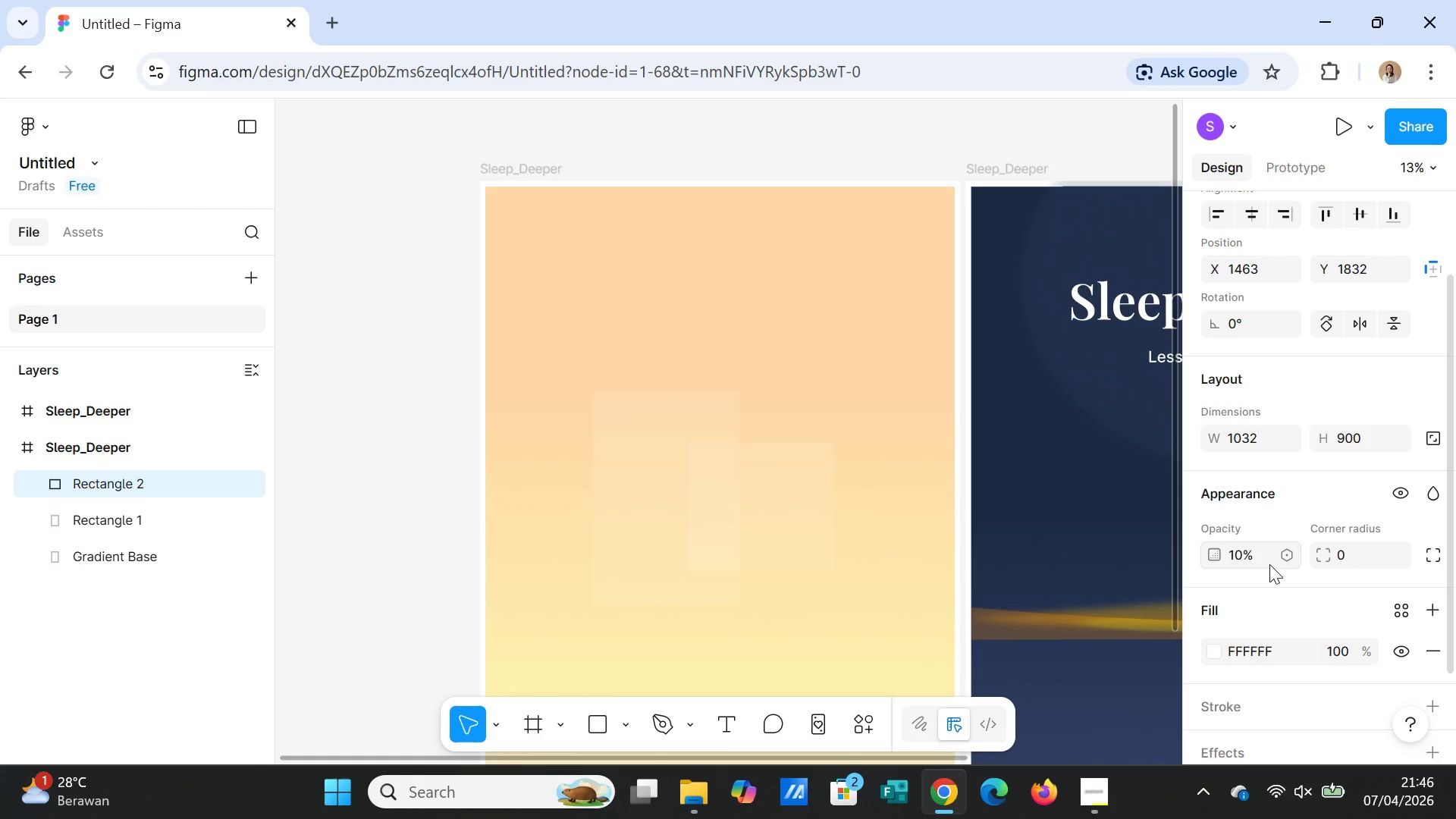 
key(Enter)
 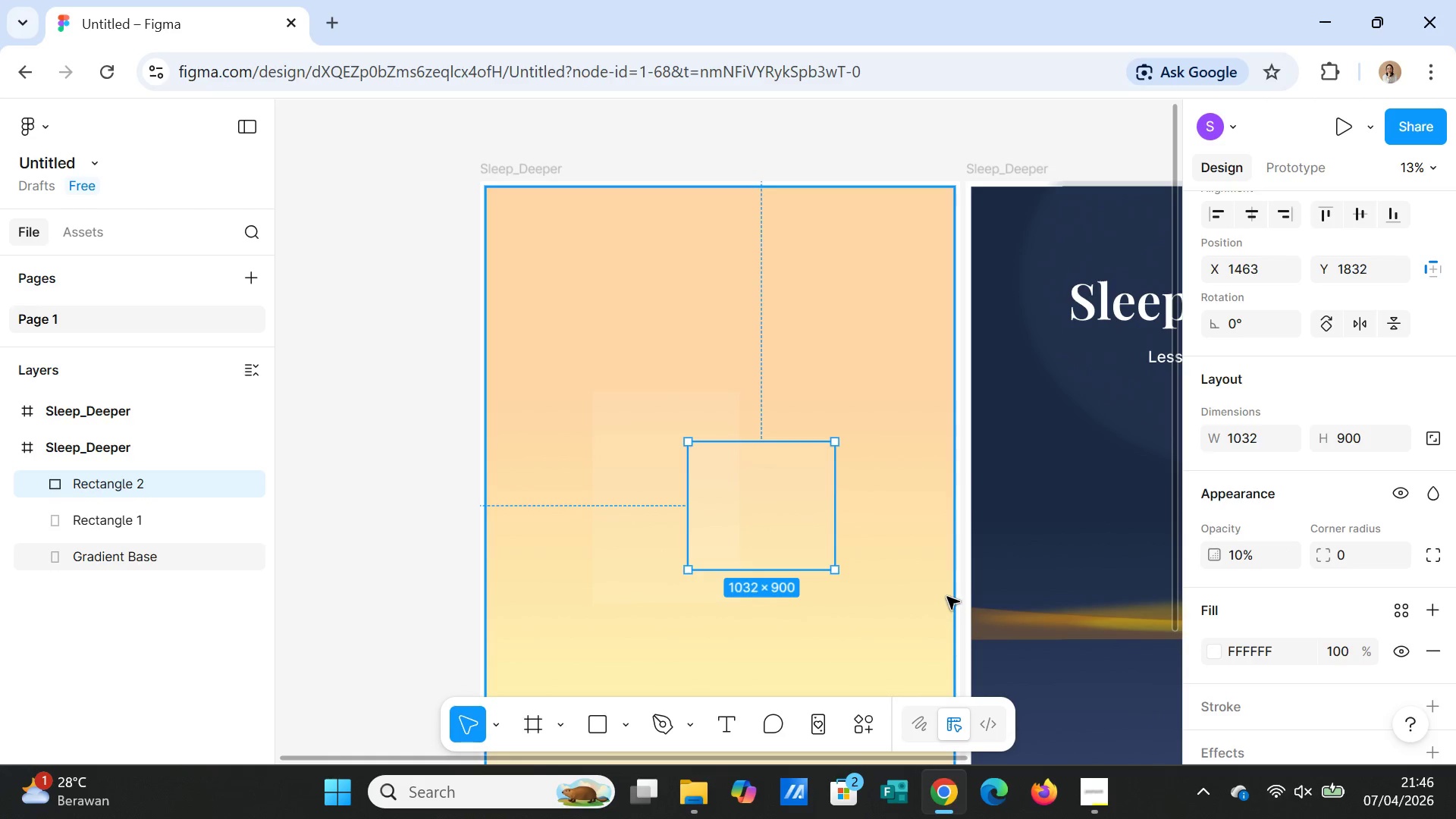 
left_click([623, 527])
 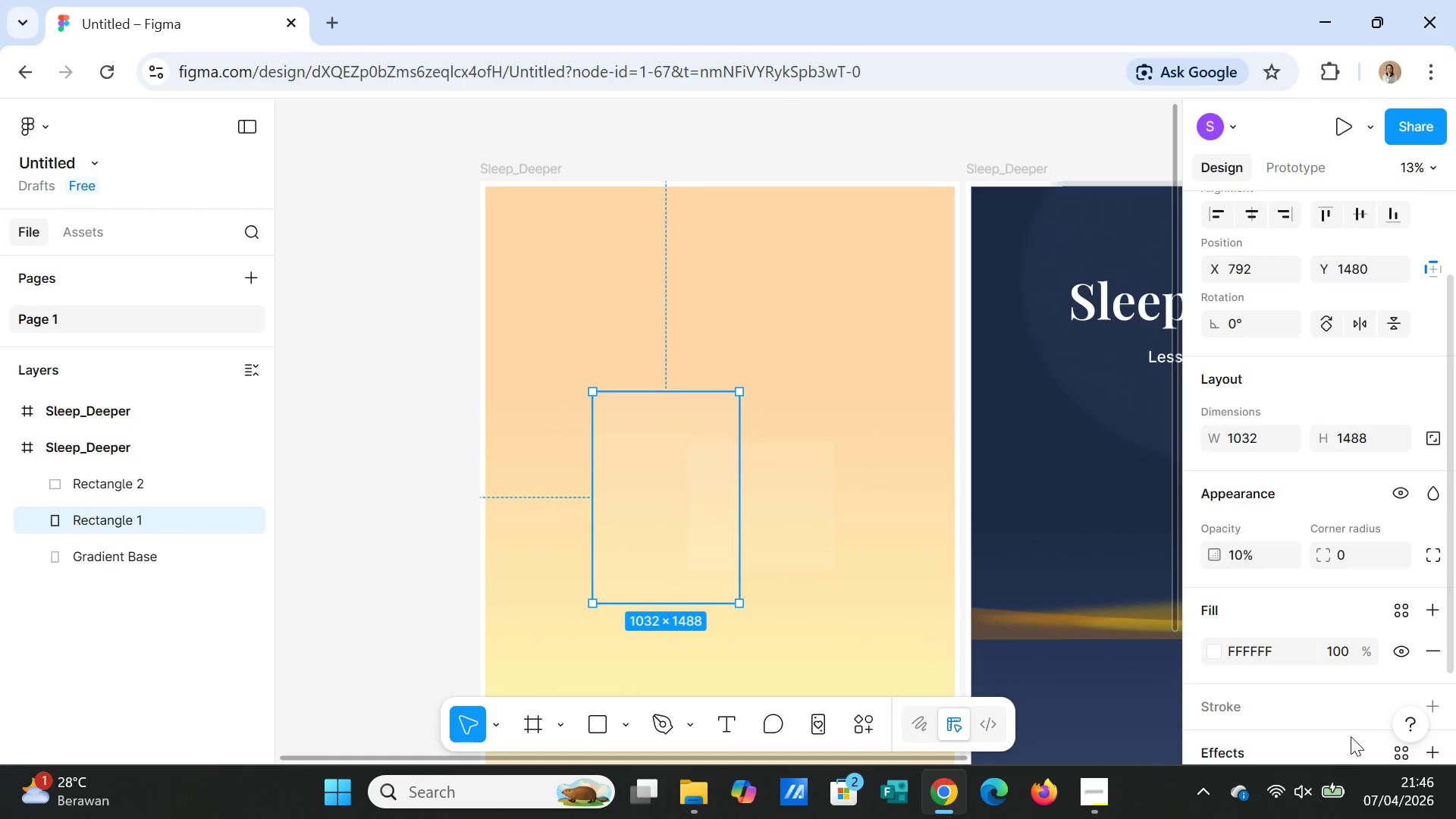 
scroll: coordinate [1351, 736], scroll_direction: down, amount: 2.0
 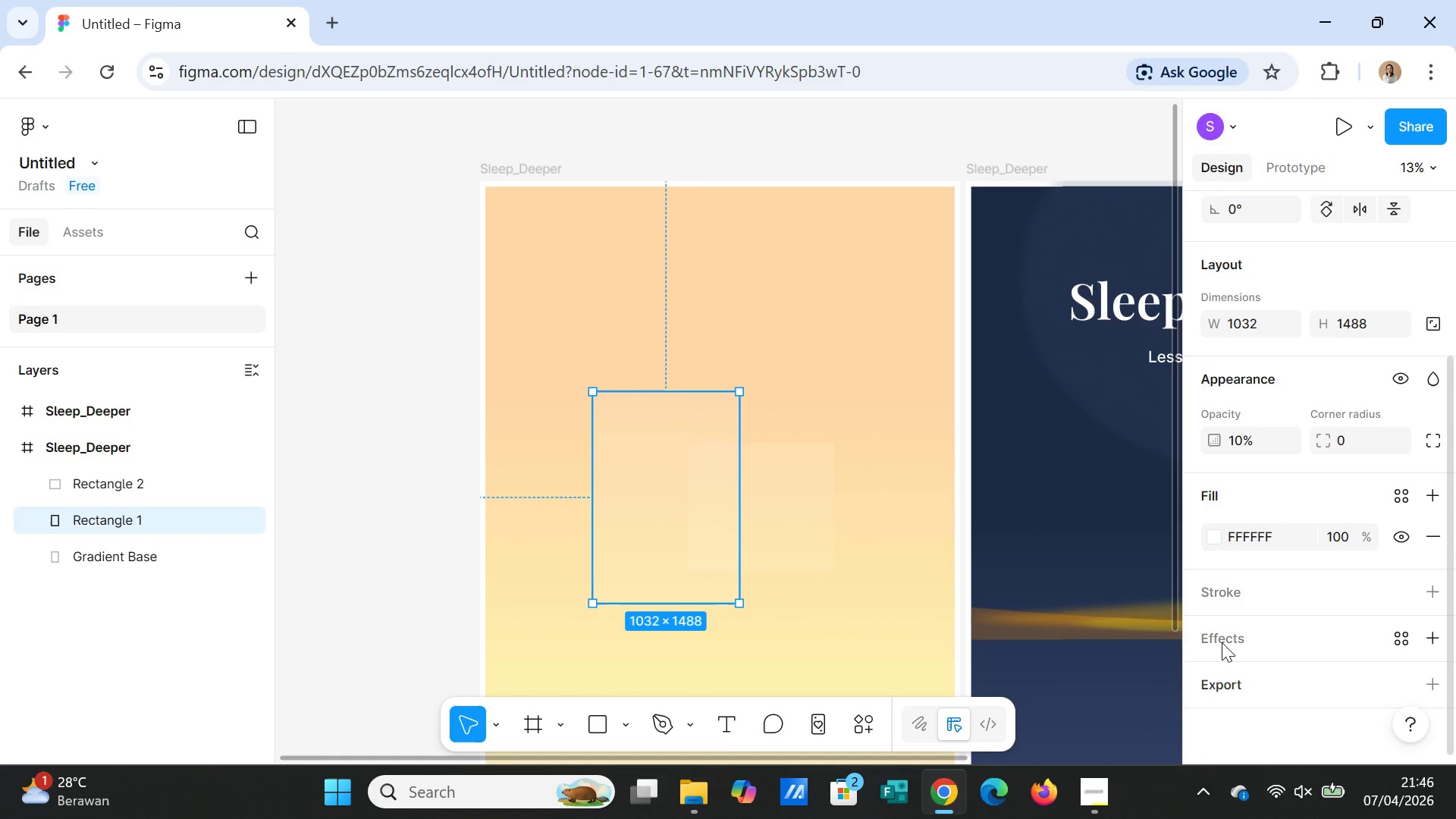 
left_click([1217, 635])
 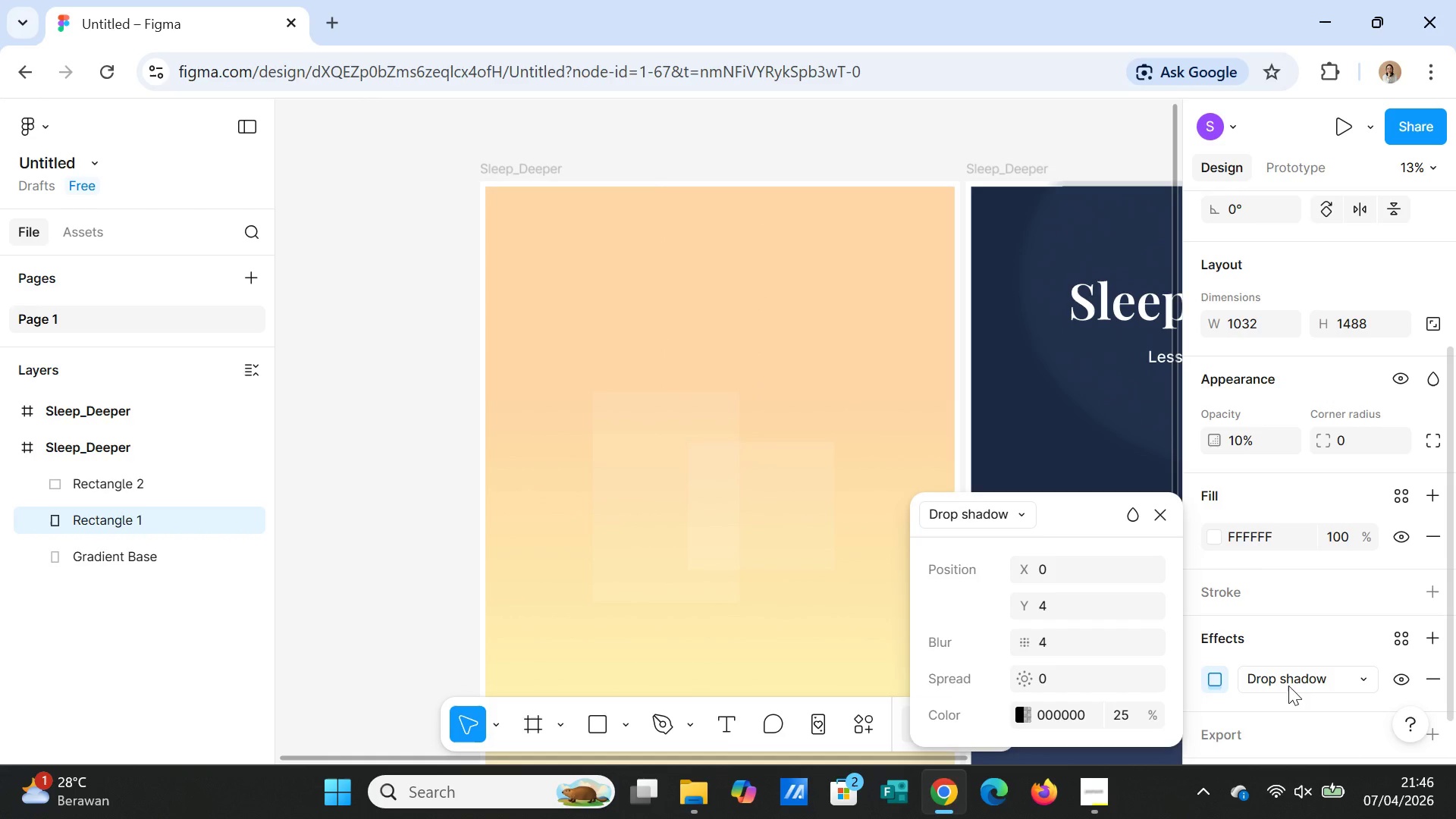 
left_click([1290, 680])
 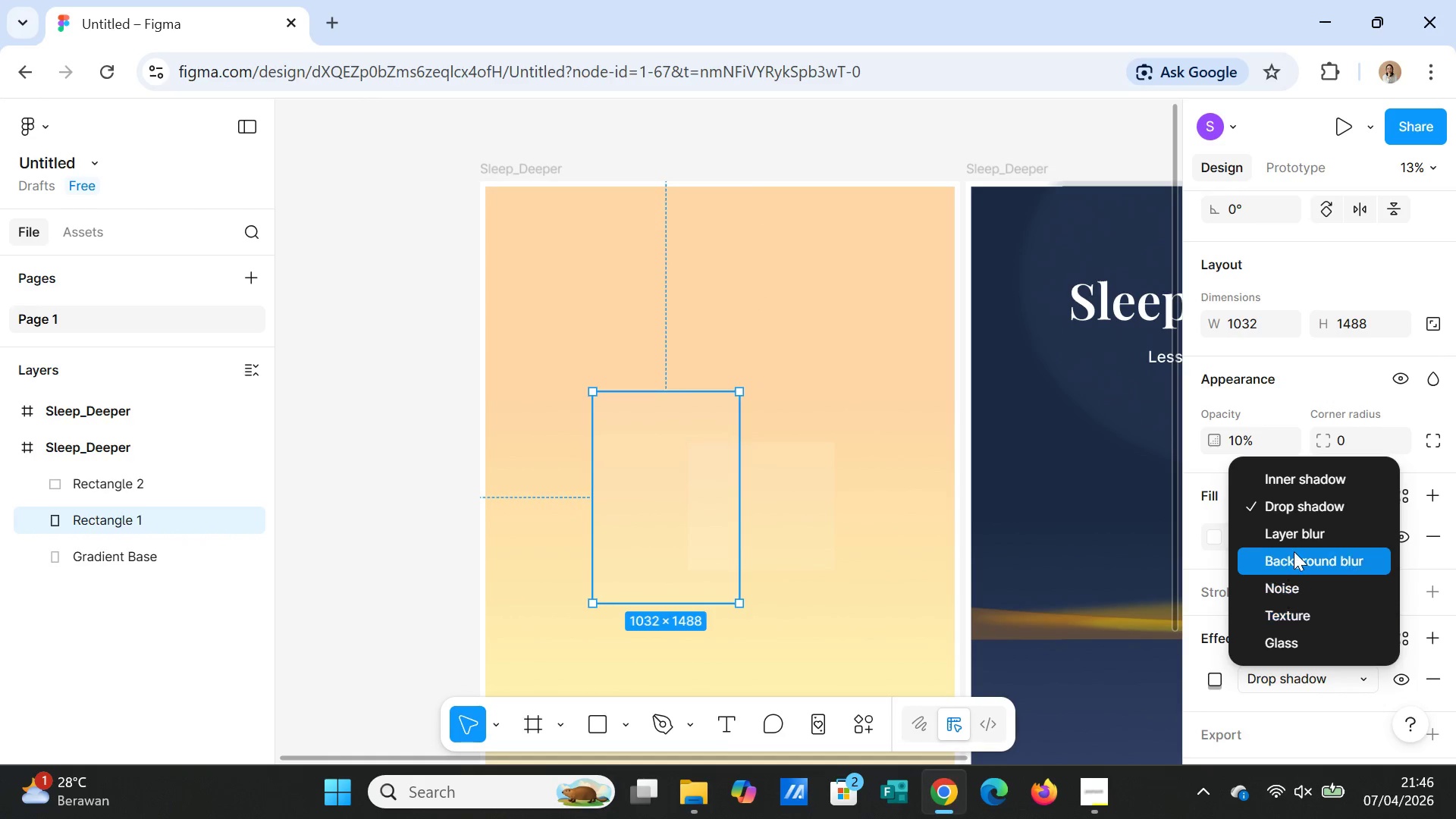 
left_click([1294, 551])
 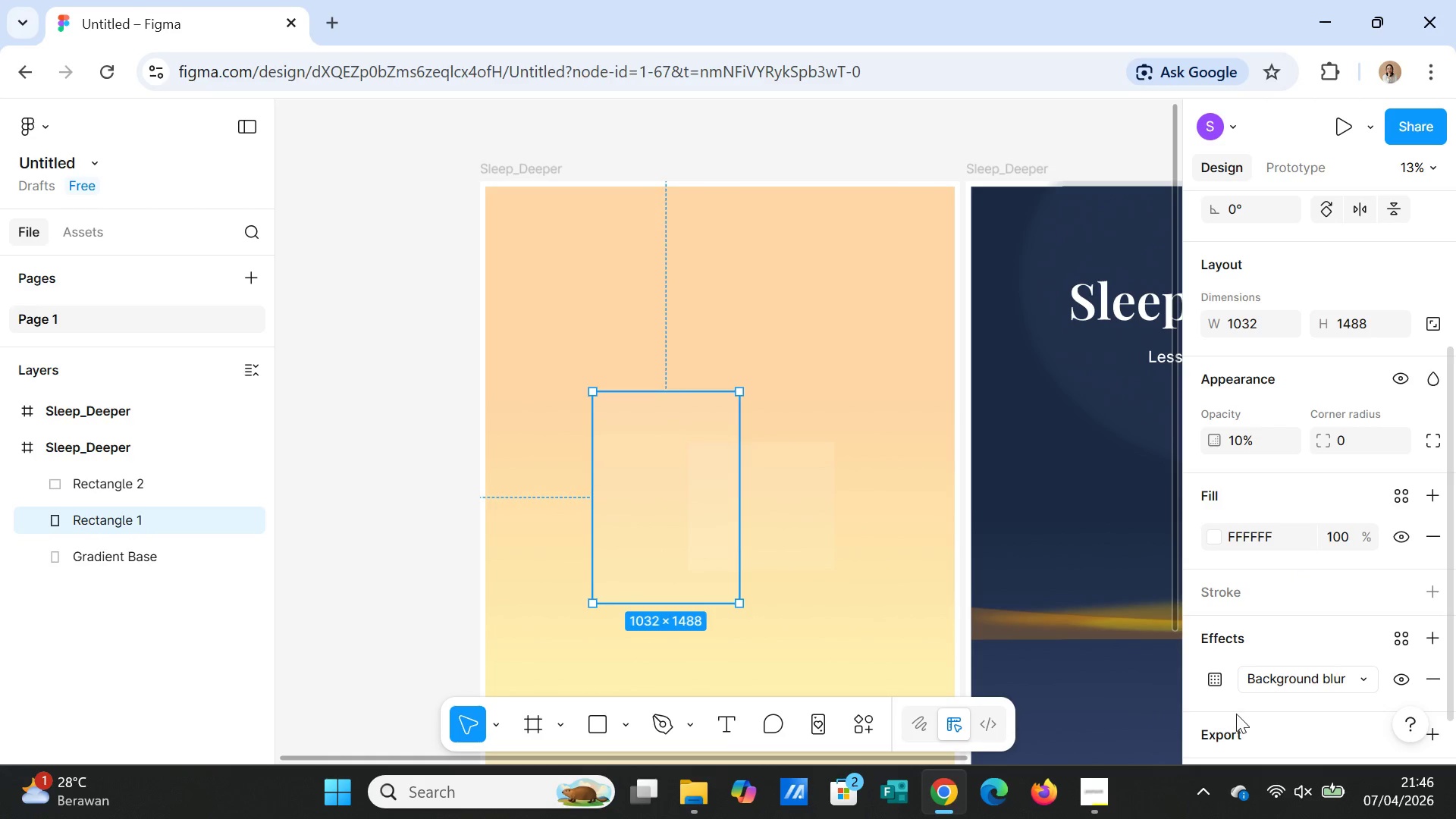 
left_click([1212, 681])
 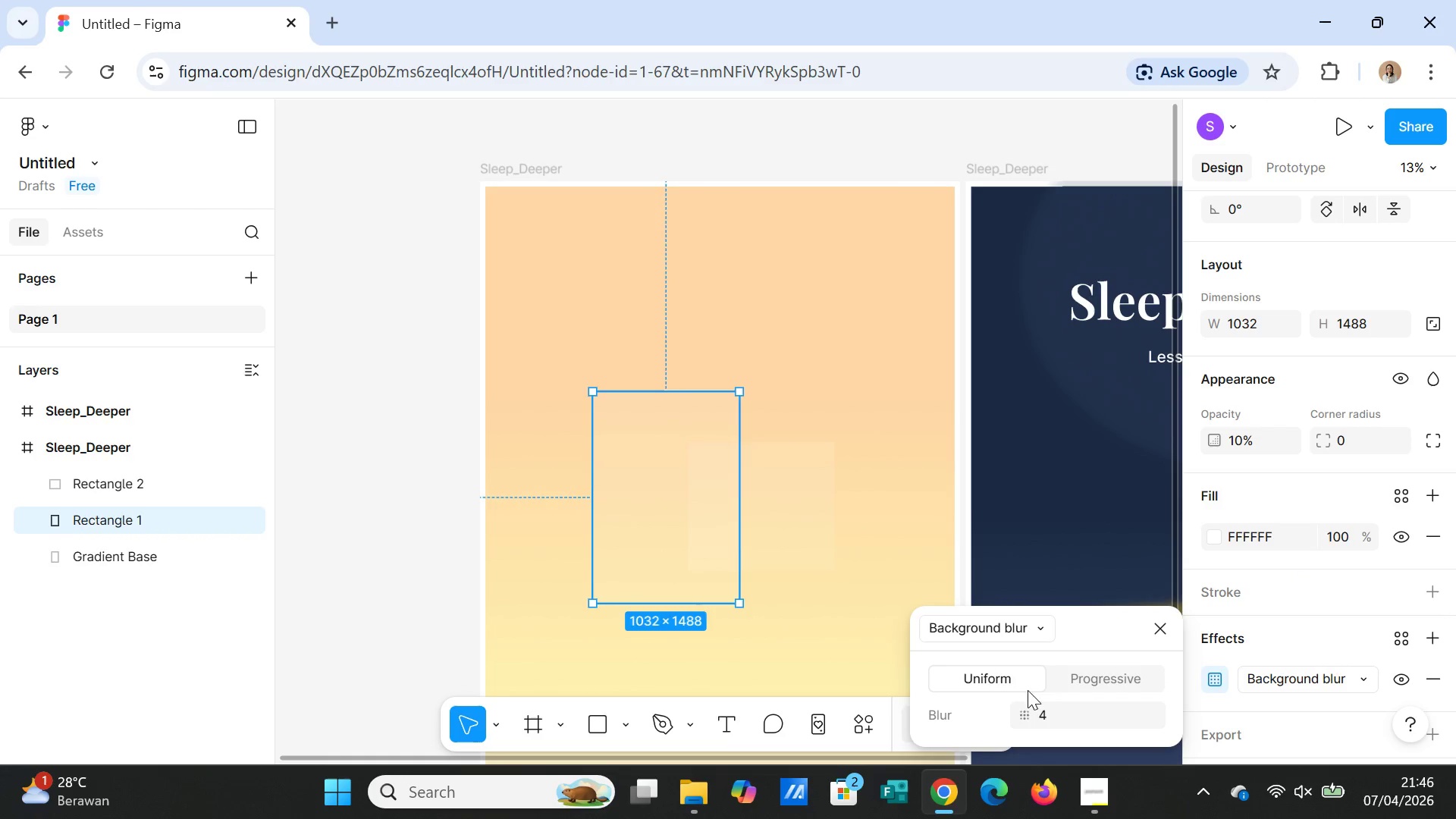 
left_click([1055, 713])
 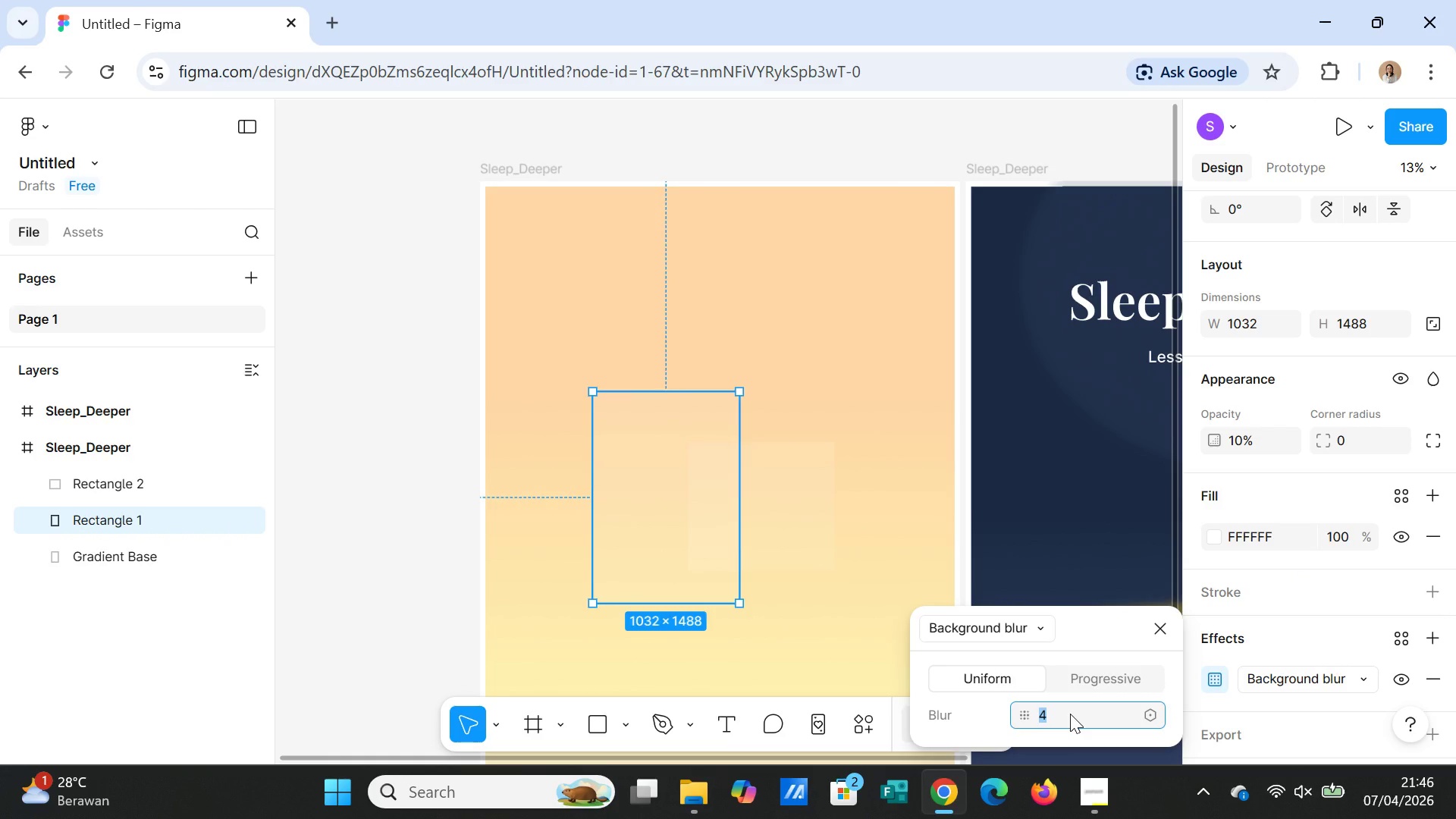 
type(30)
 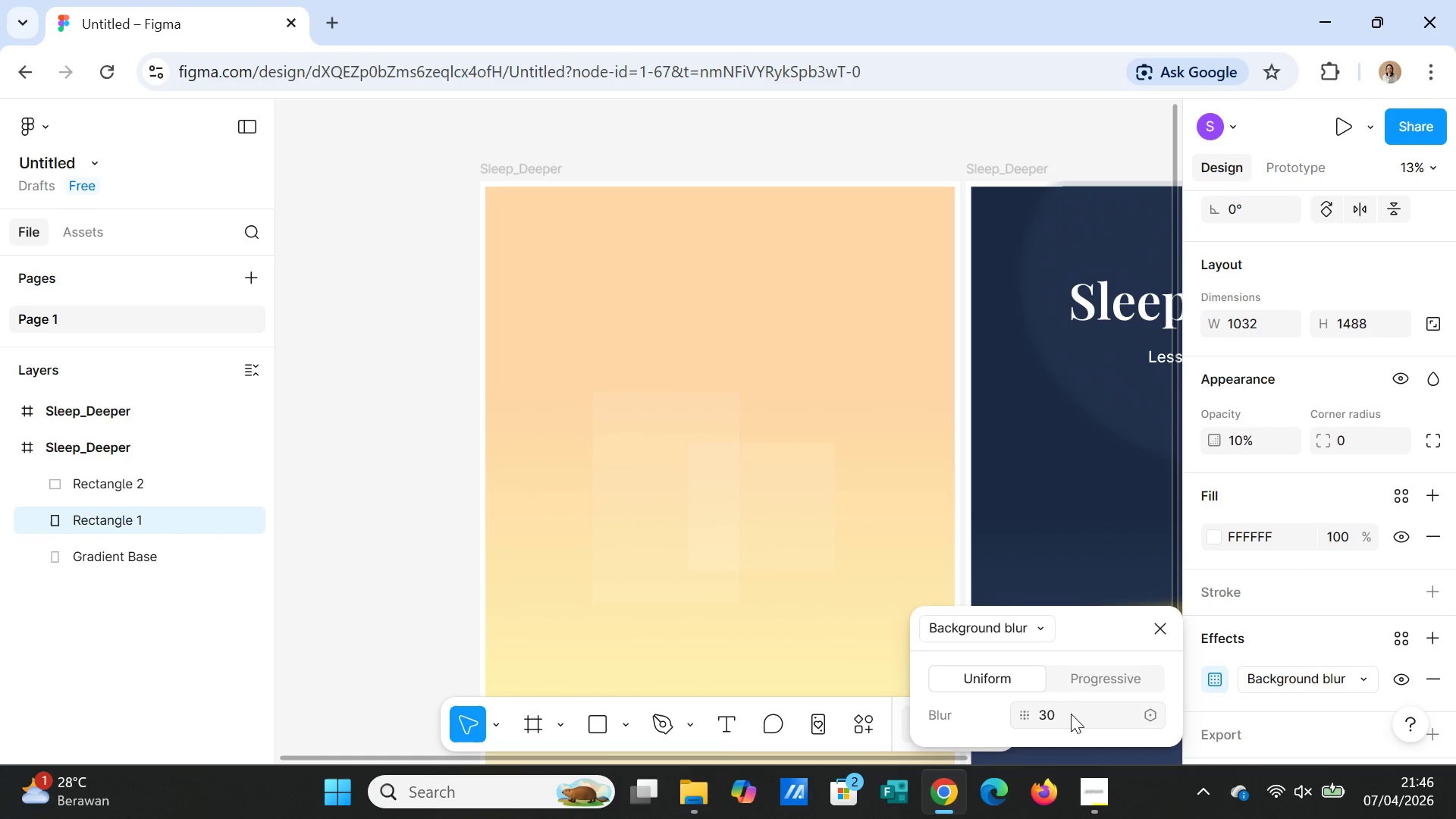 
key(Enter)
 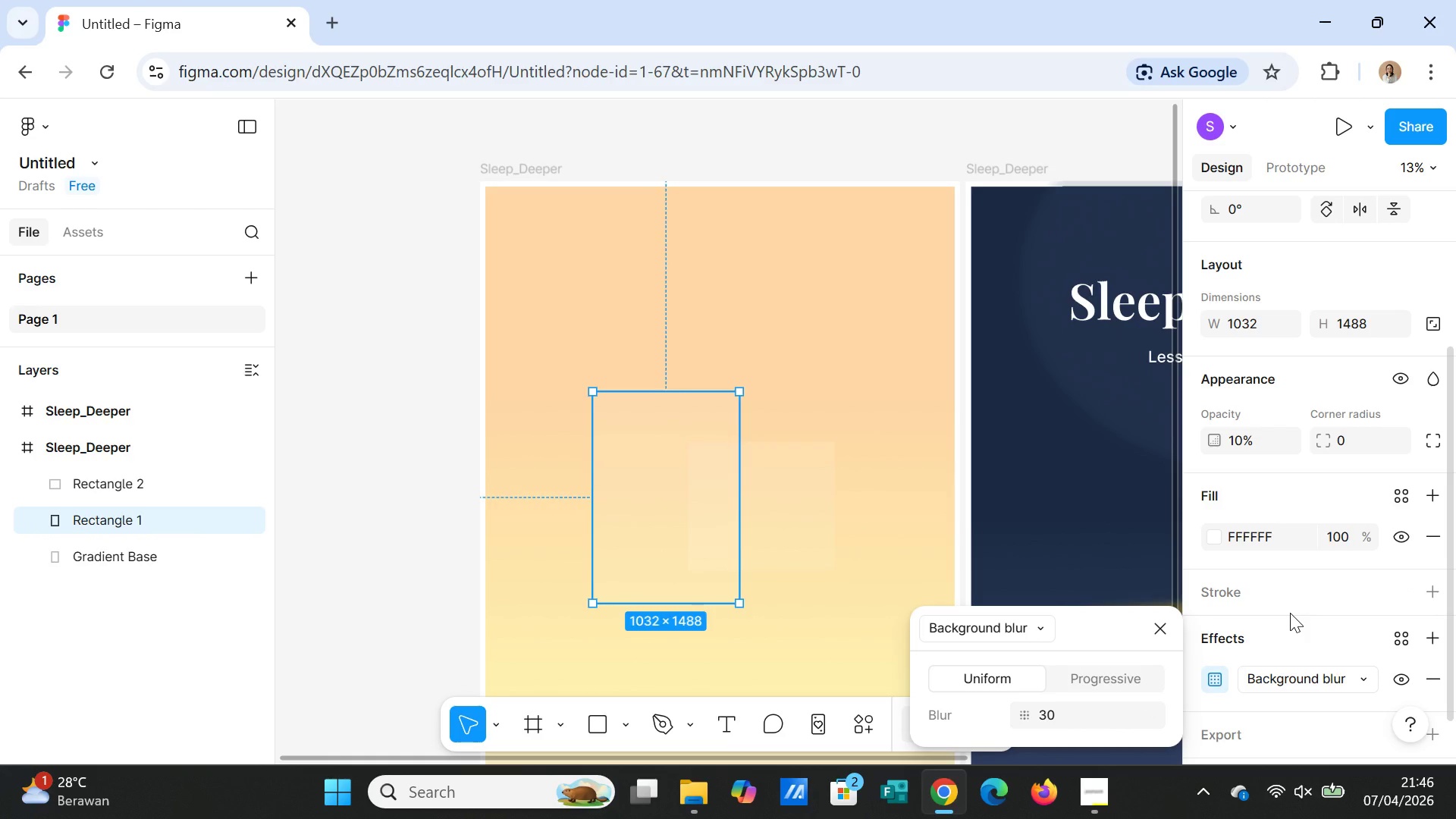 
left_click([1290, 613])
 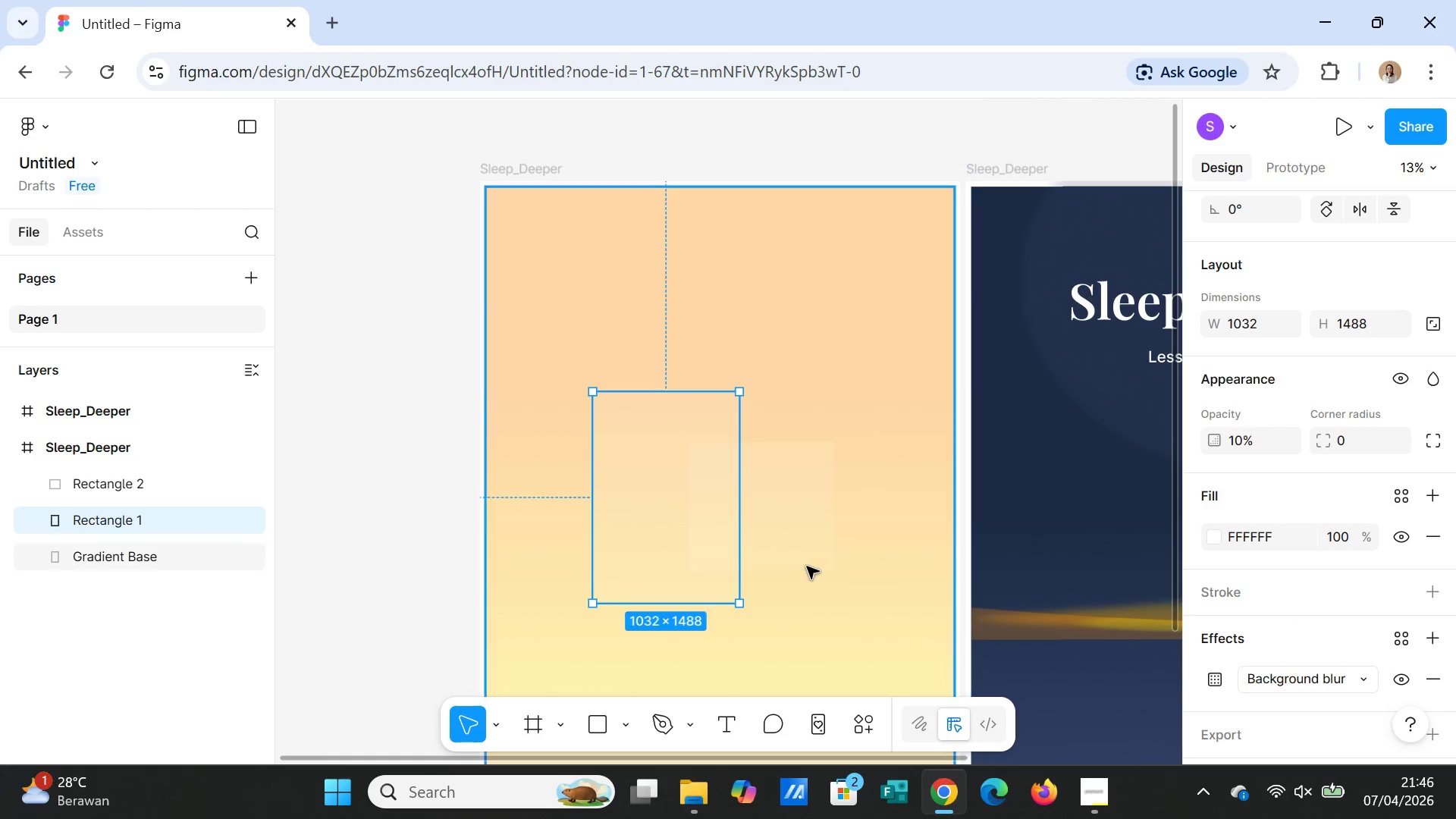 
left_click([770, 513])
 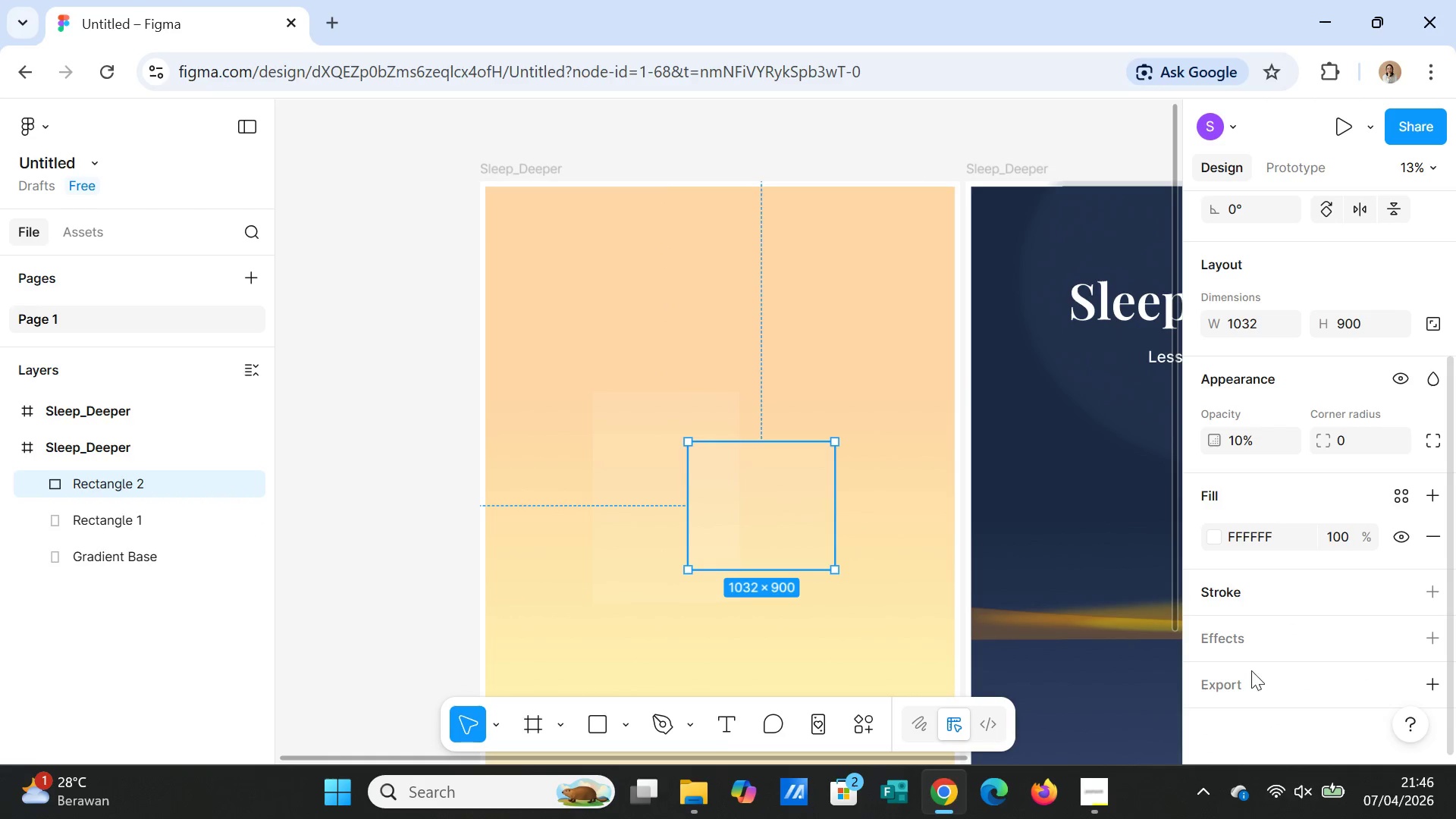 
left_click([1245, 640])
 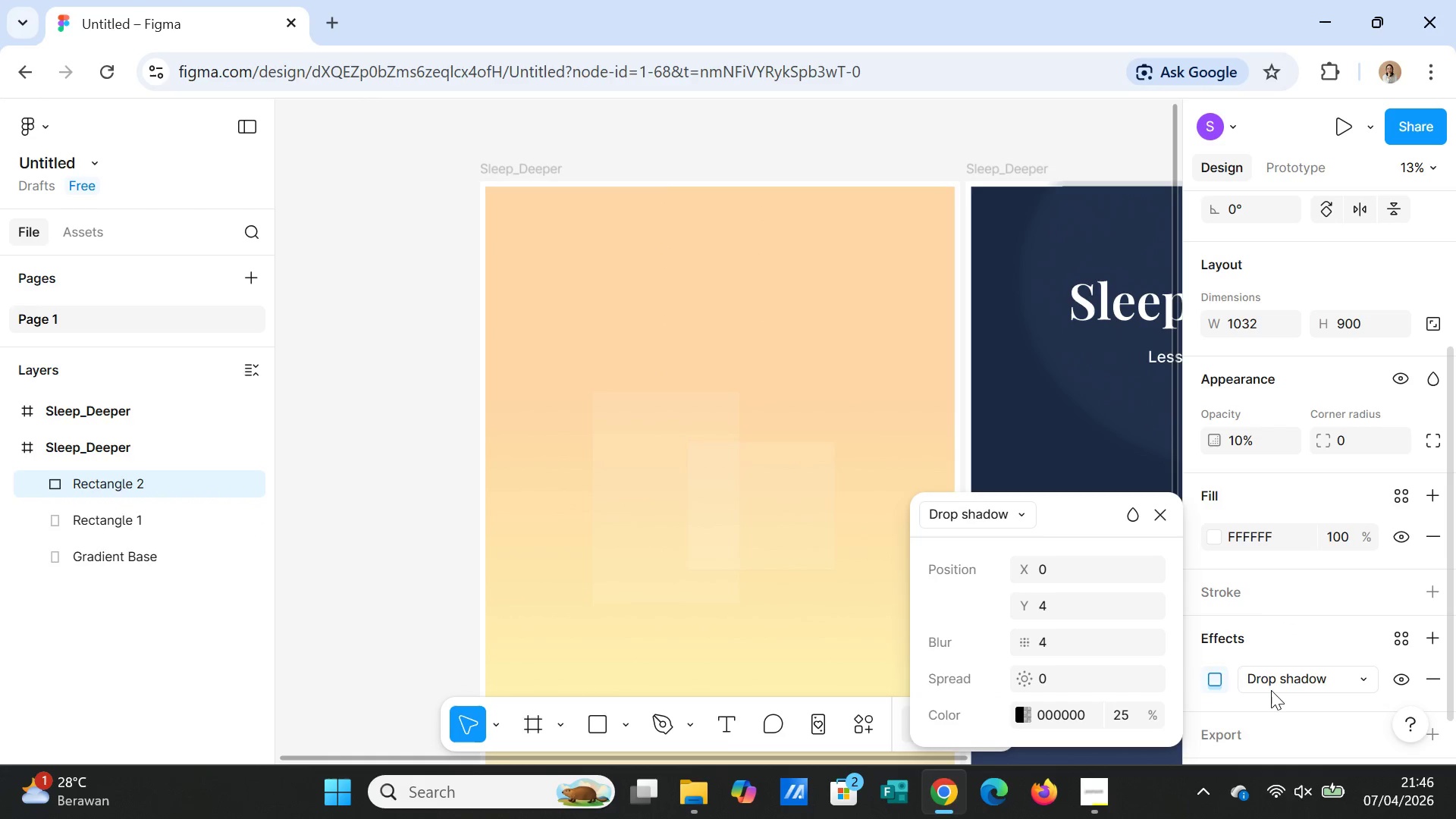 
left_click([1271, 690])
 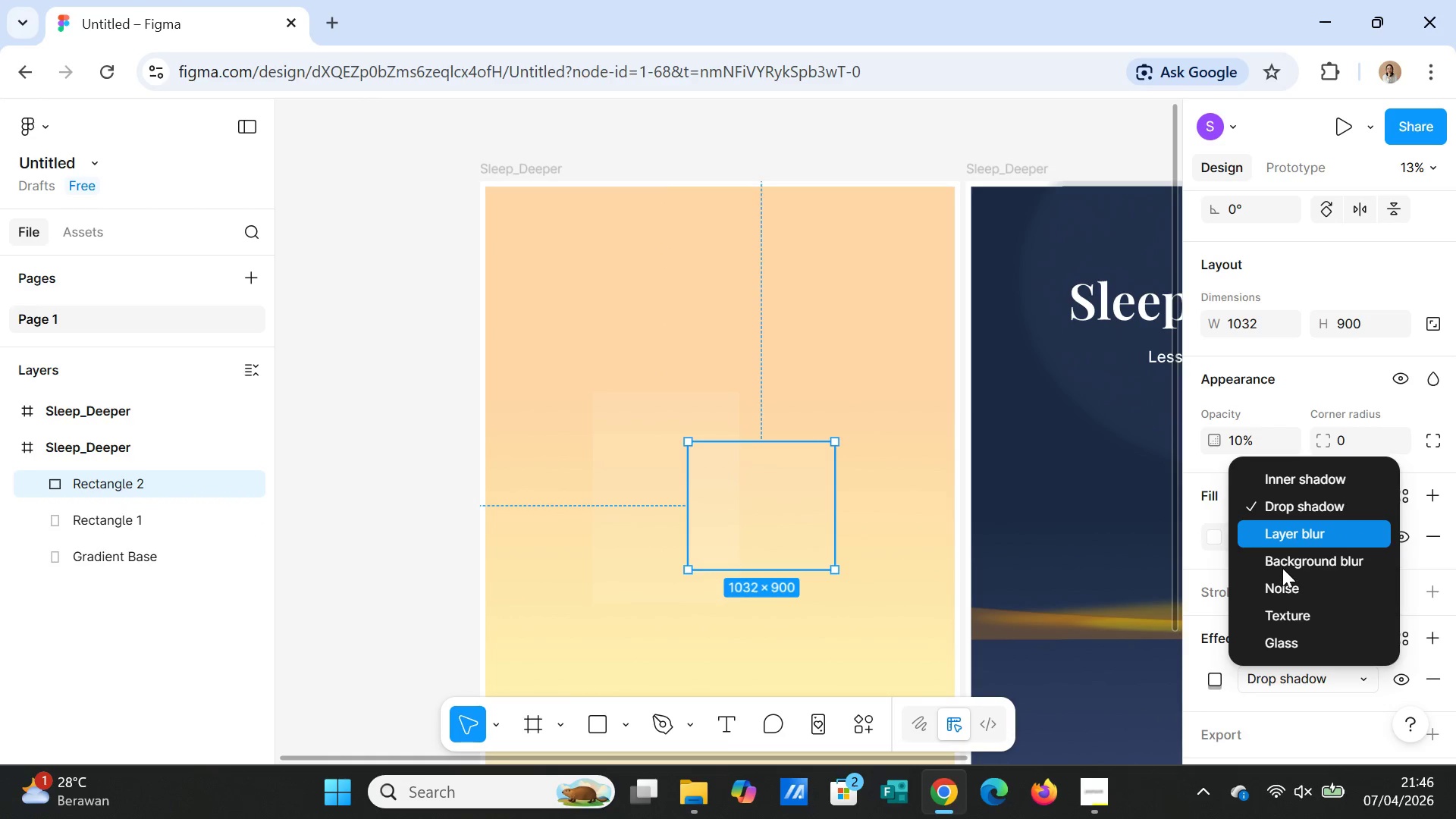 
left_click([1282, 564])
 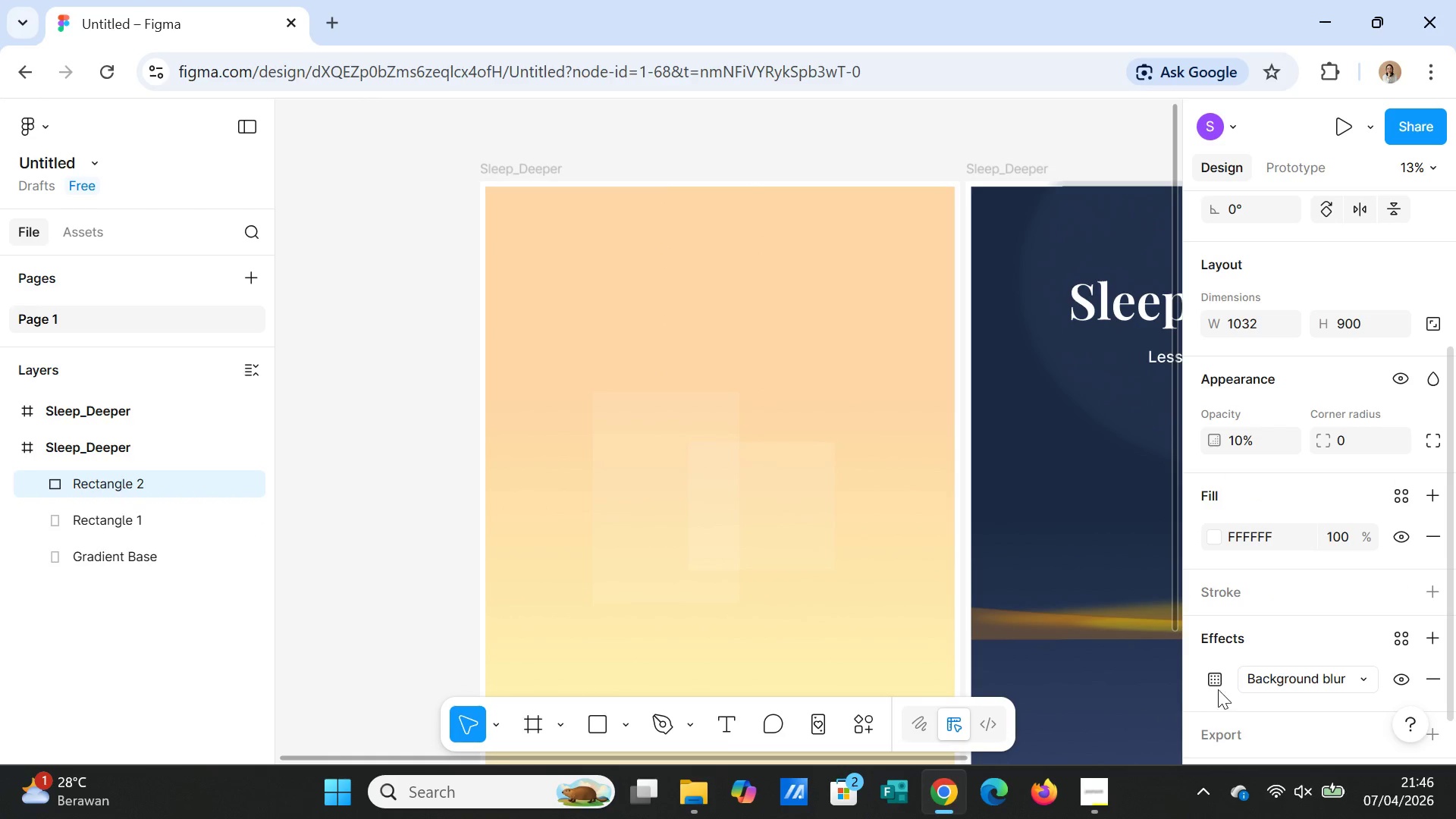 
left_click([1212, 676])
 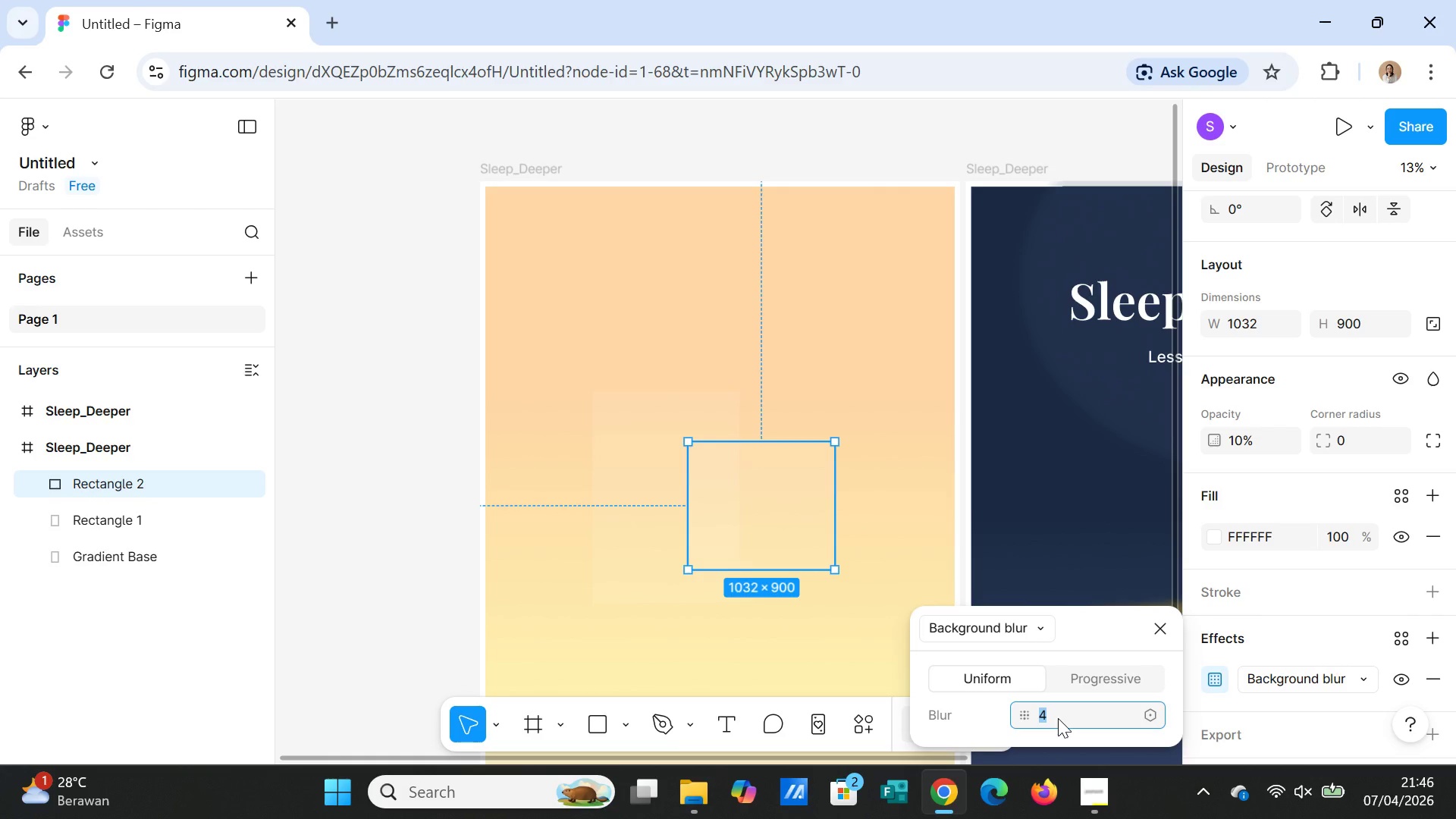 
double_click([1058, 718])
 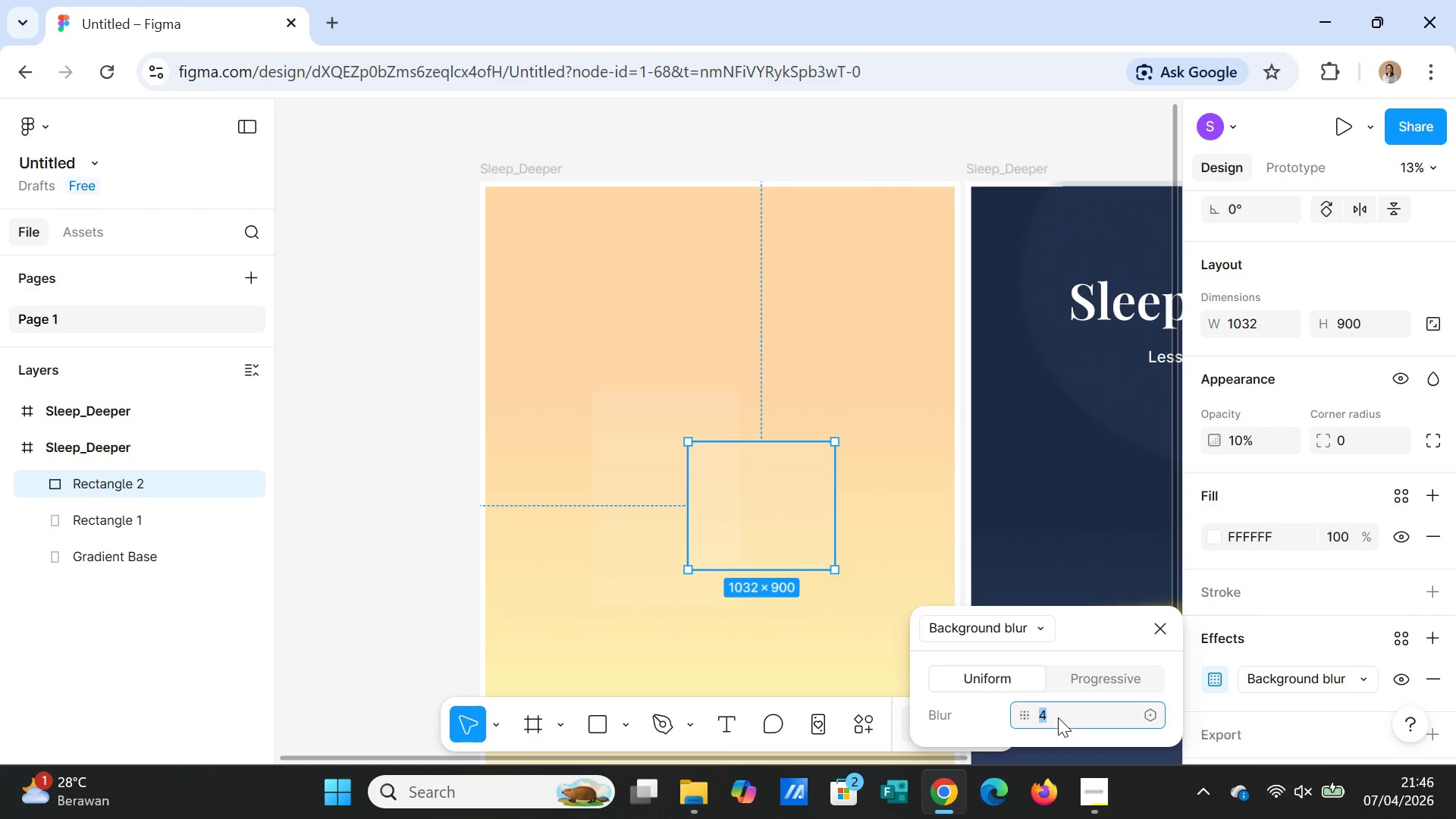 
type(30)
 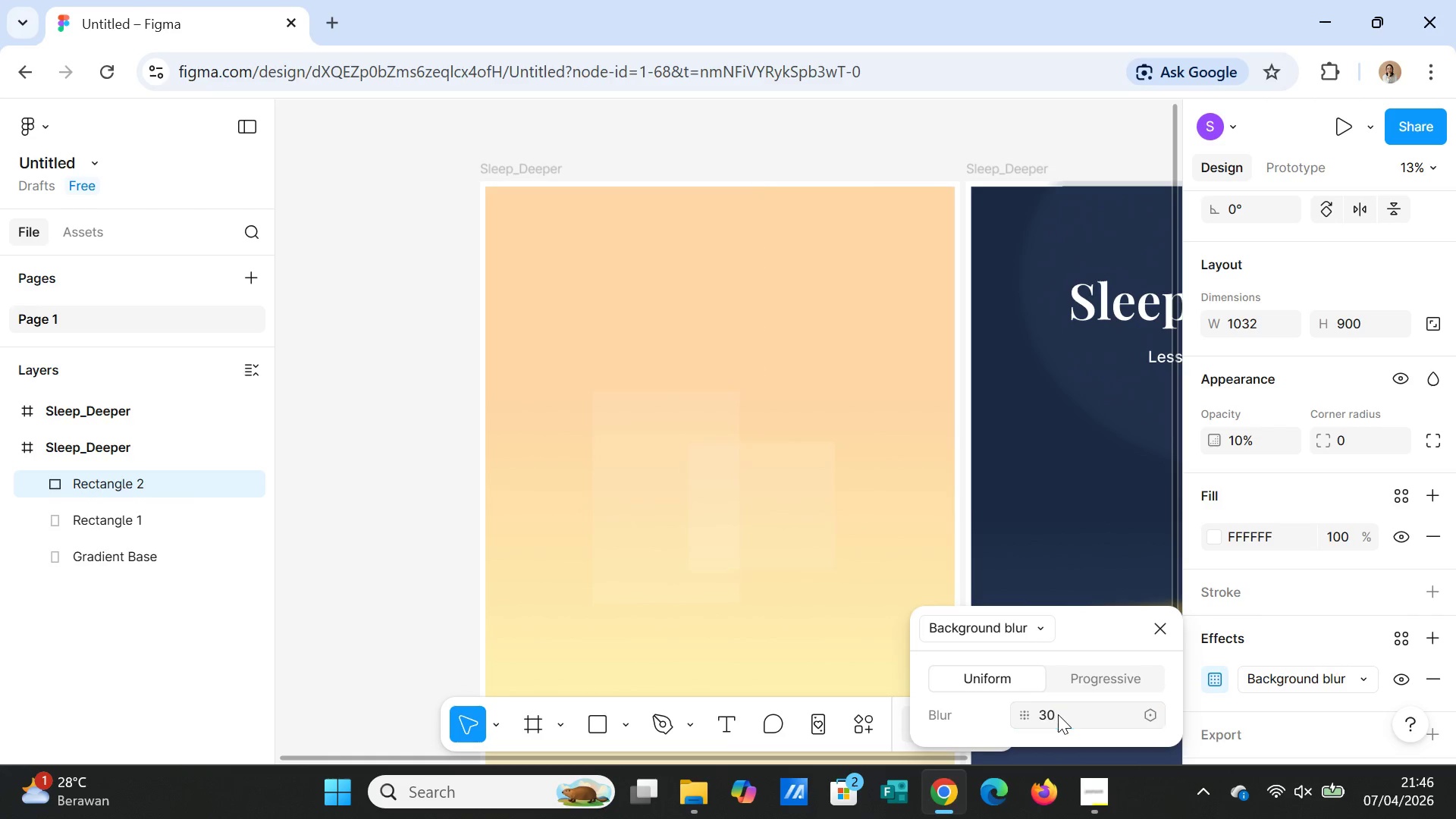 
key(Enter)
 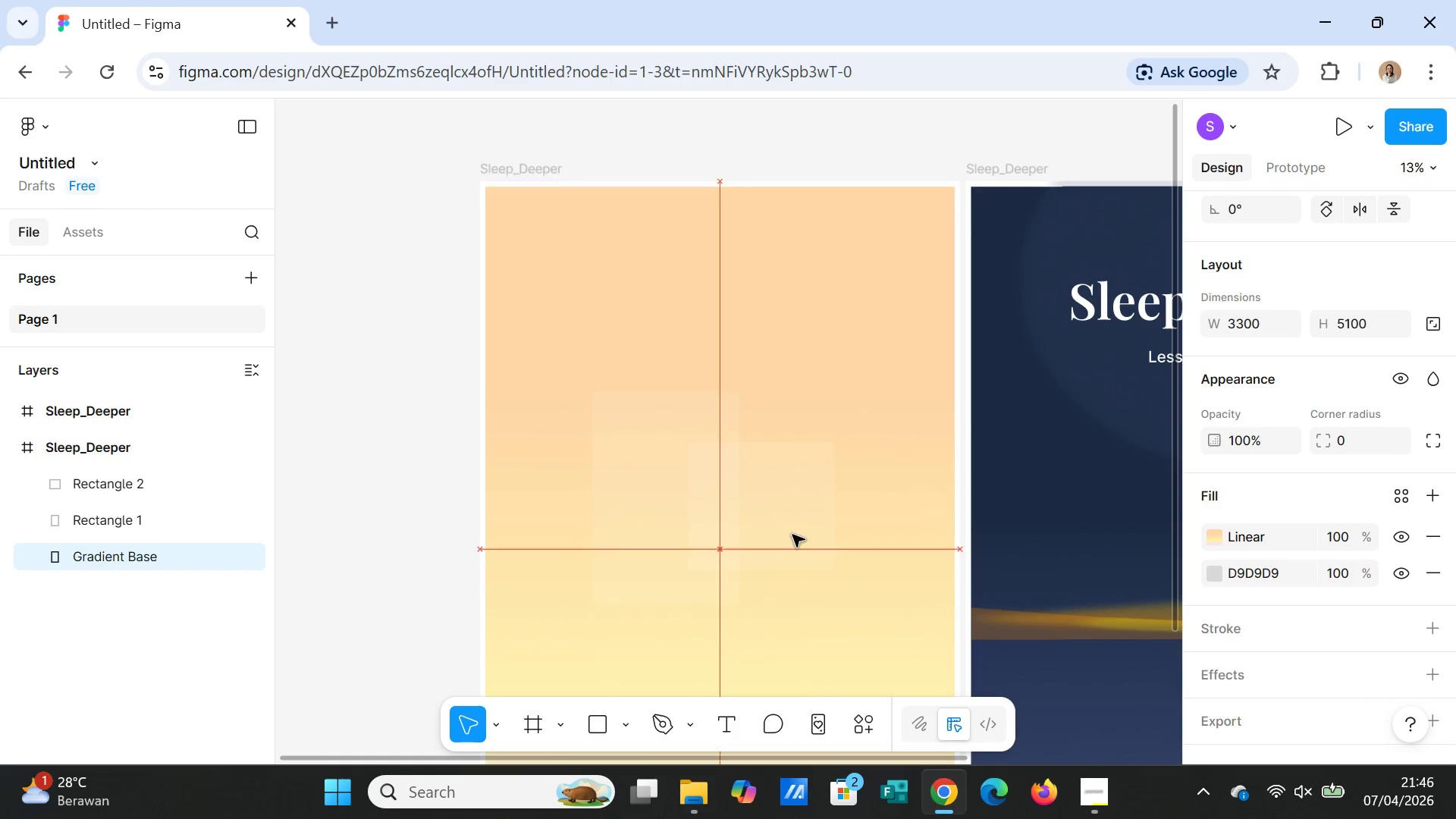 
wait(6.72)
 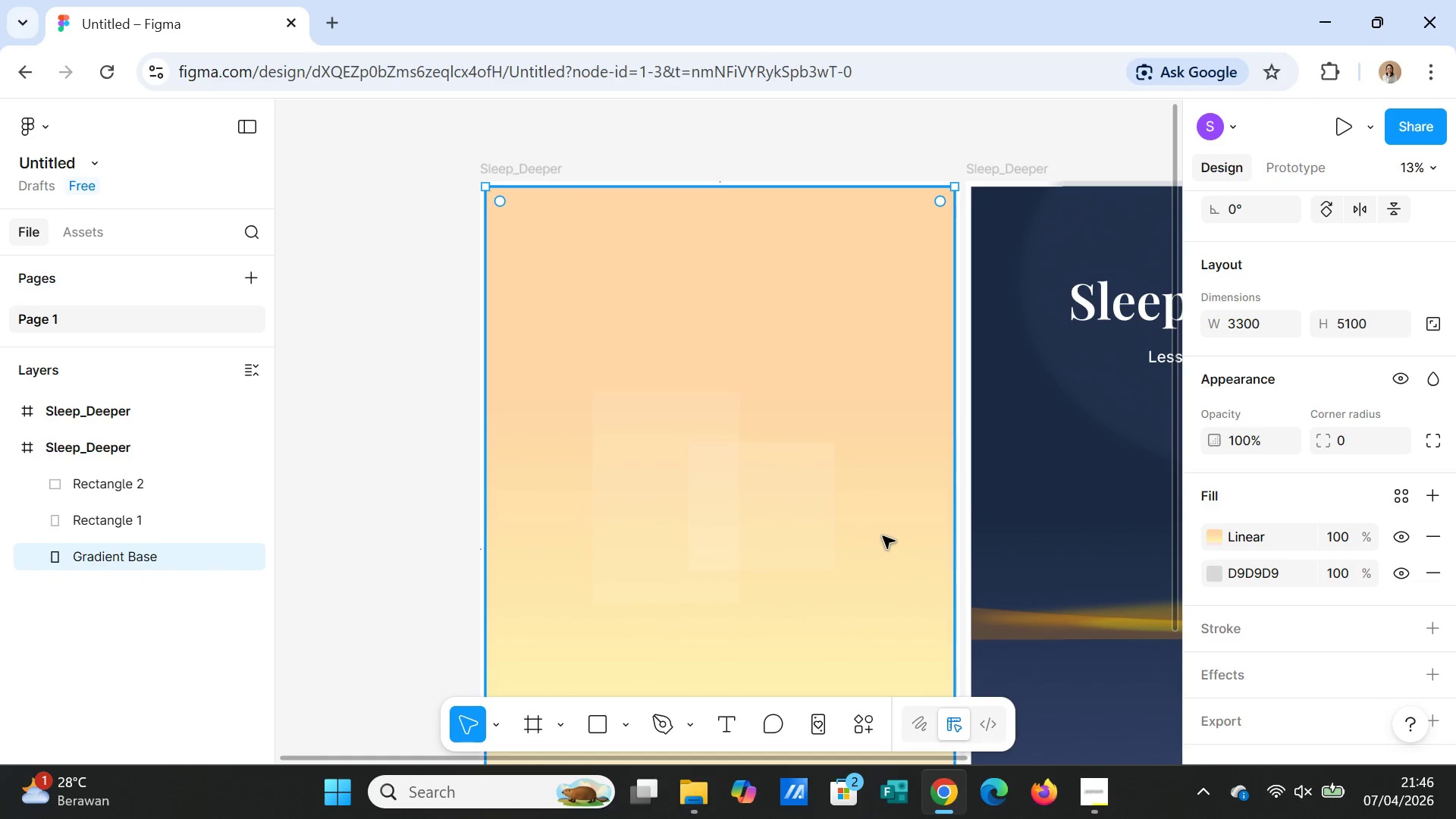 
left_click_drag(start_coordinate=[750, 518], to_coordinate=[752, 538])
 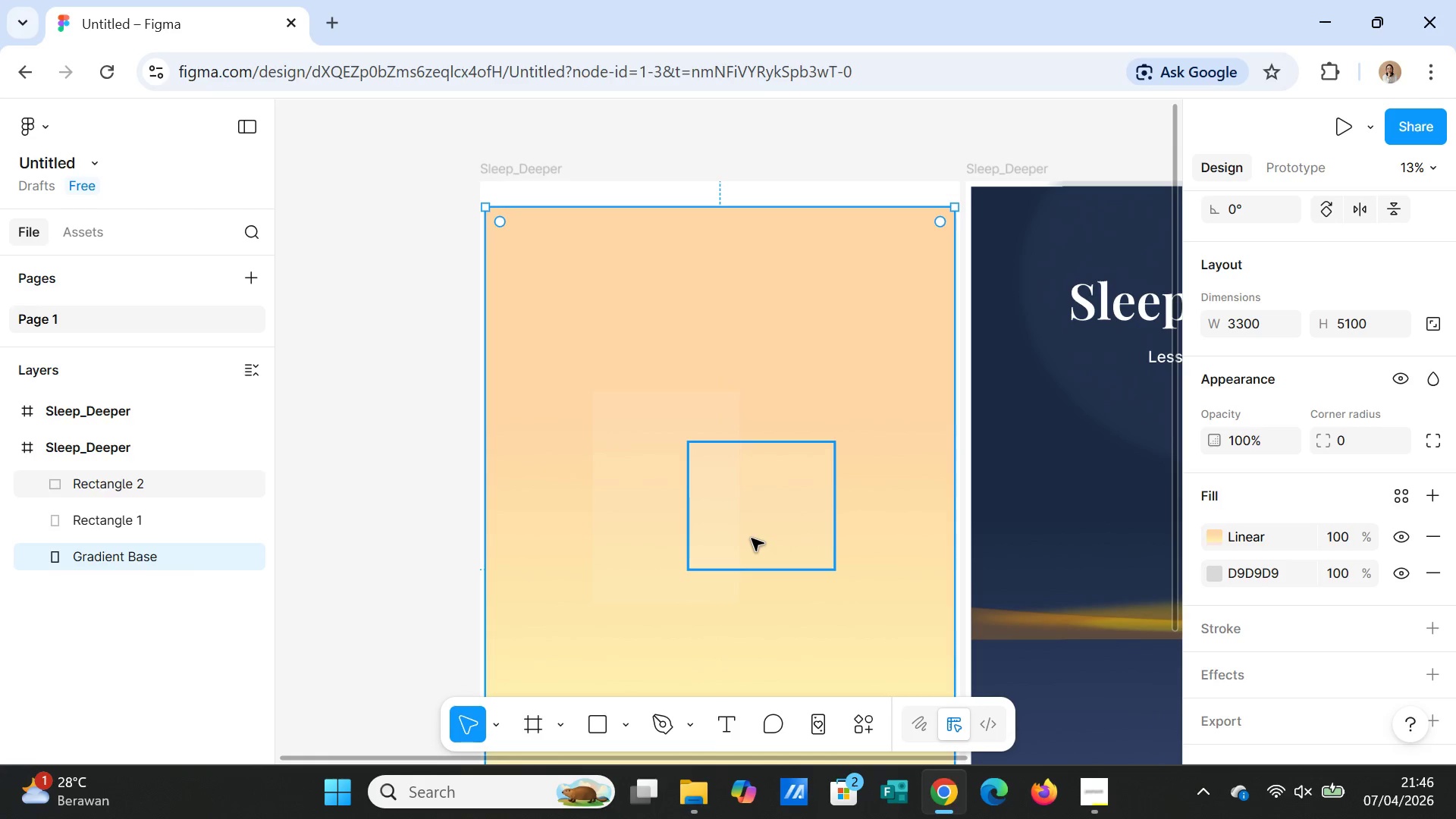 
key(Control+Z)
 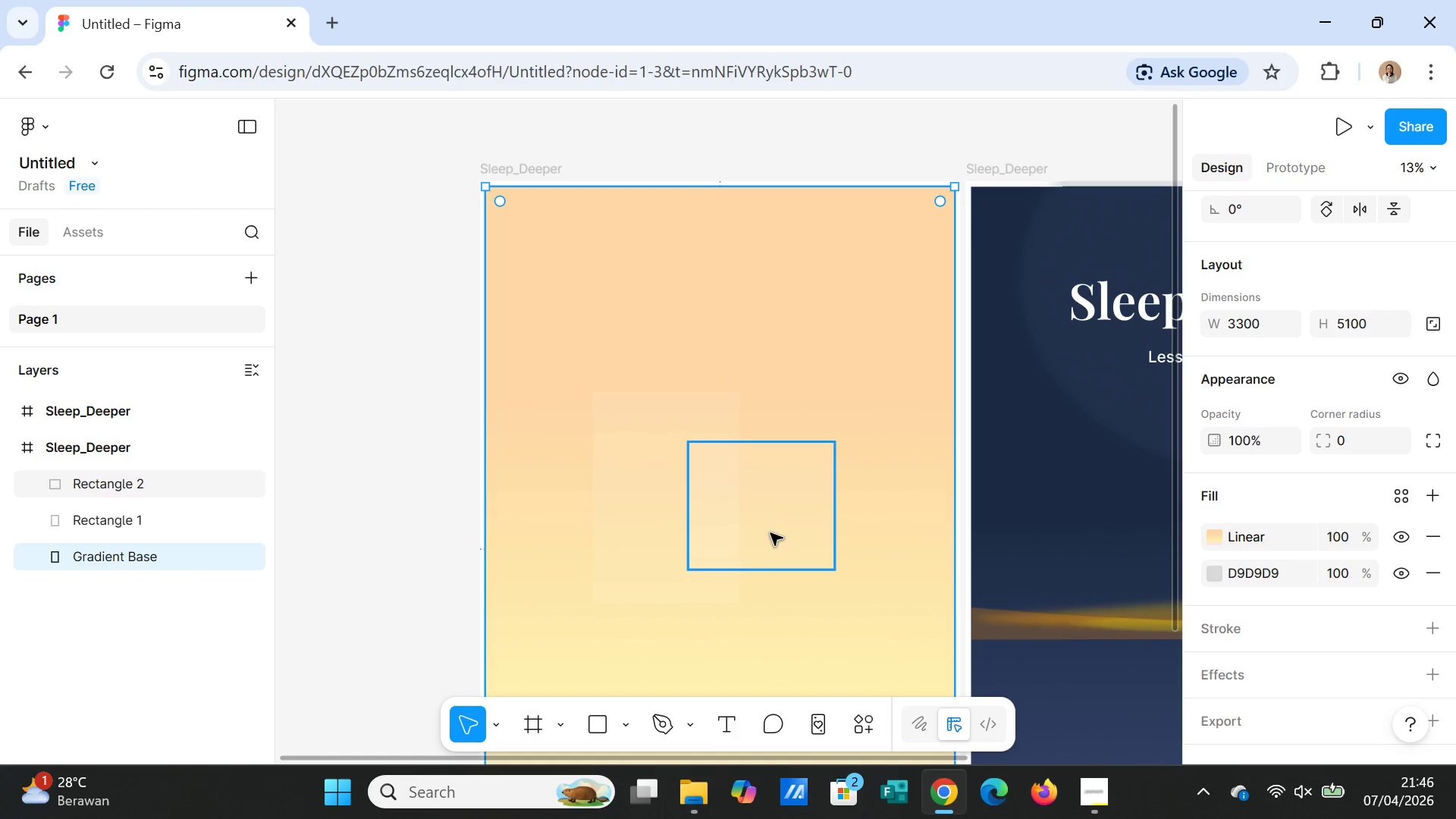 
left_click([770, 533])
 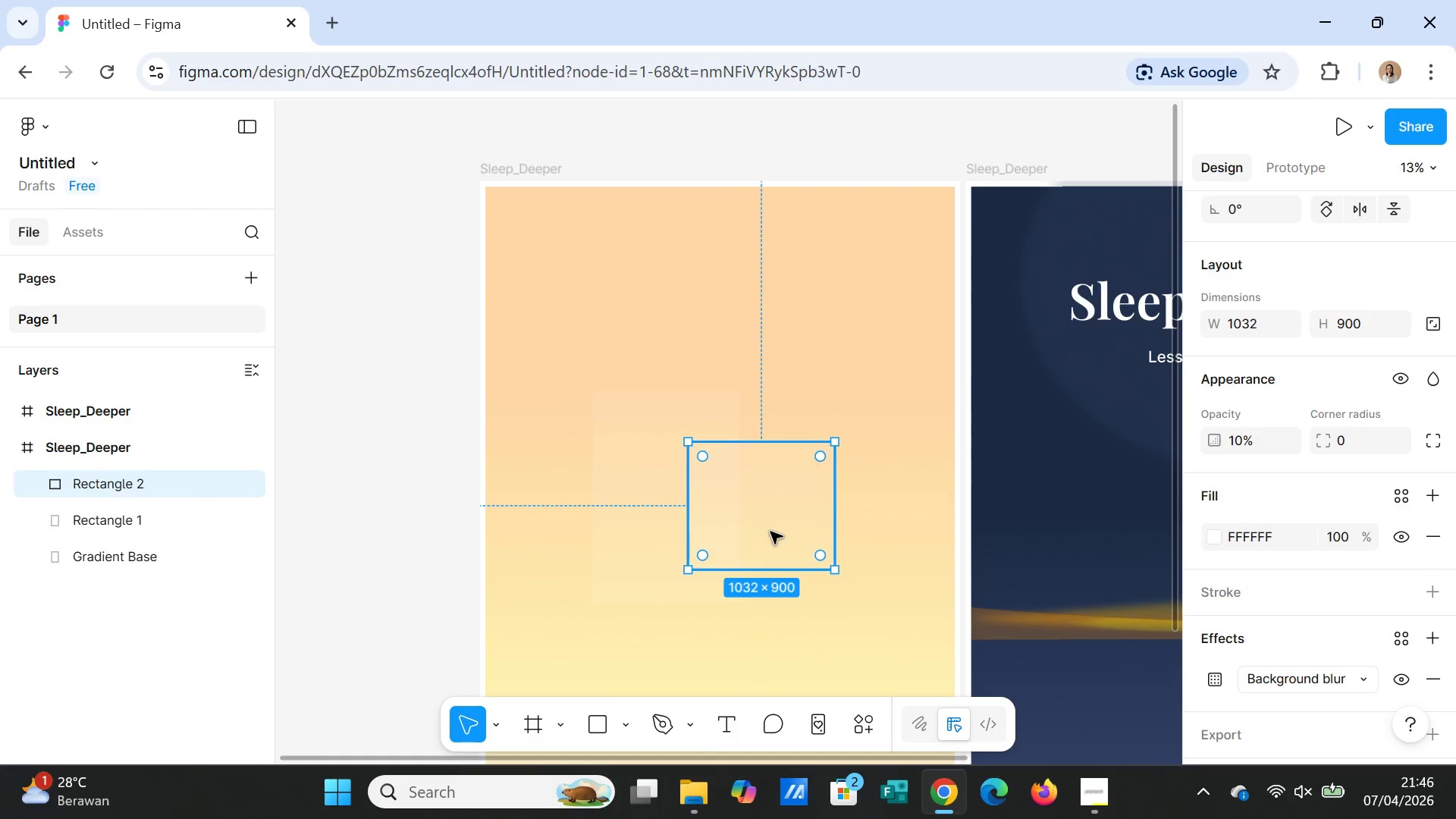 
left_click_drag(start_coordinate=[770, 532], to_coordinate=[774, 524])
 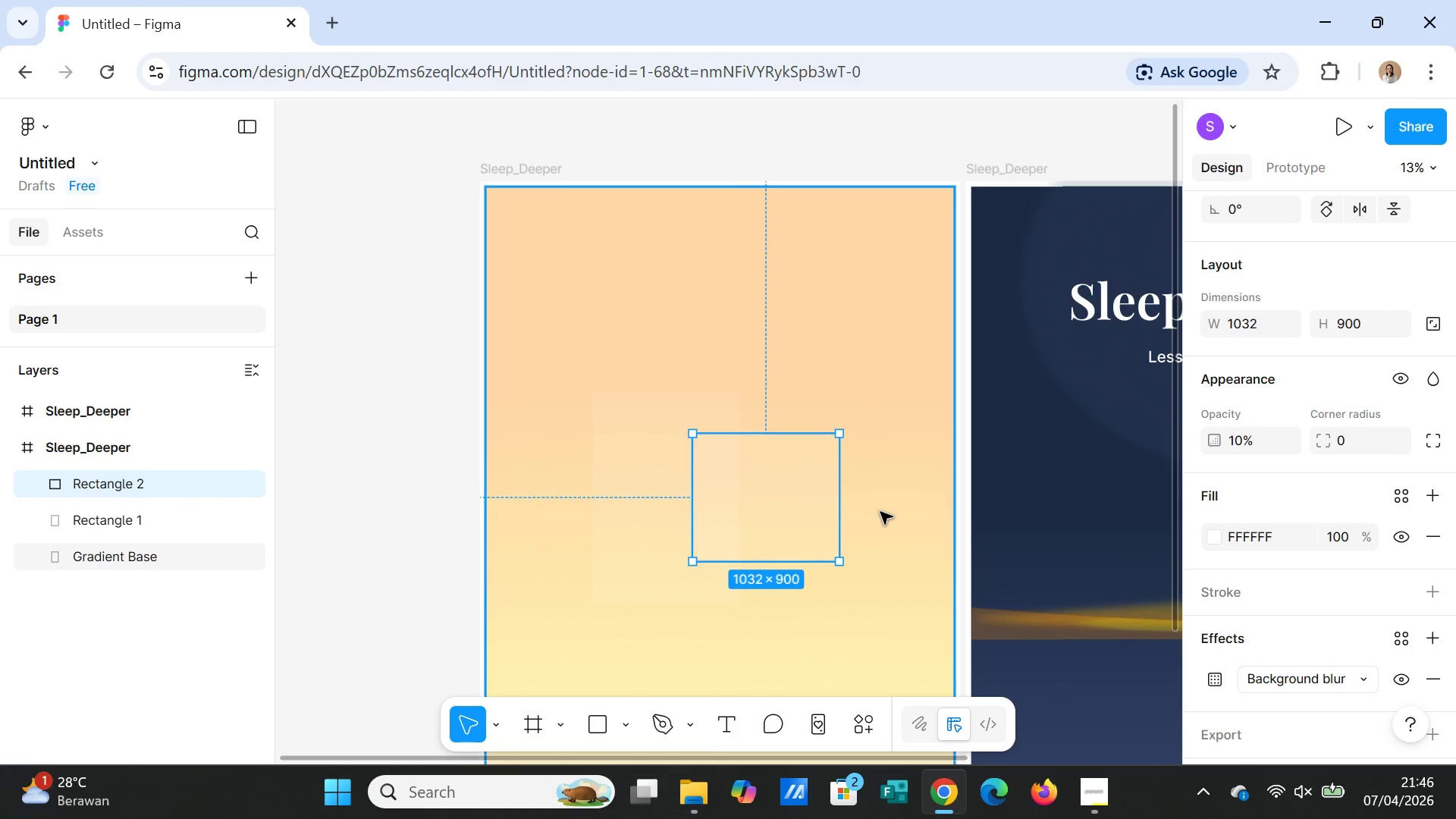 
left_click([880, 512])
 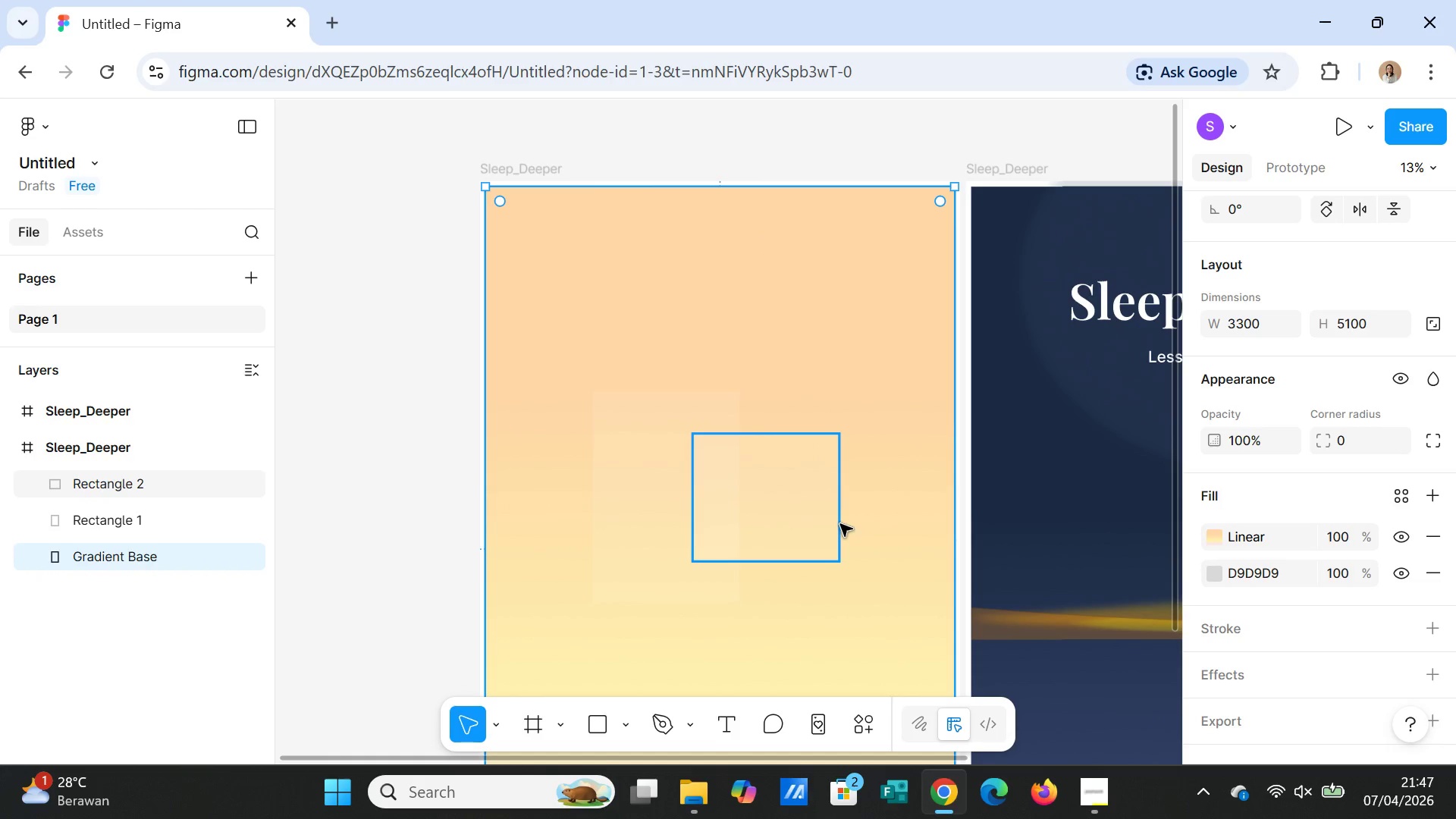 
wait(5.7)
 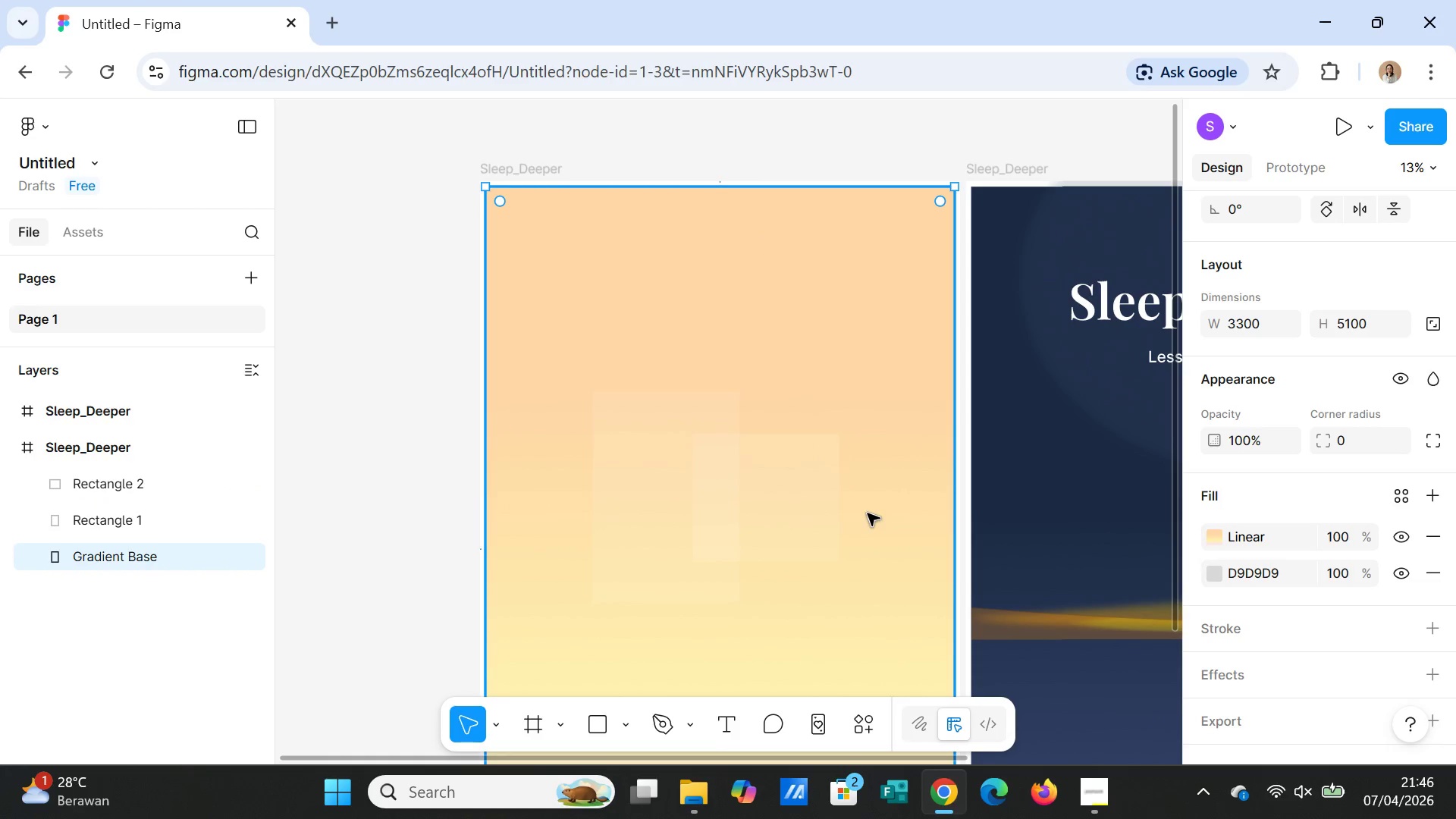 
left_click([673, 524])
 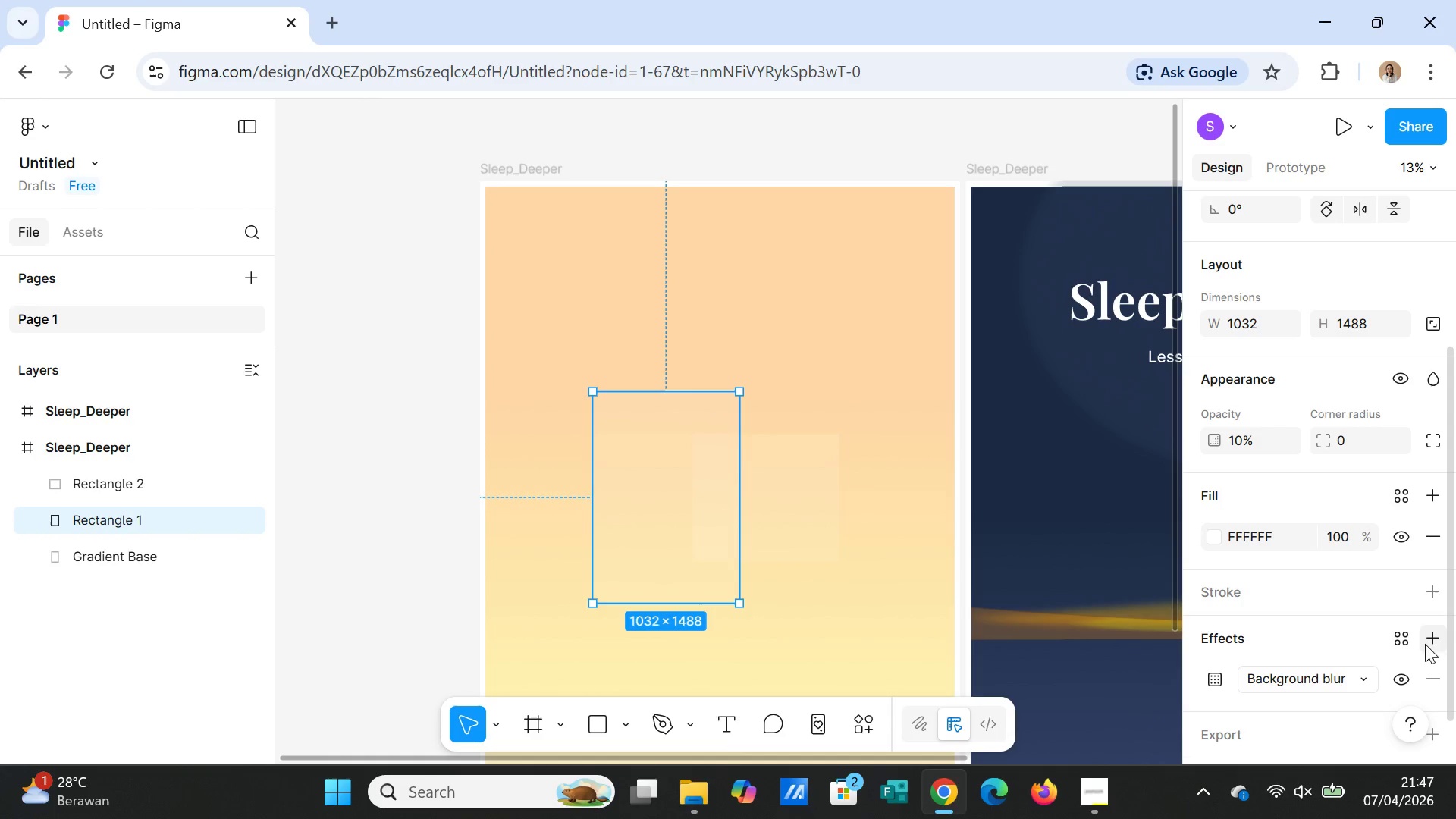 
scroll: coordinate [1323, 631], scroll_direction: down, amount: 2.0
 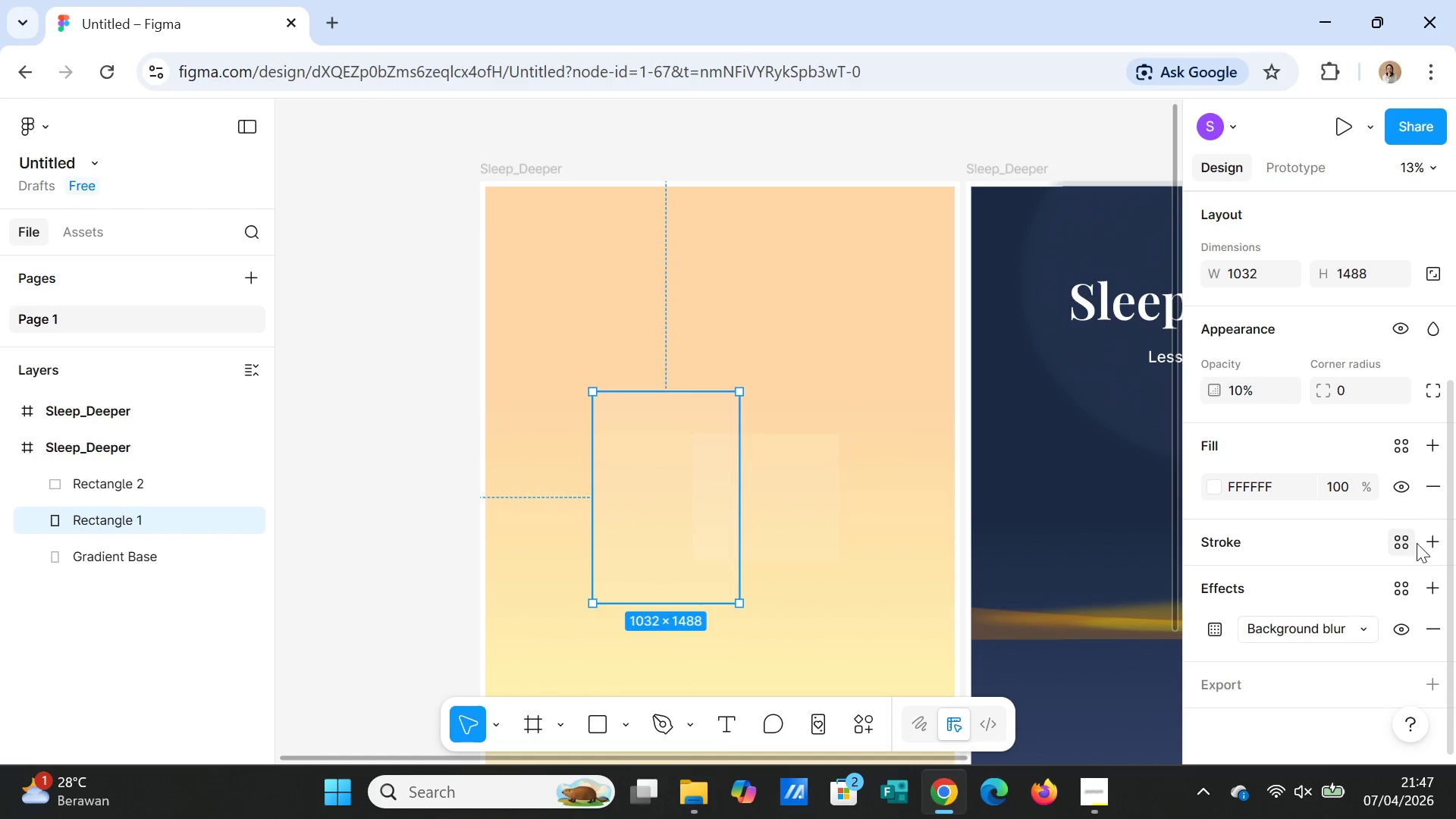 
left_click([1434, 538])
 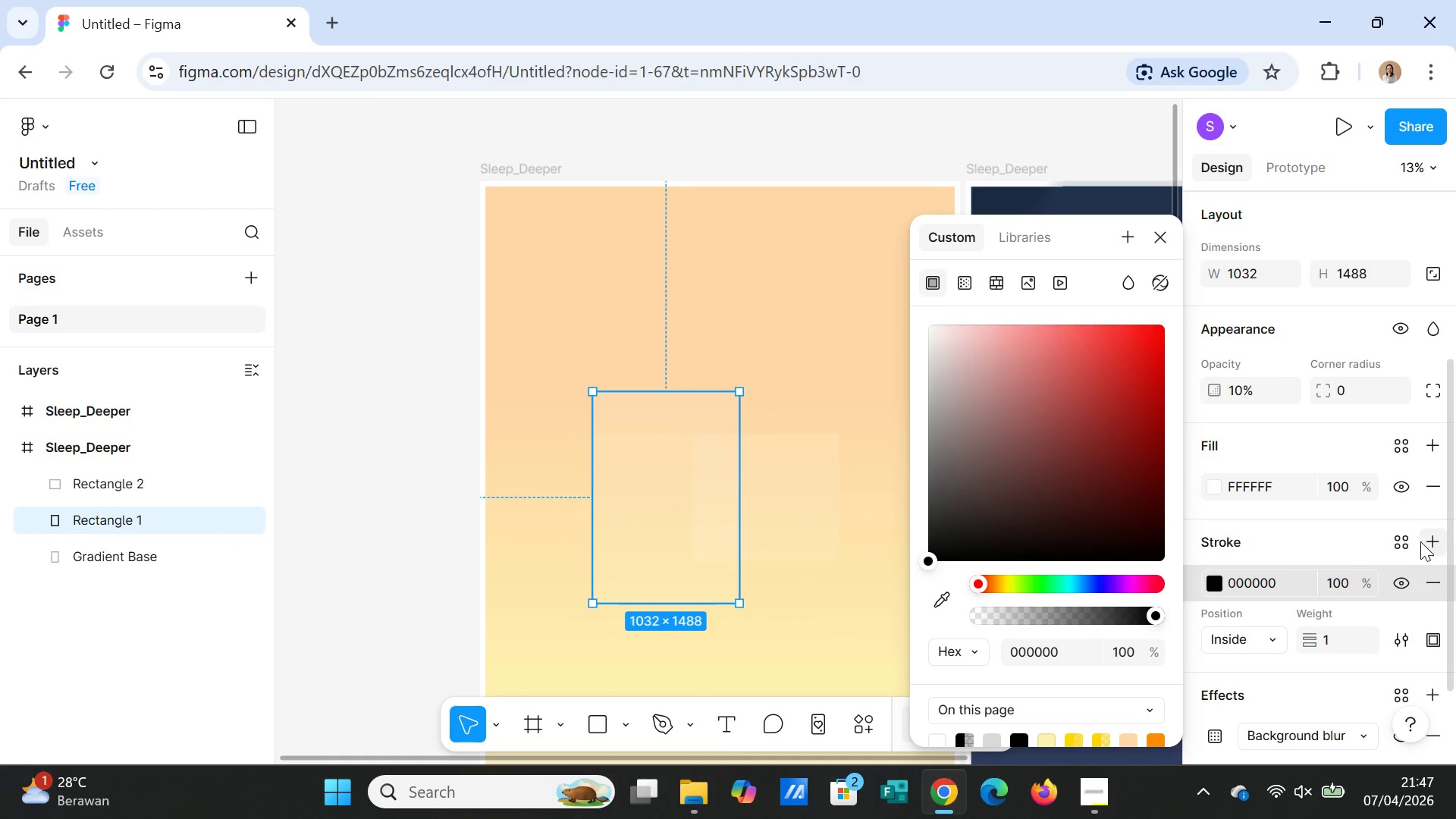 
left_click([1057, 645])
 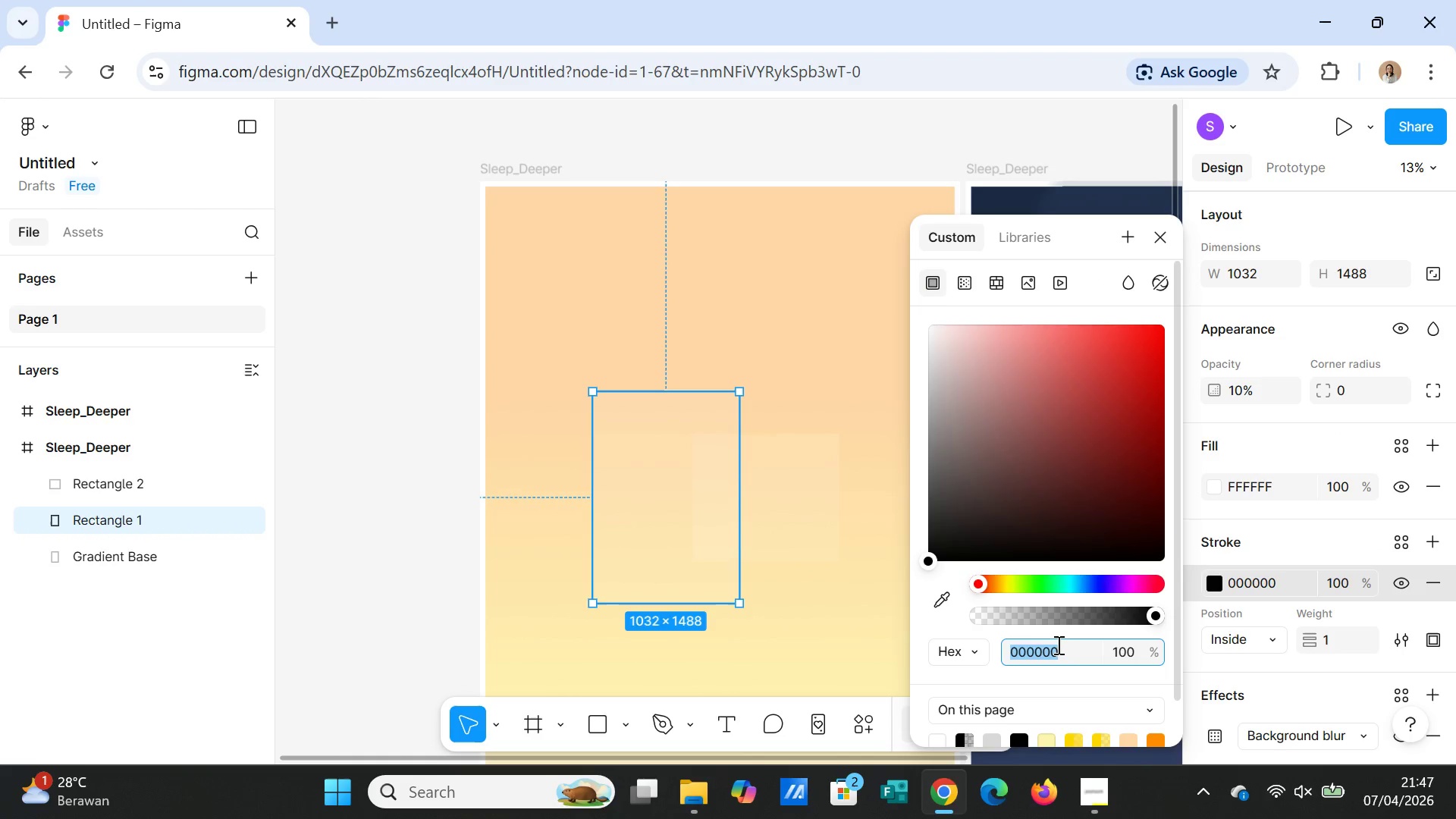 
type(FFFFF)
 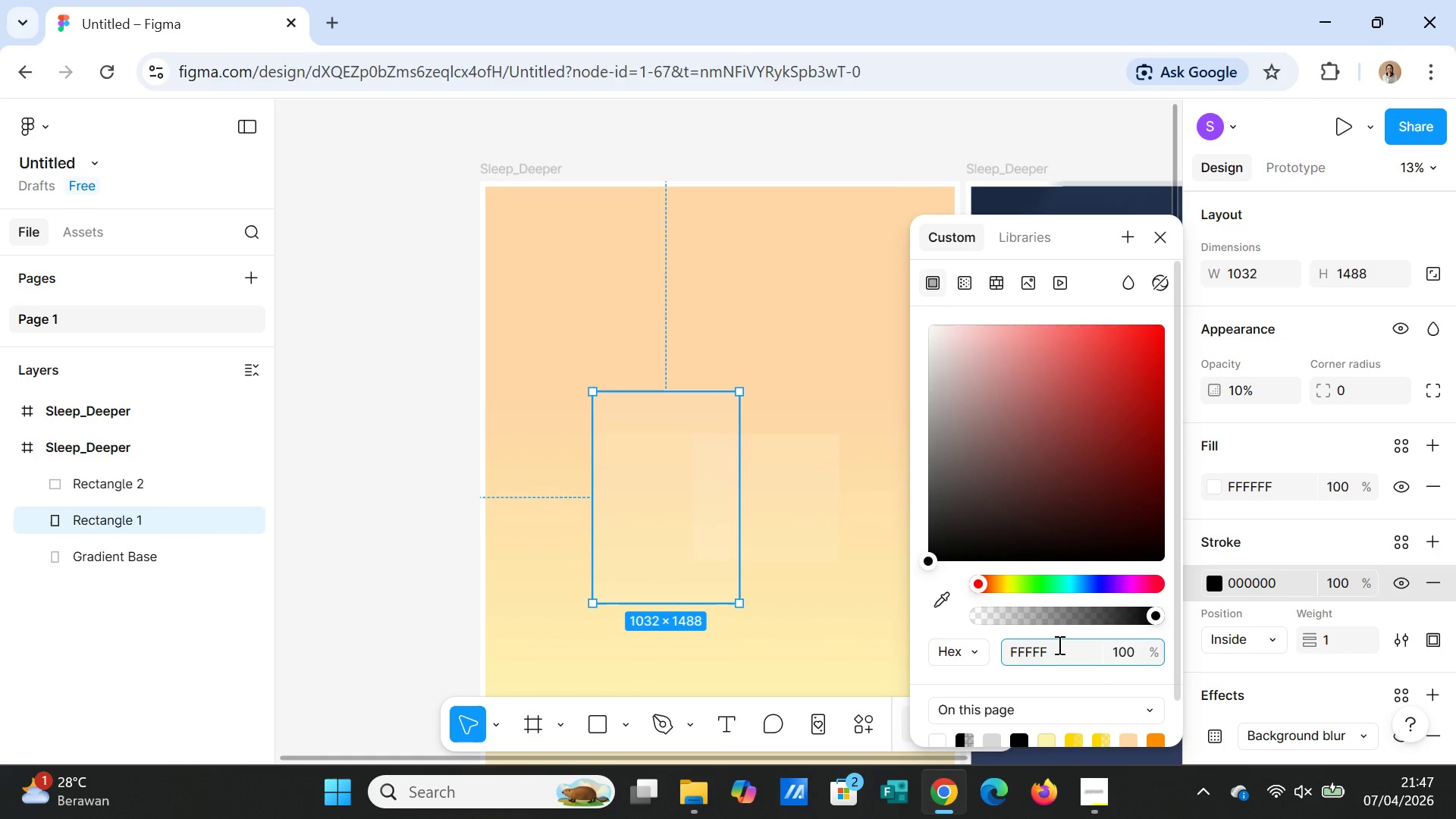 
key(Enter)
 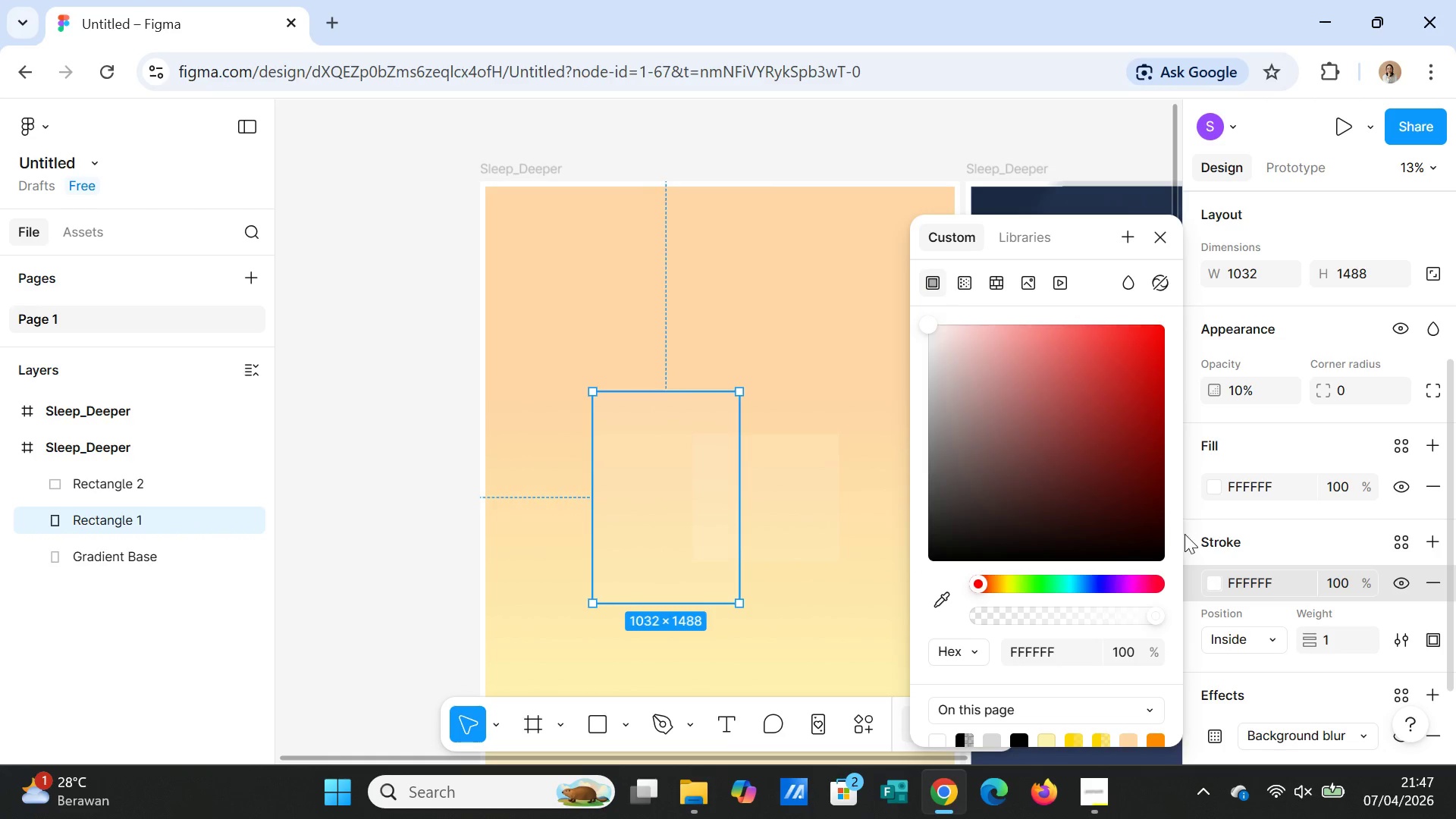 
wait(6.7)
 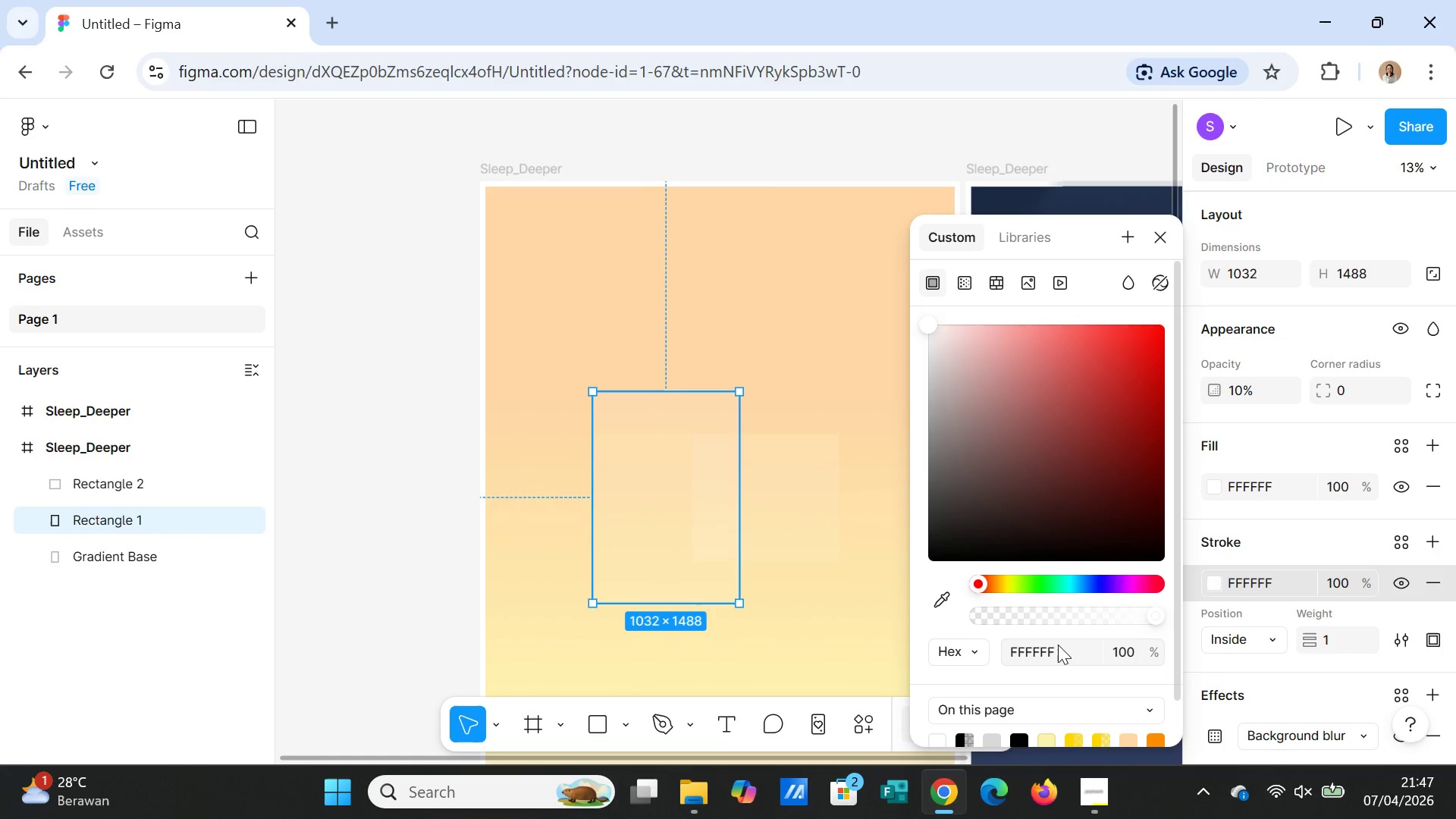 
left_click([1159, 236])
 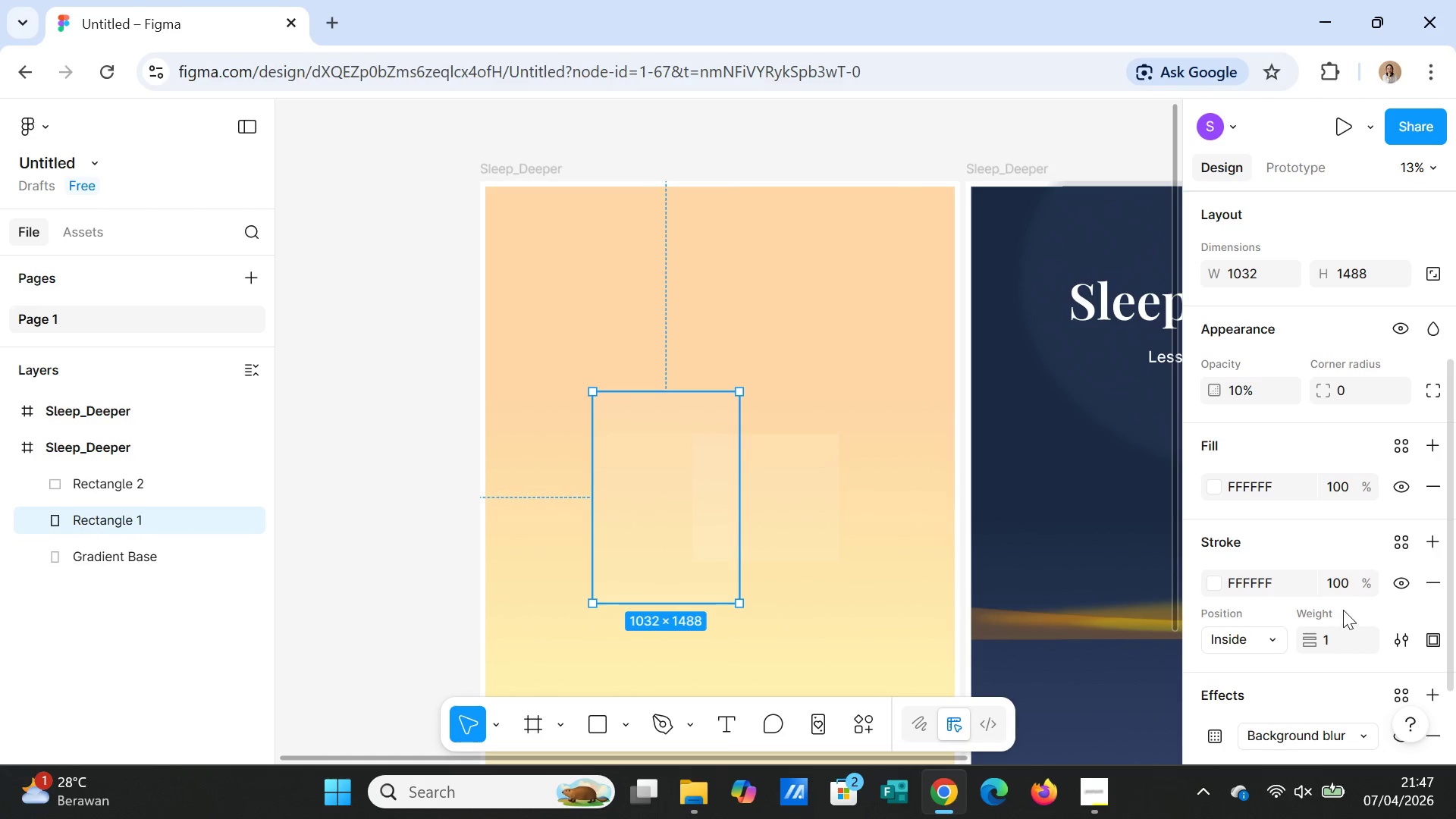 
left_click([1344, 588])
 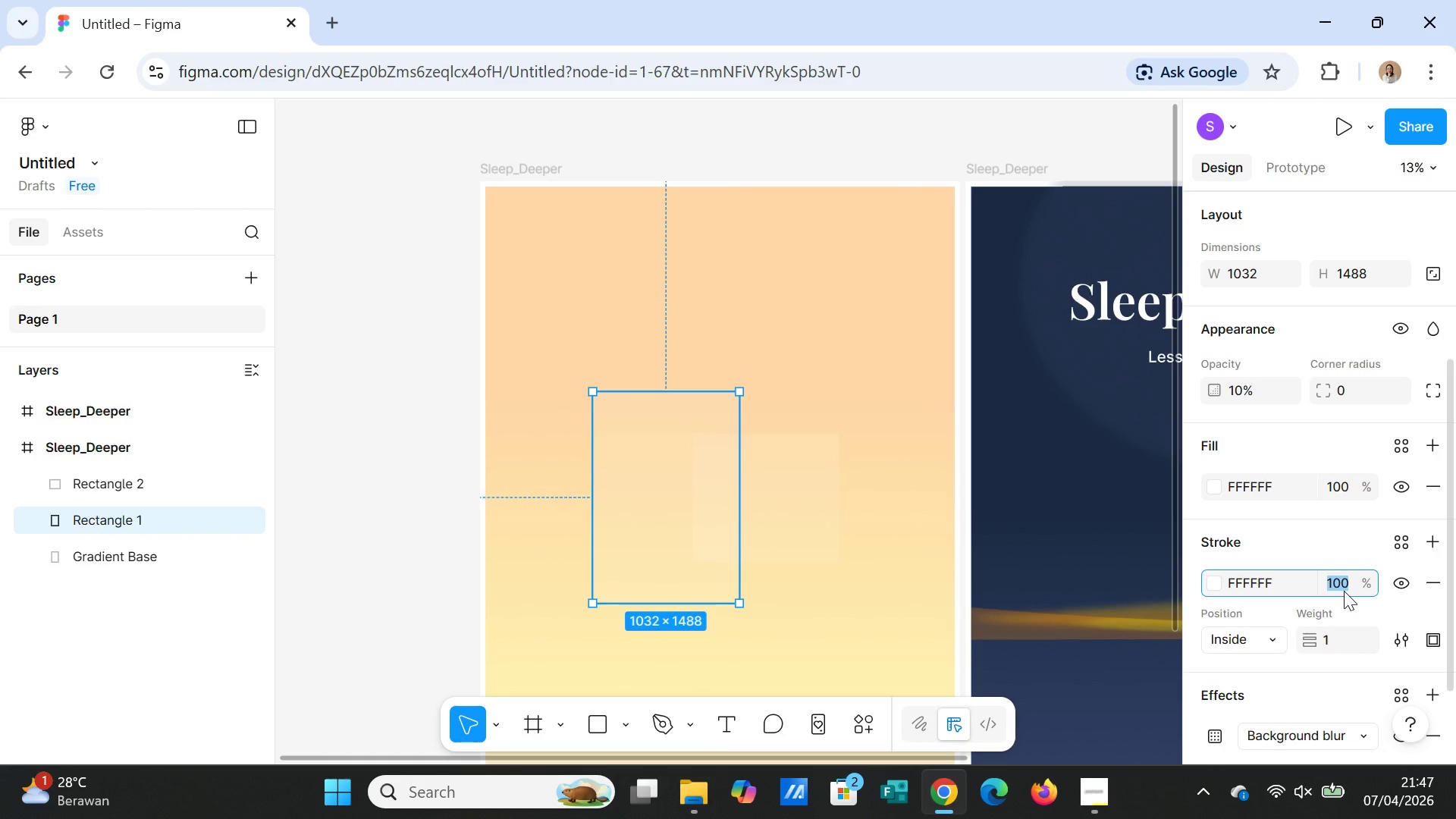 
type(20)
 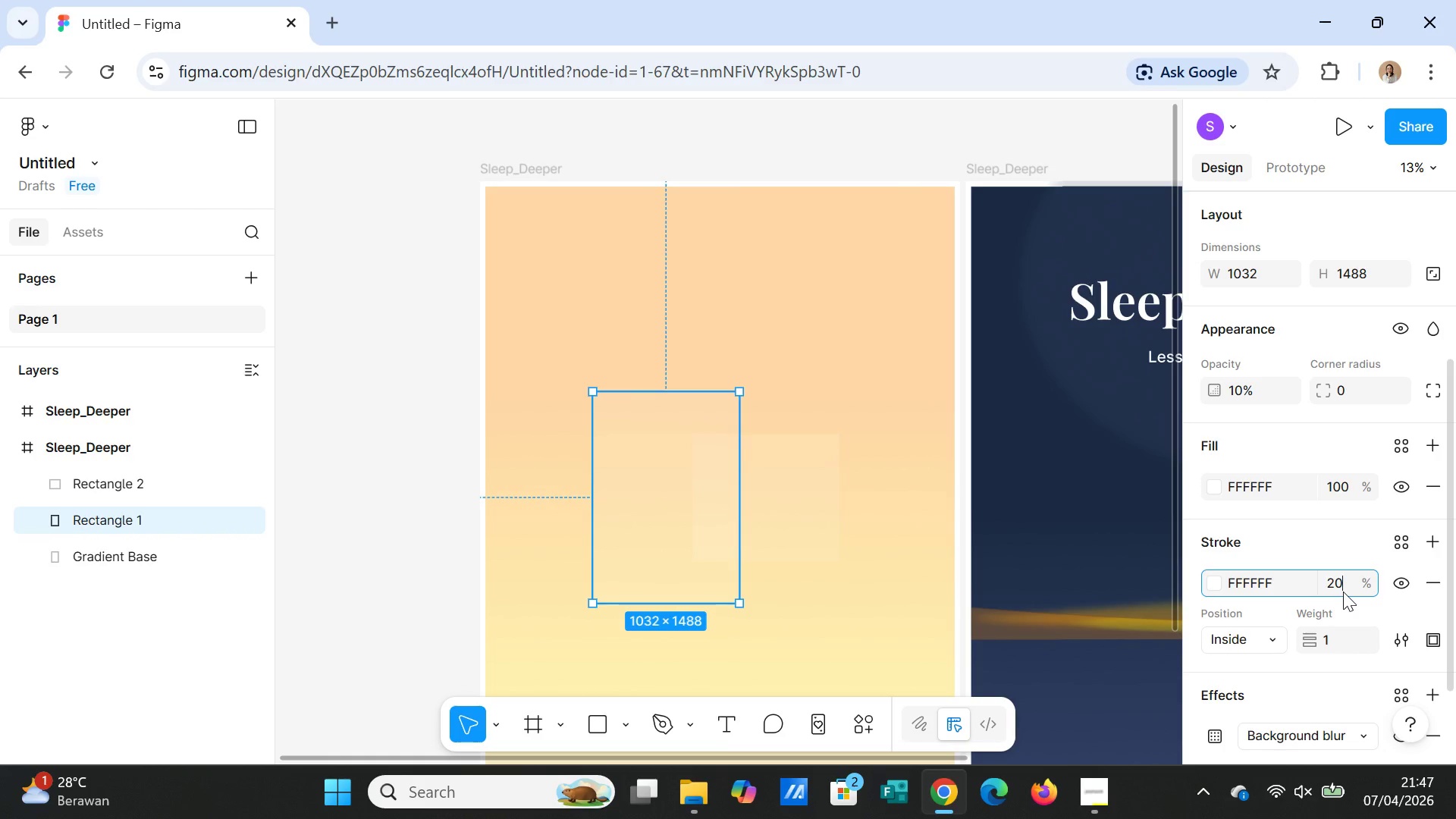 
key(Enter)
 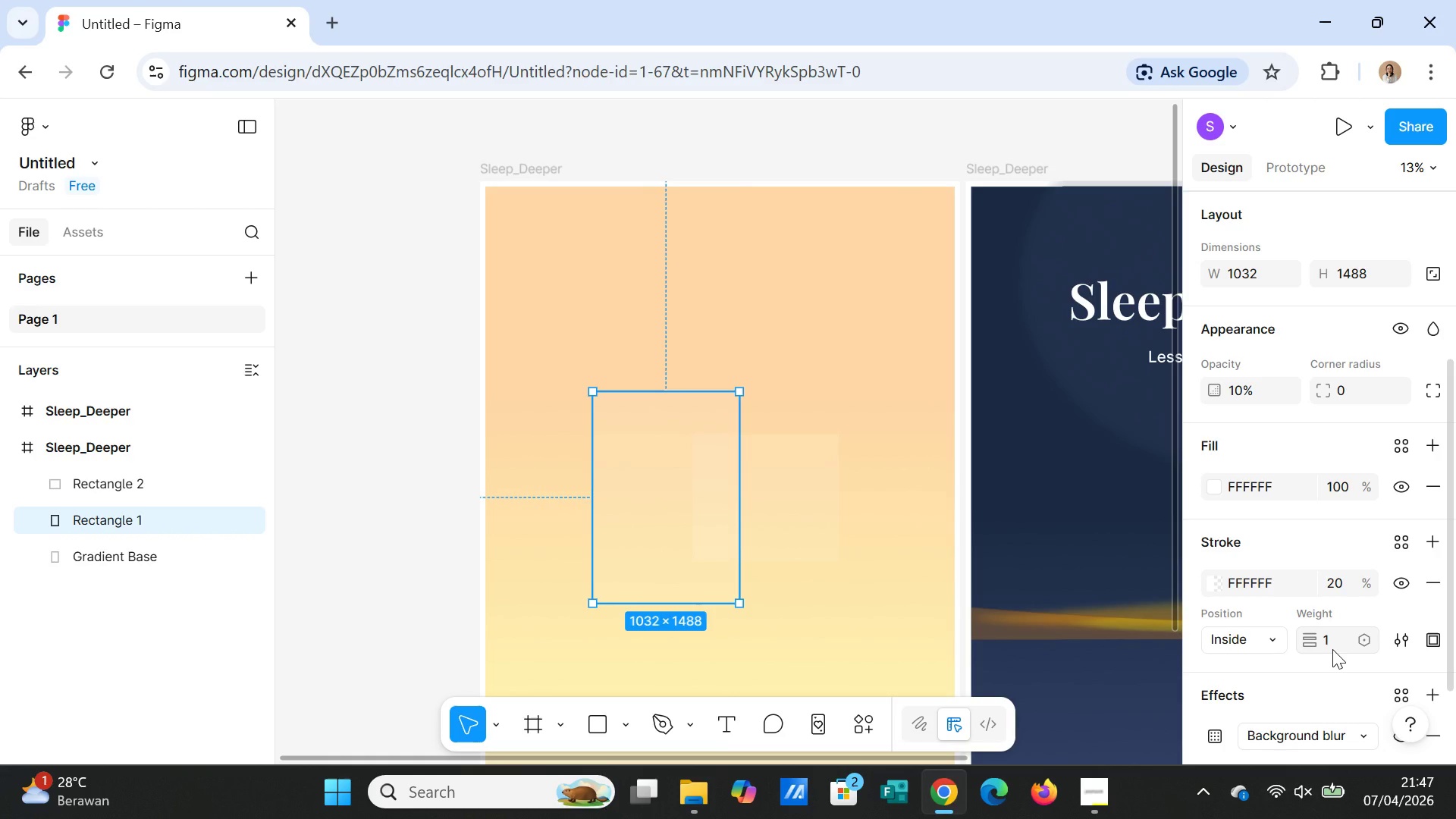 
wait(7.64)
 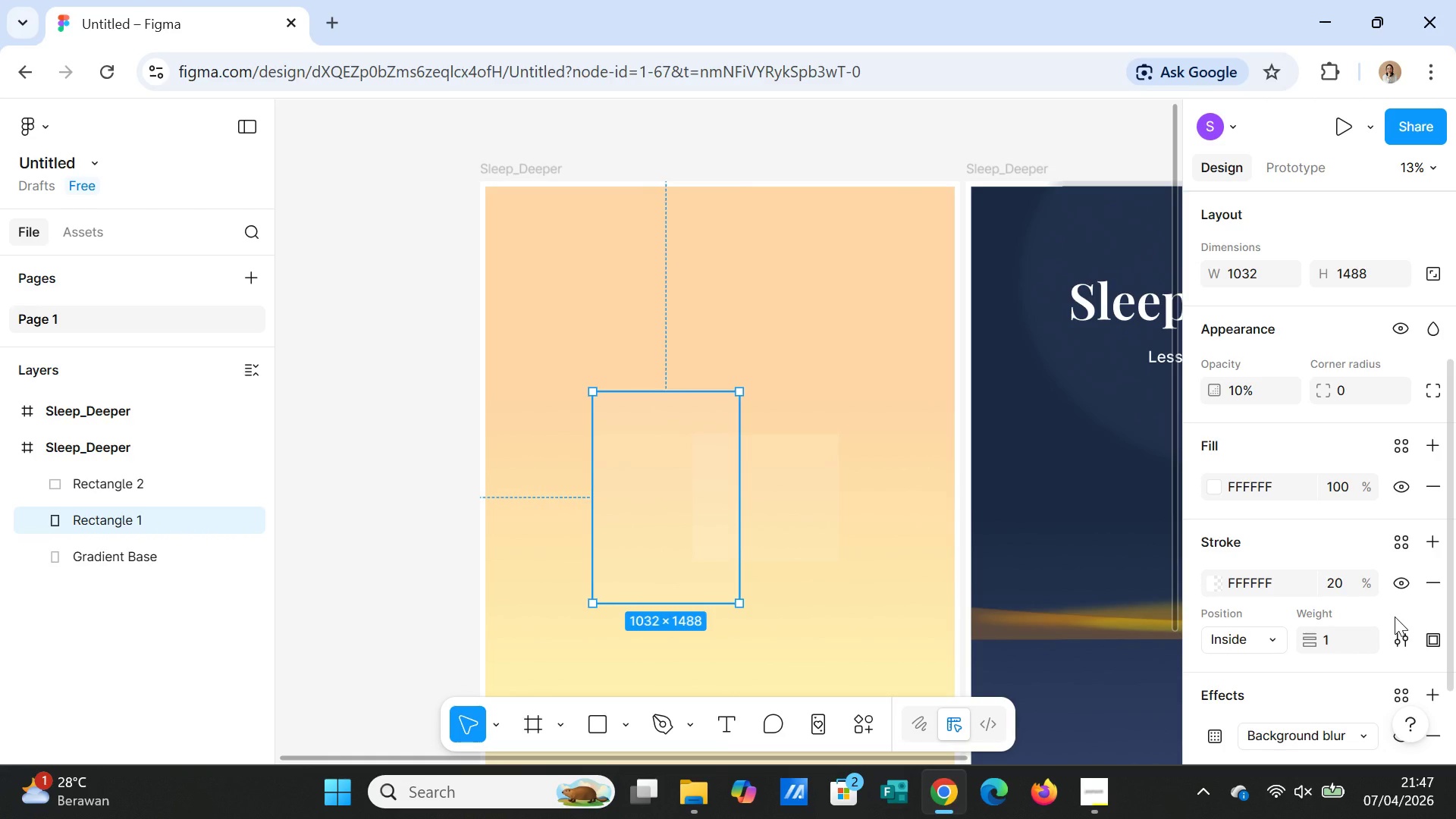 
scroll: coordinate [1354, 627], scroll_direction: down, amount: 2.0
 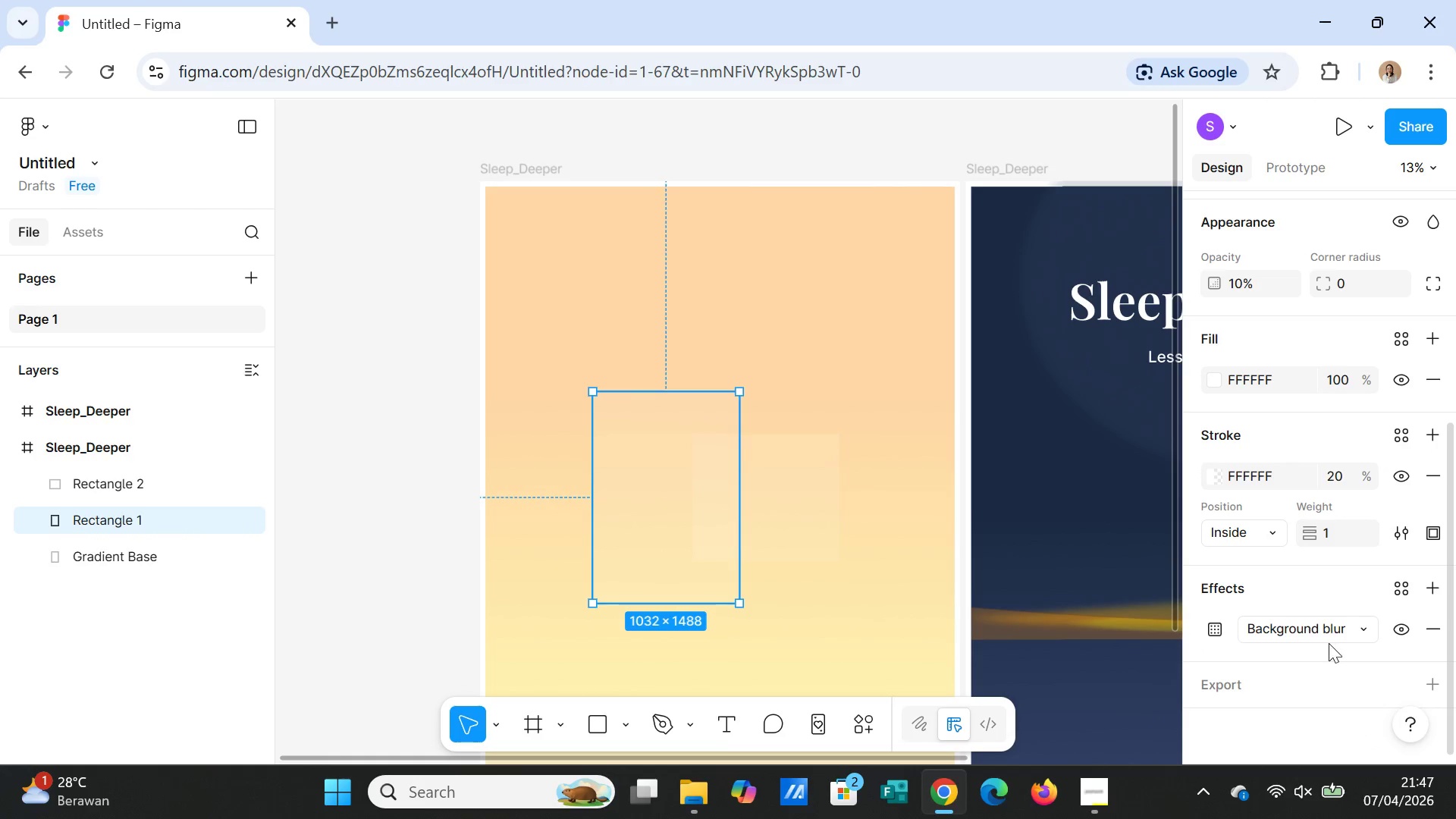 
left_click([1350, 629])
 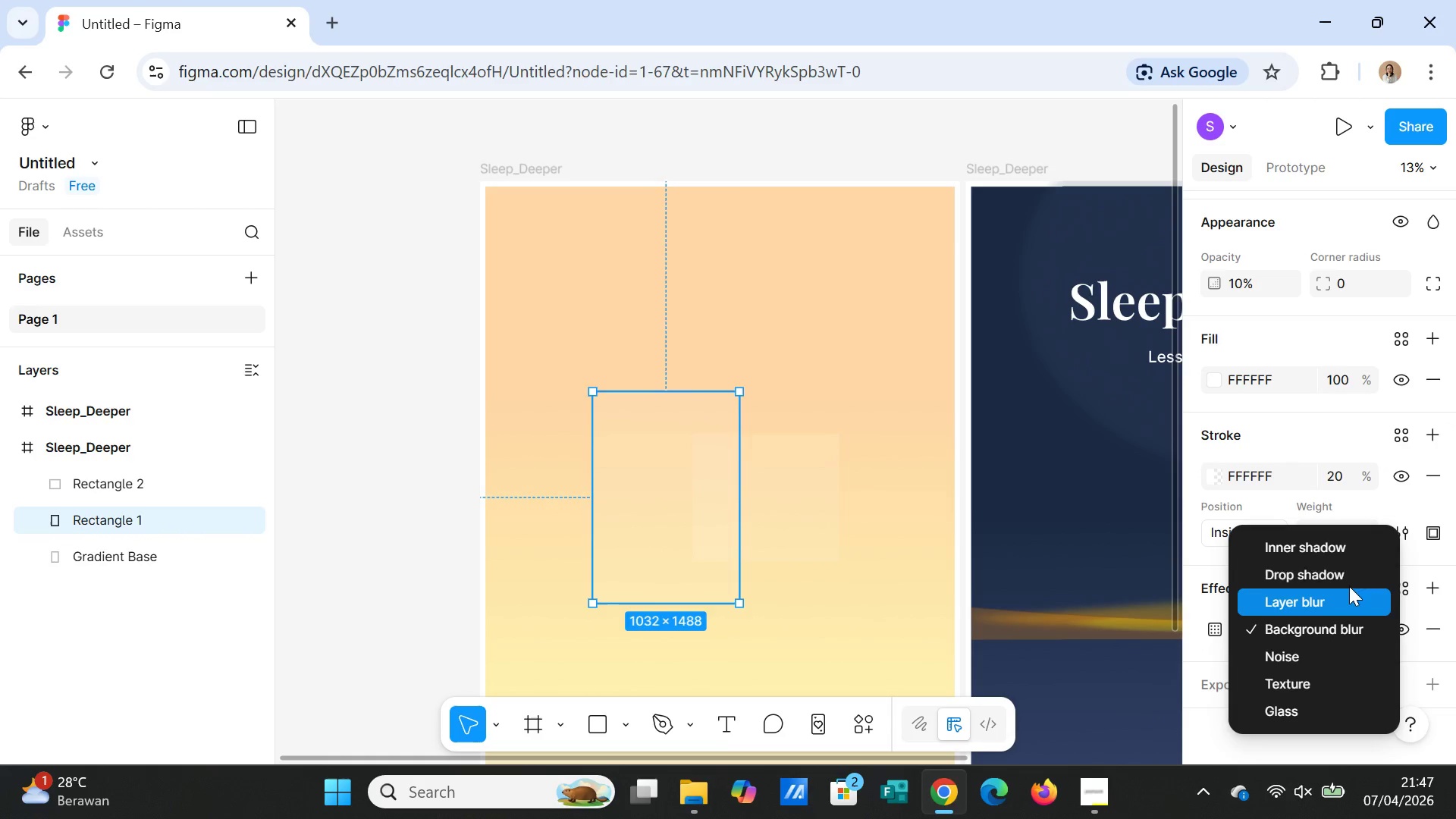 
left_click_drag(start_coordinate=[1349, 588], to_coordinate=[1351, 598])
 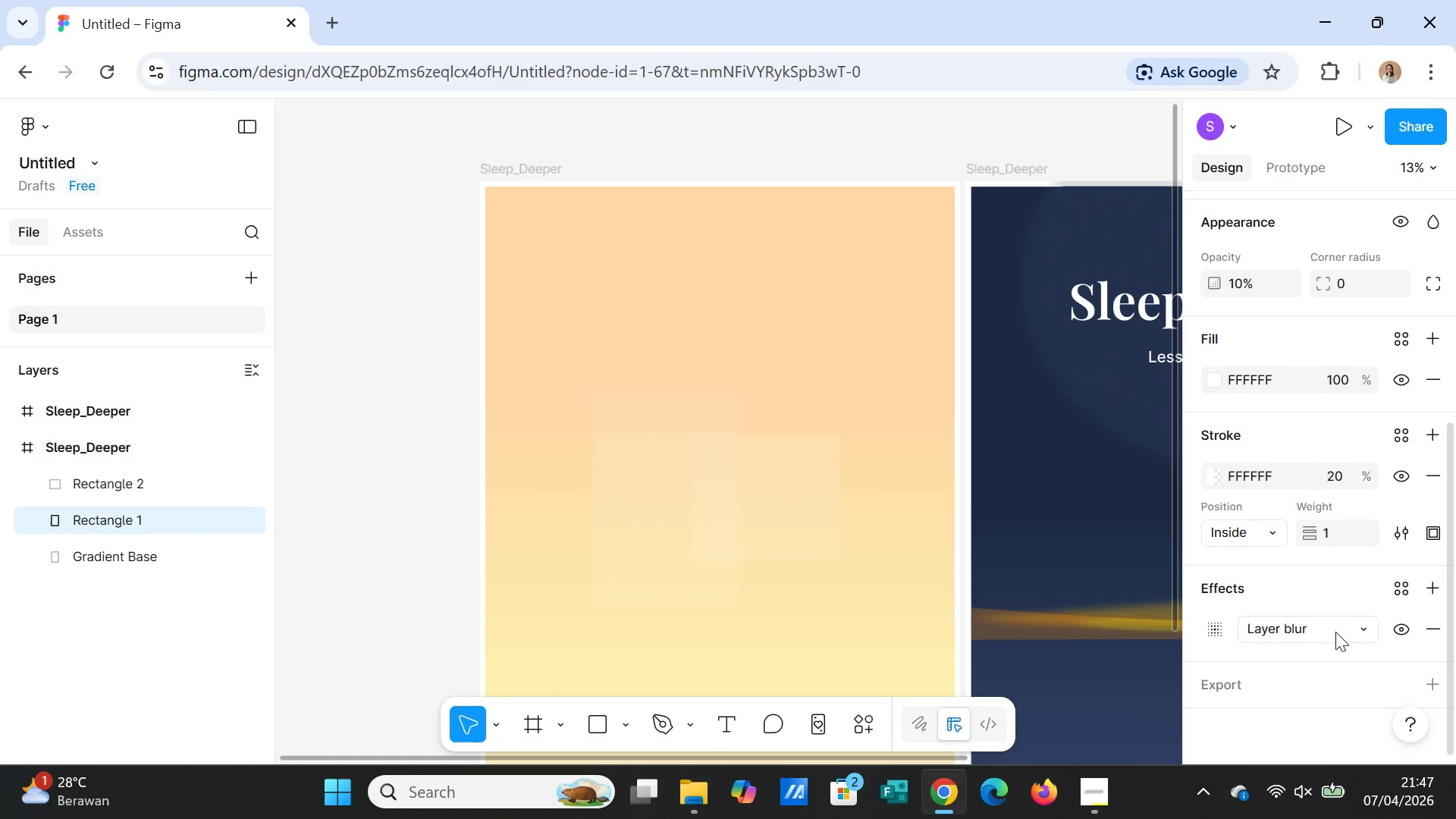 
left_click([1328, 629])
 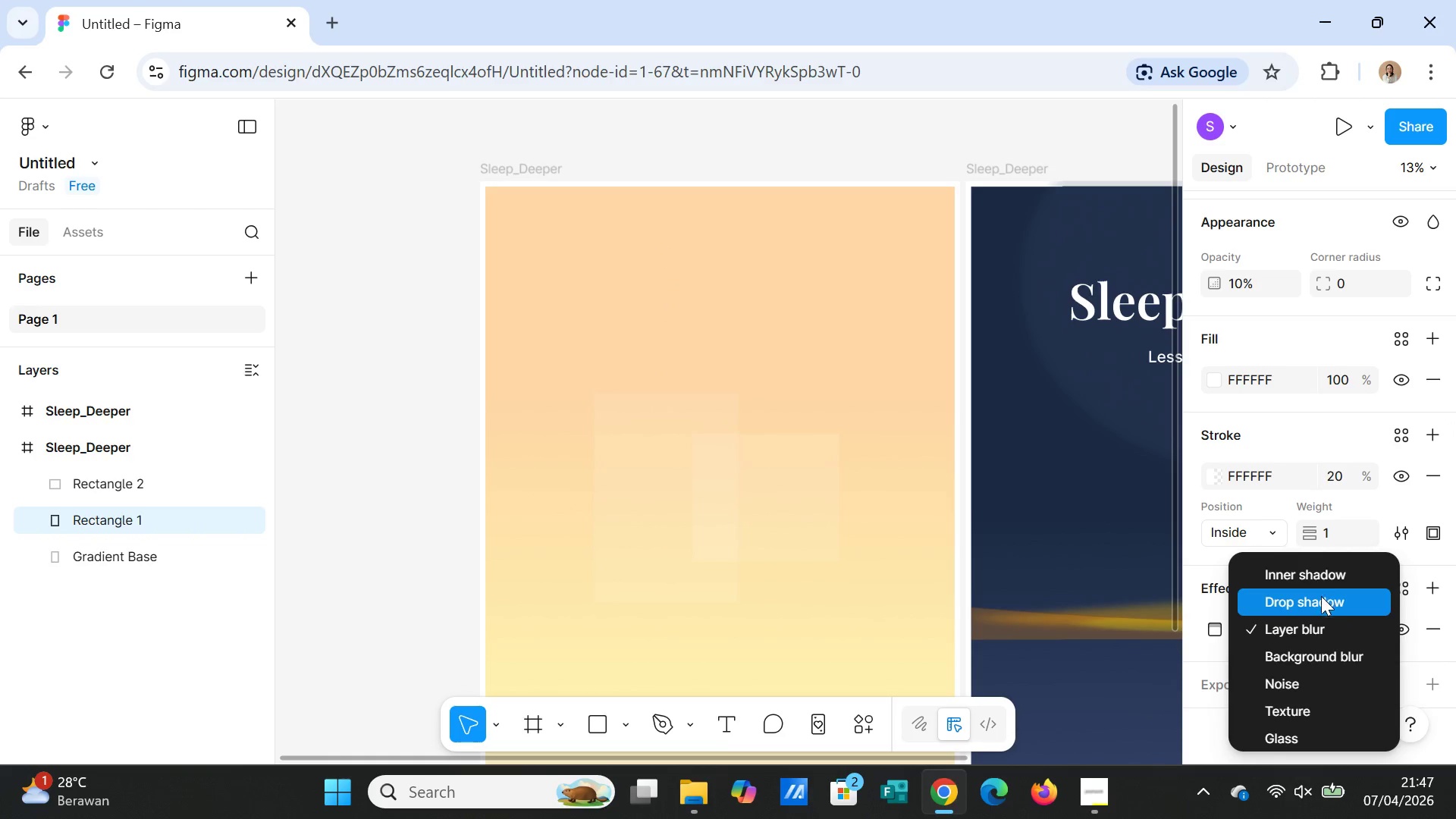 
left_click([1321, 598])
 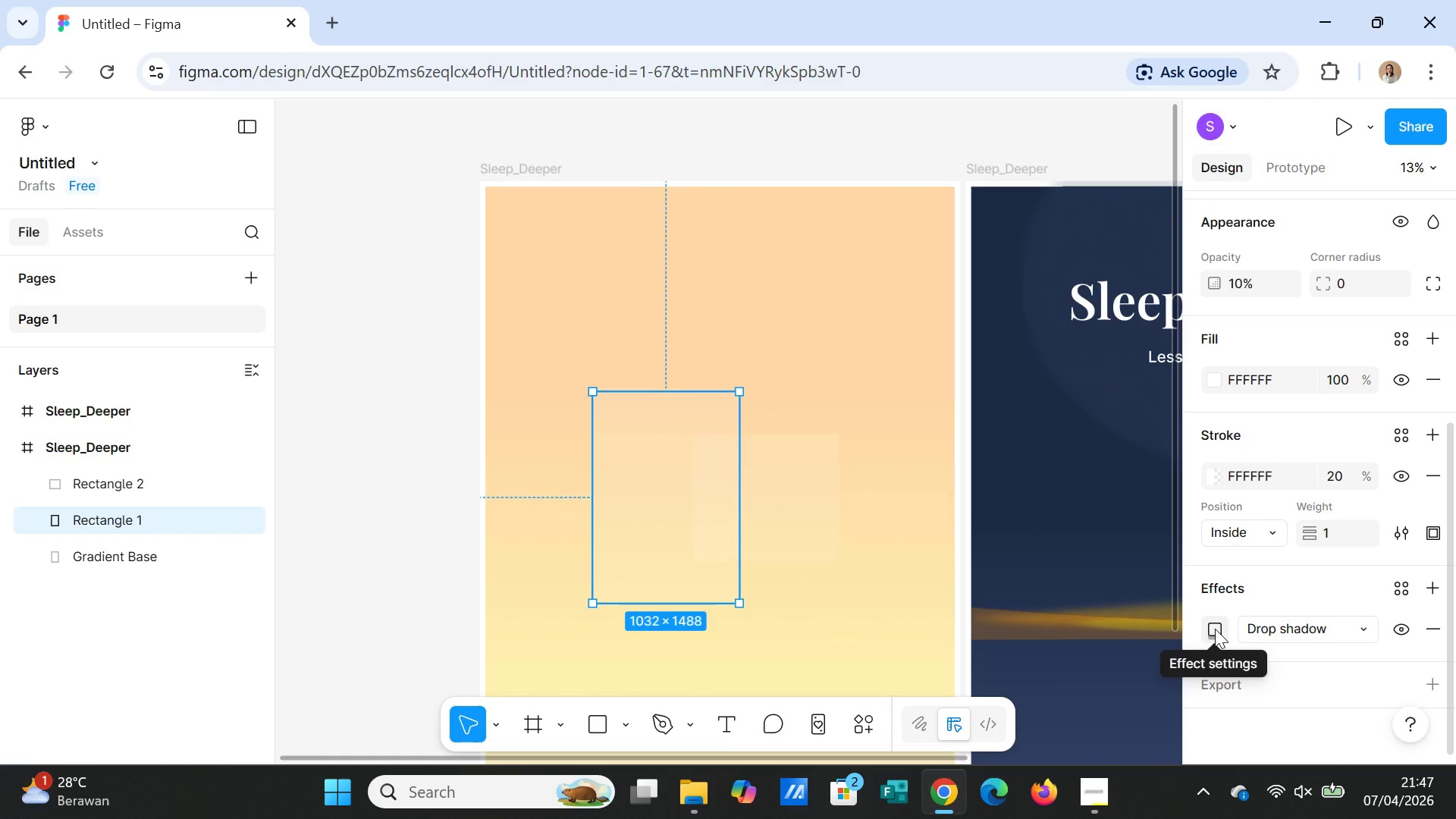 
wait(5.67)
 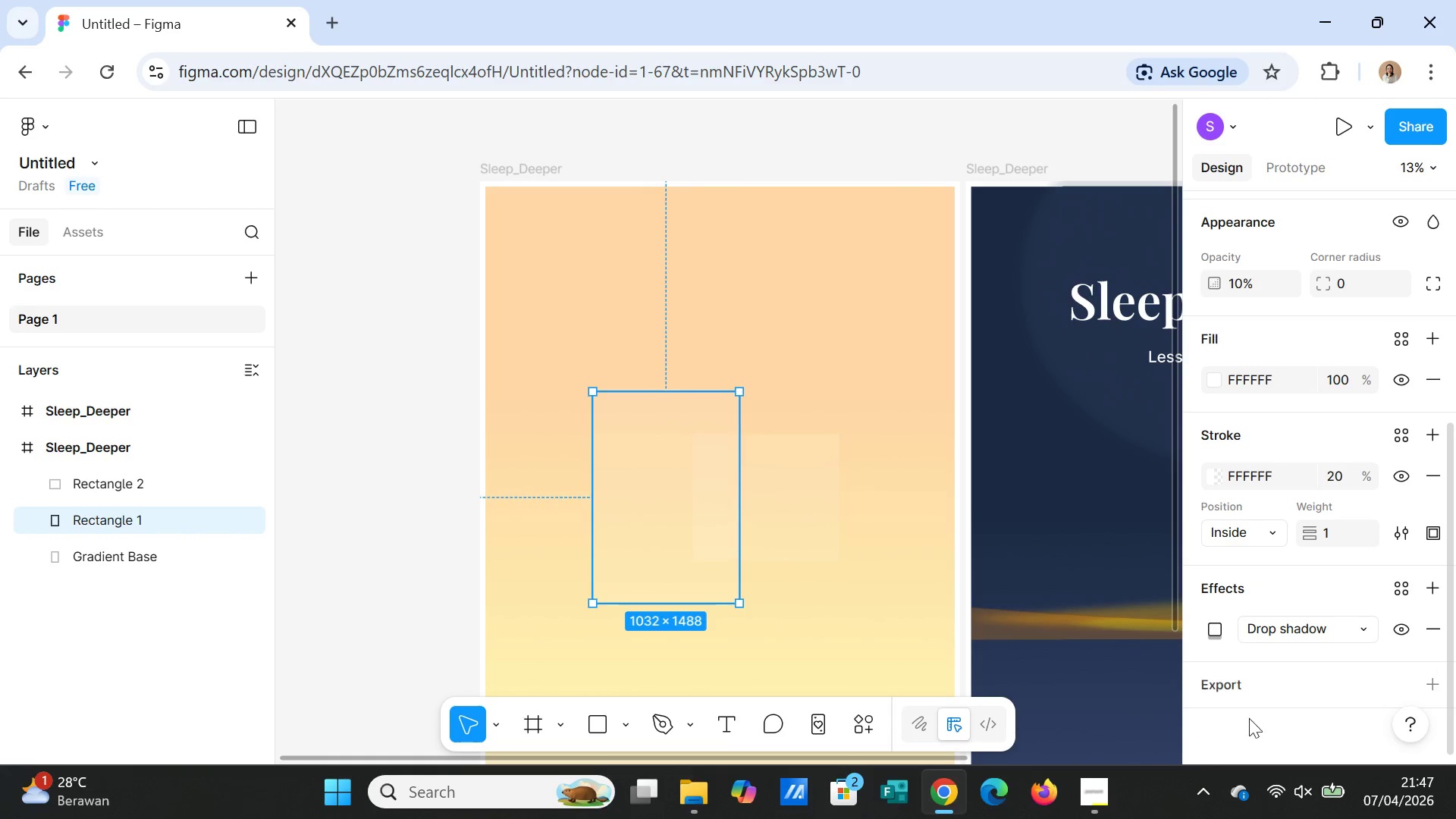 
left_click([1215, 629])
 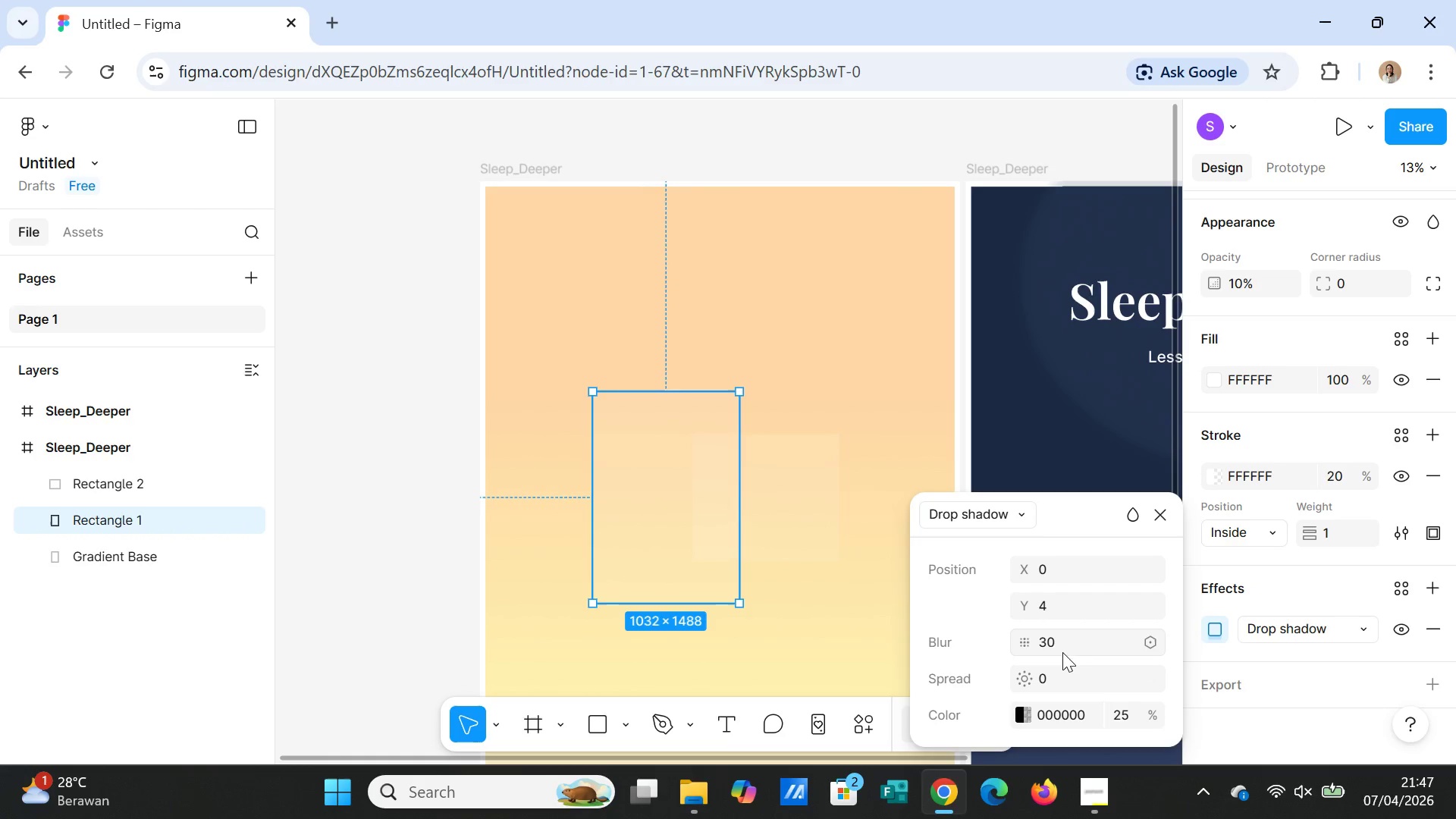 
left_click([1061, 646])
 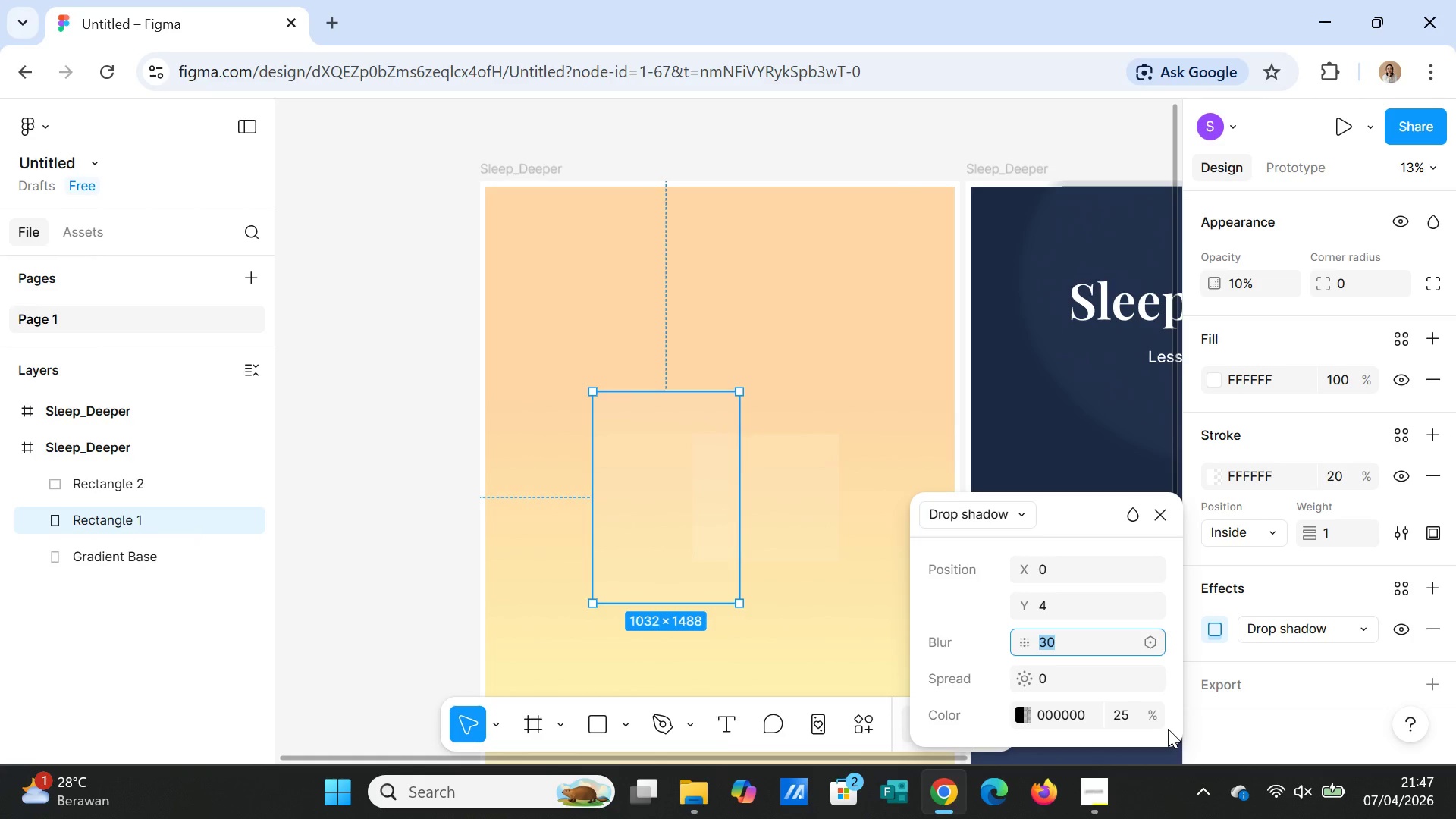 
type(20)
 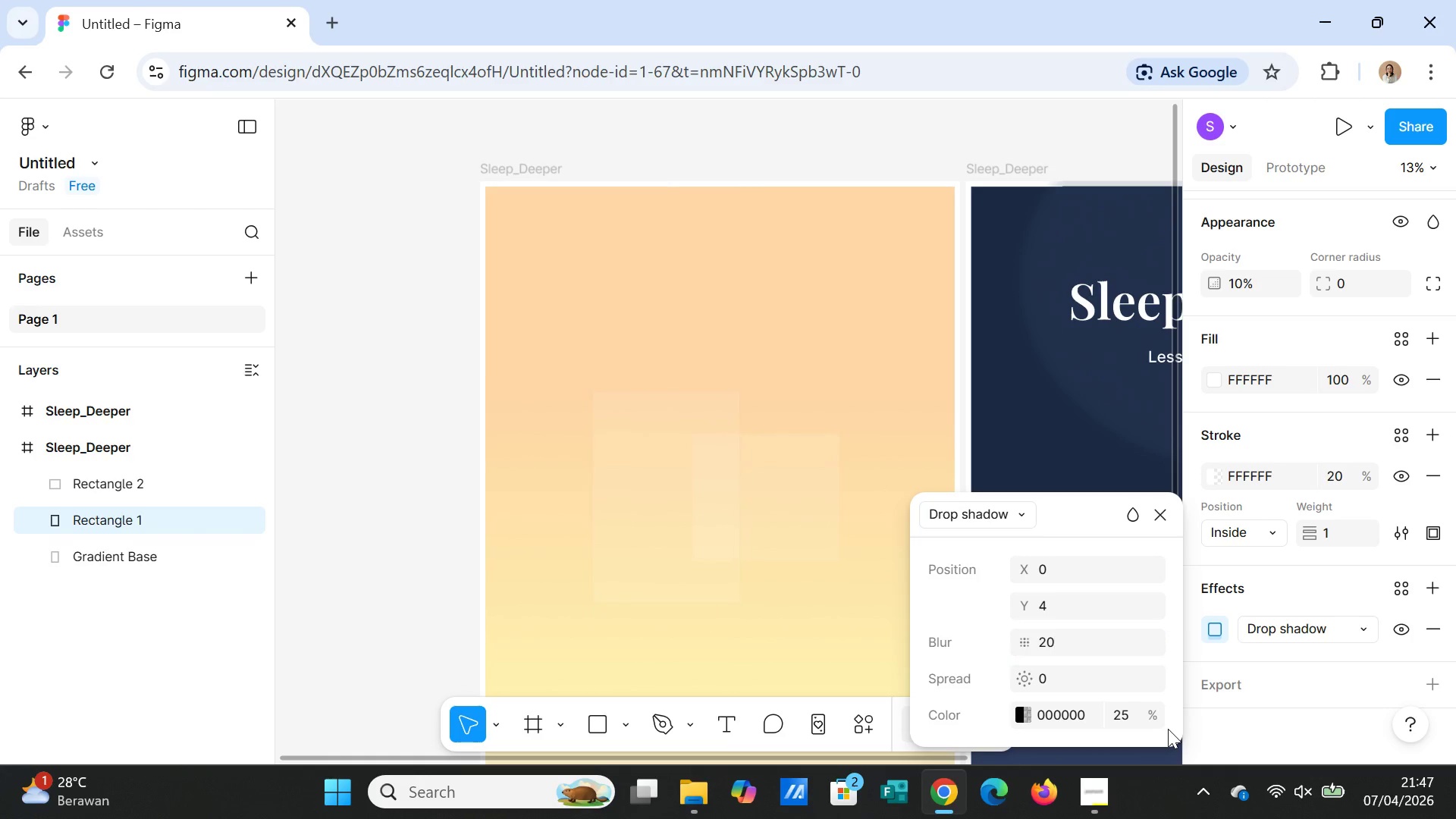 
key(Enter)
 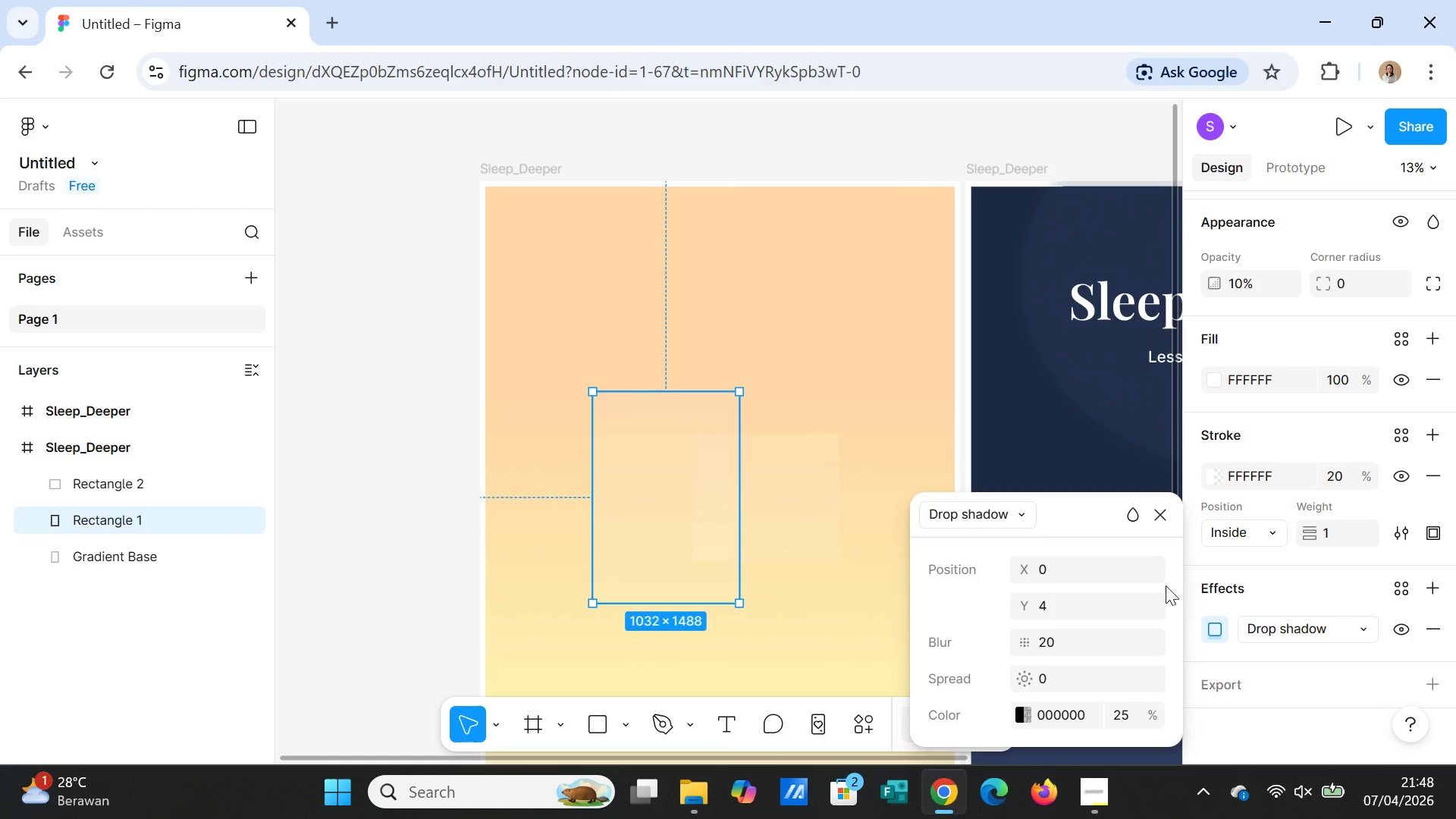 
wait(5.23)
 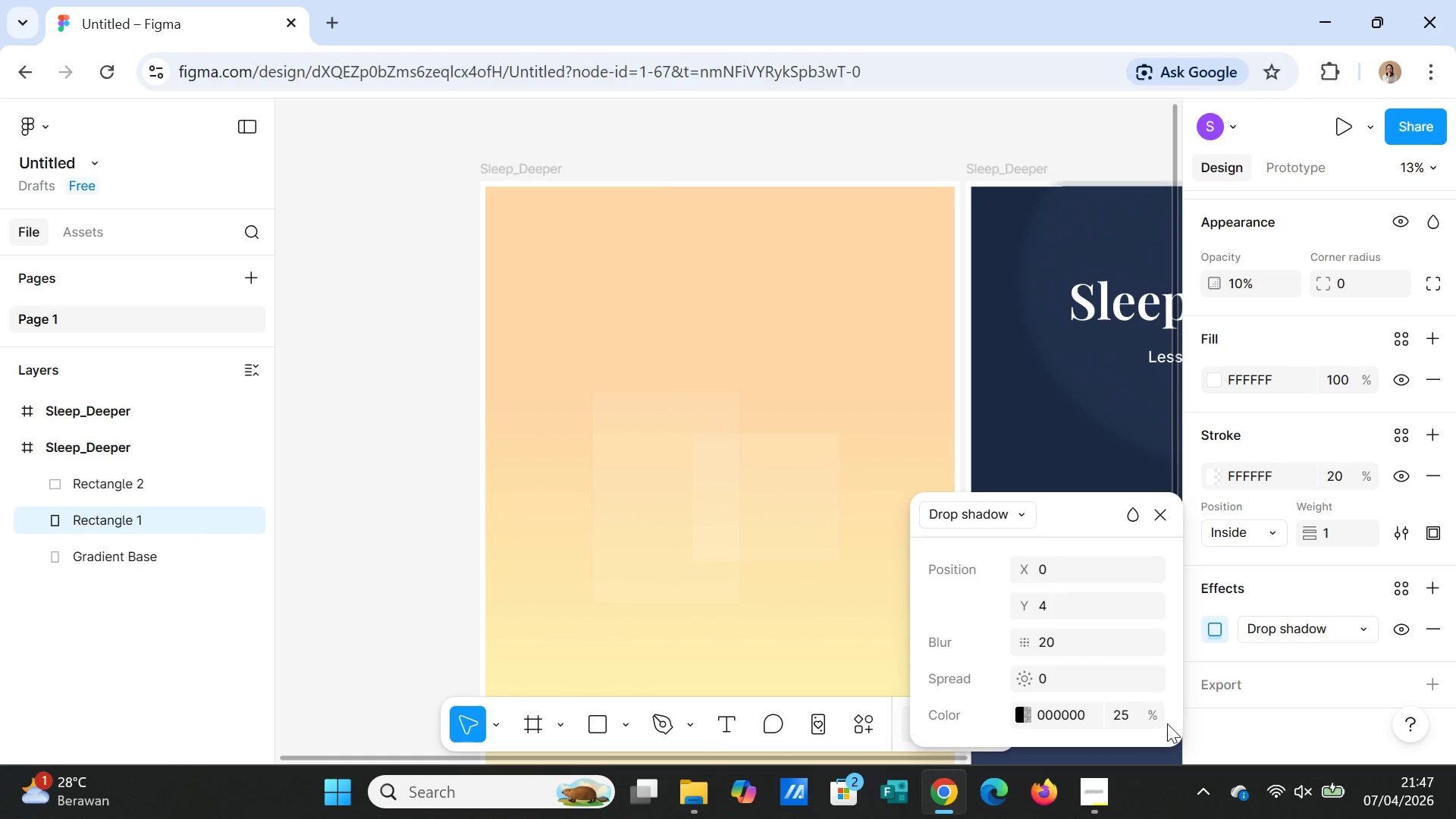 
scroll: coordinate [1122, 666], scroll_direction: down, amount: 1.0
 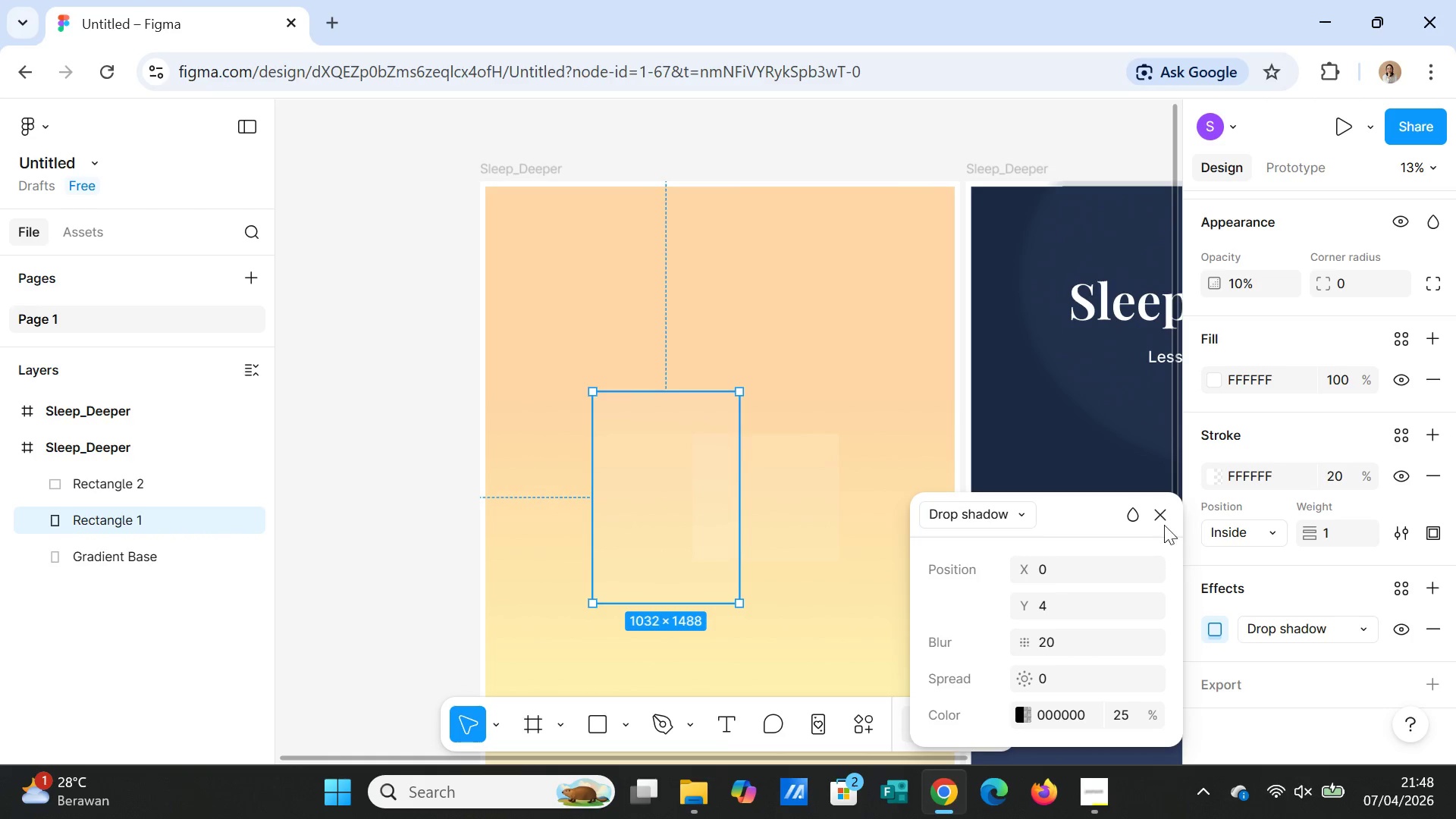 
left_click([1162, 518])
 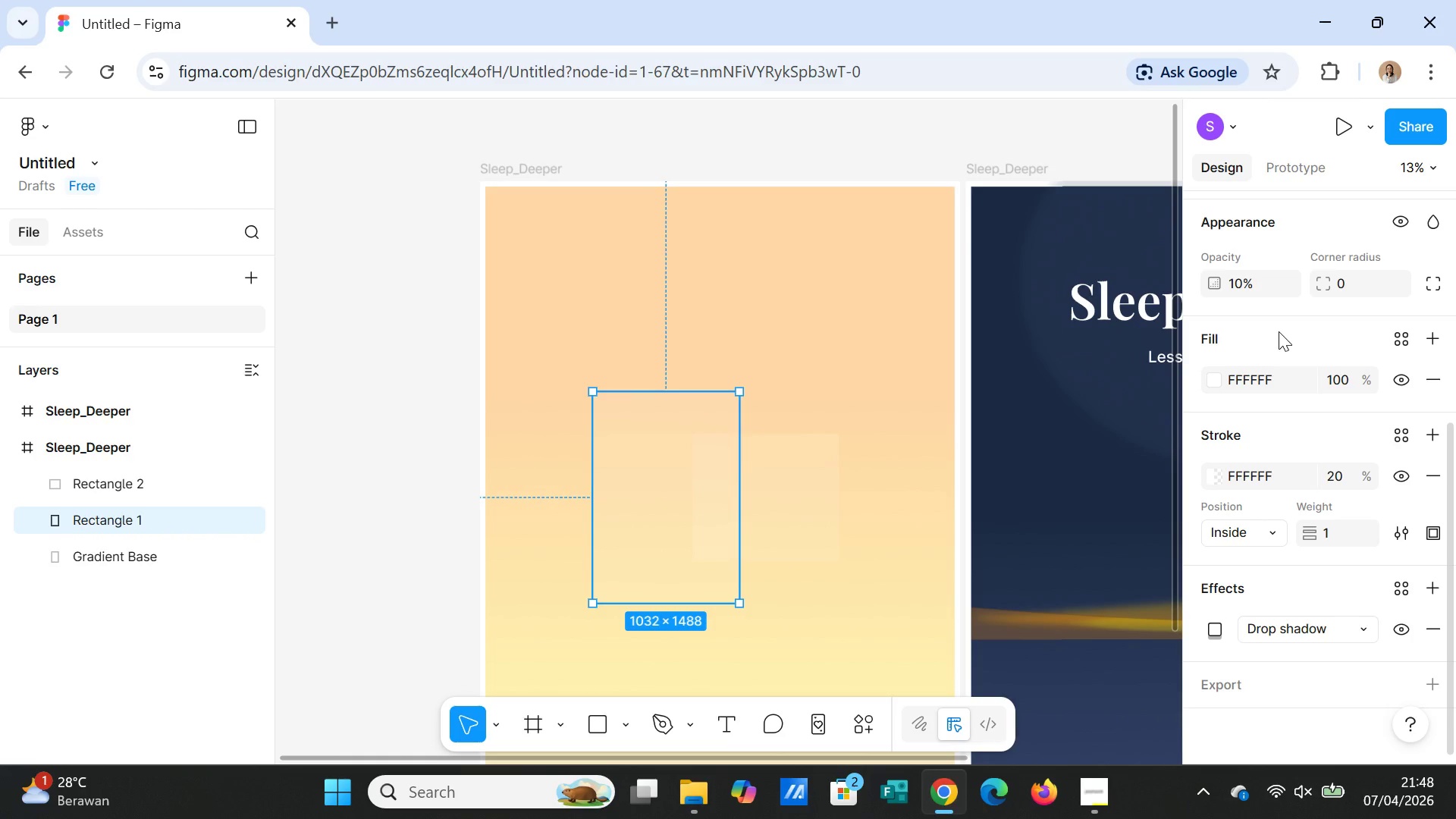 
scroll: coordinate [1330, 363], scroll_direction: up, amount: 2.0
 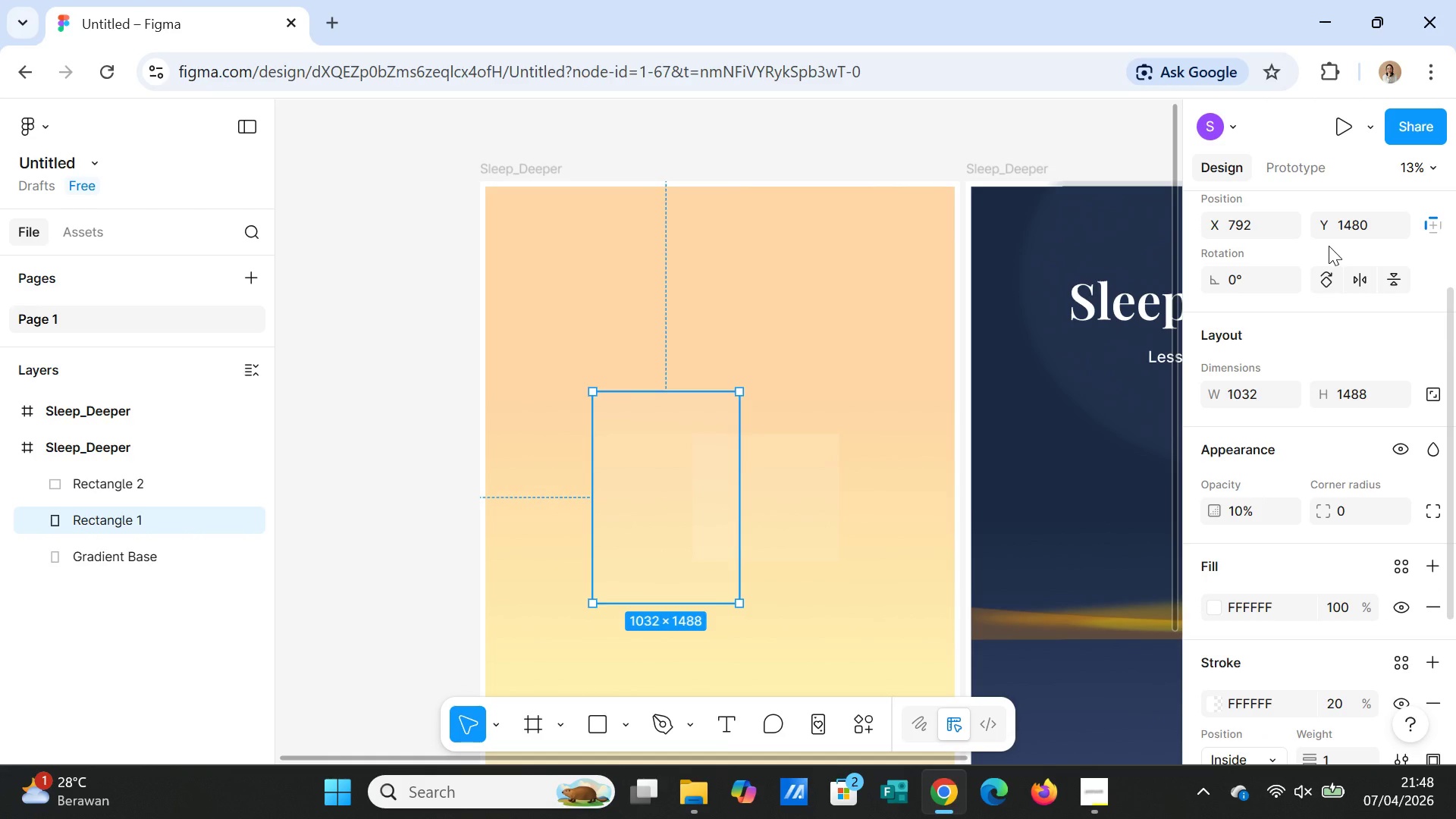 
wait(9.42)
 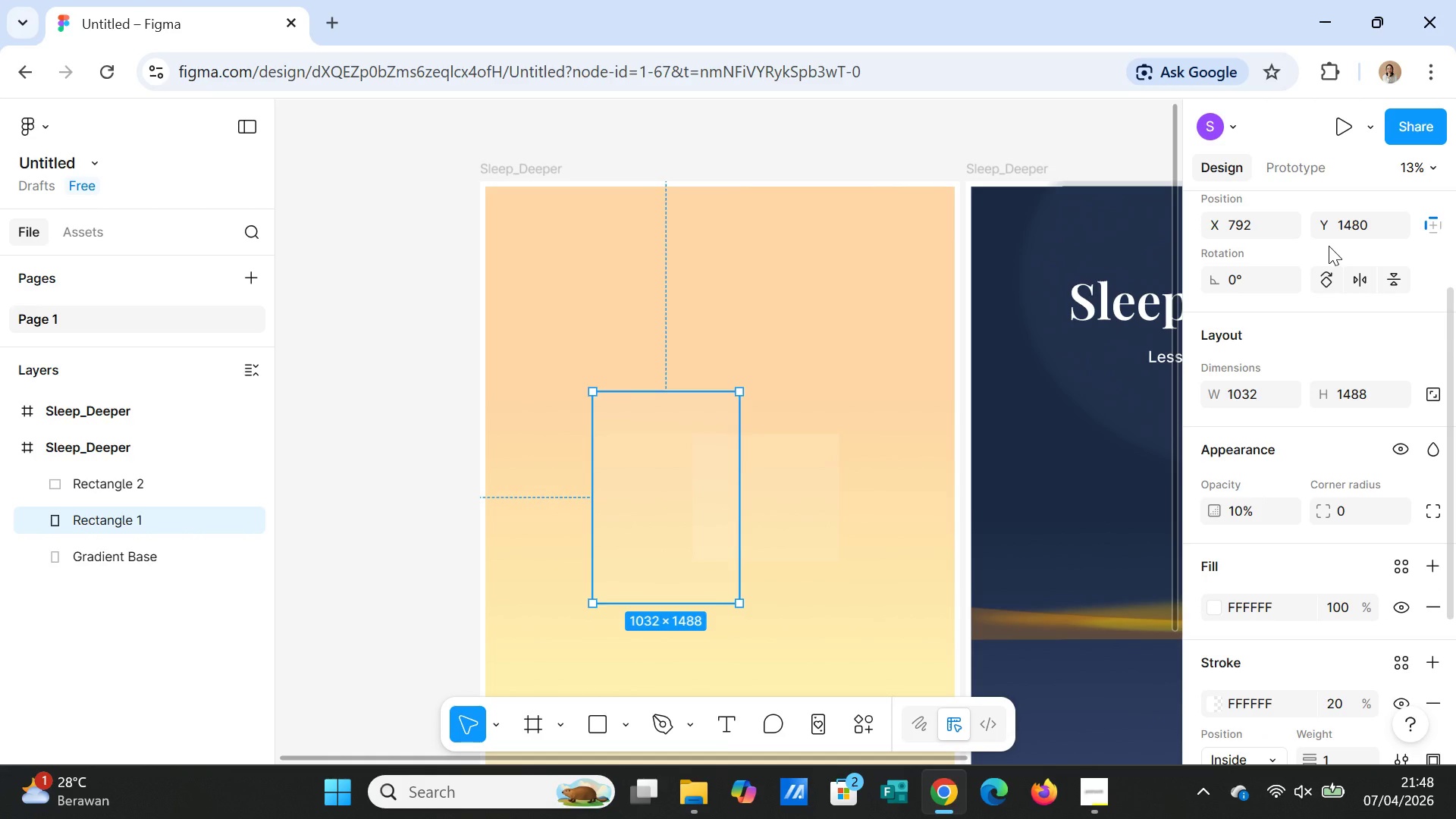 
left_click([902, 272])
 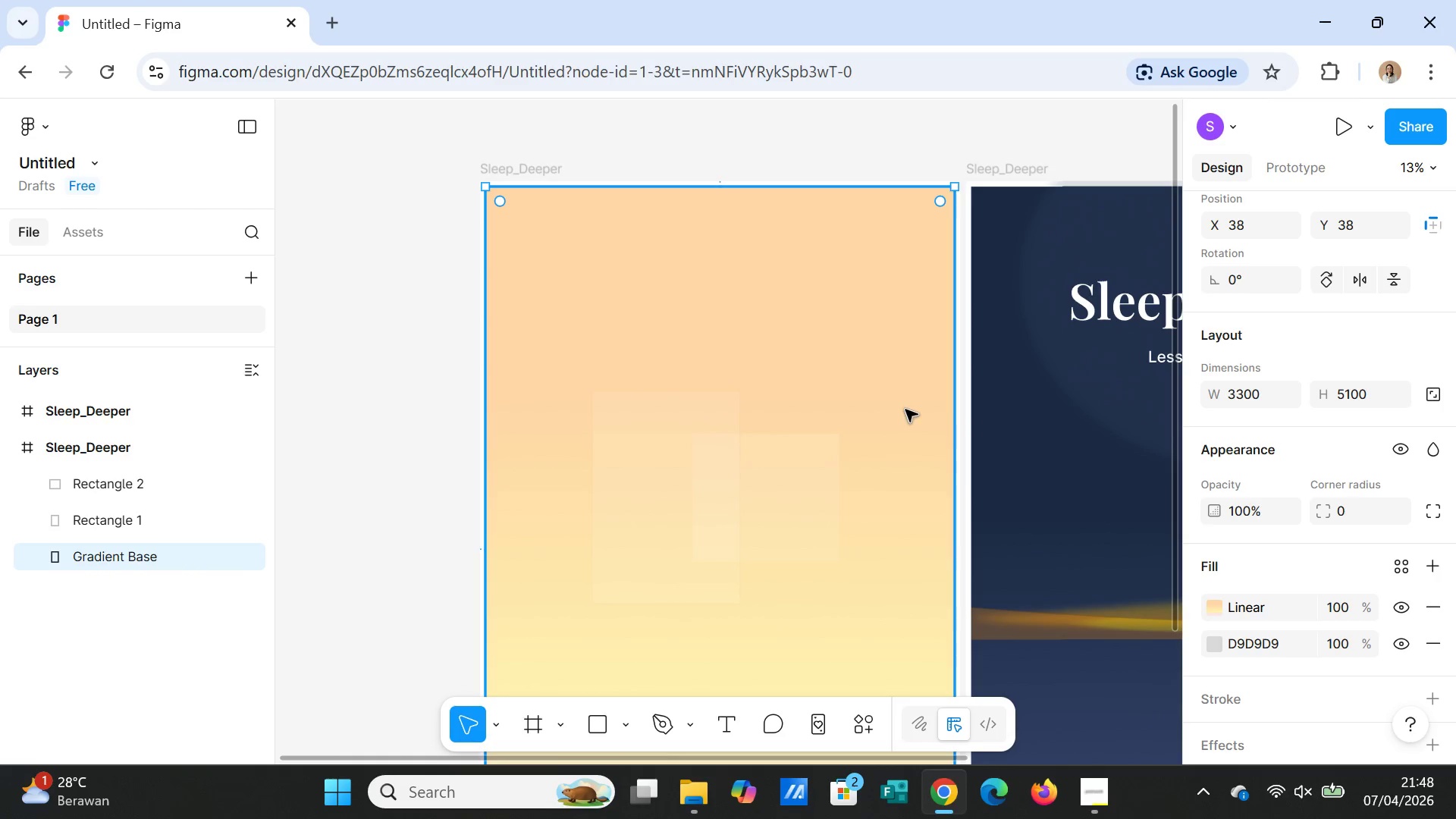 
wait(37.08)
 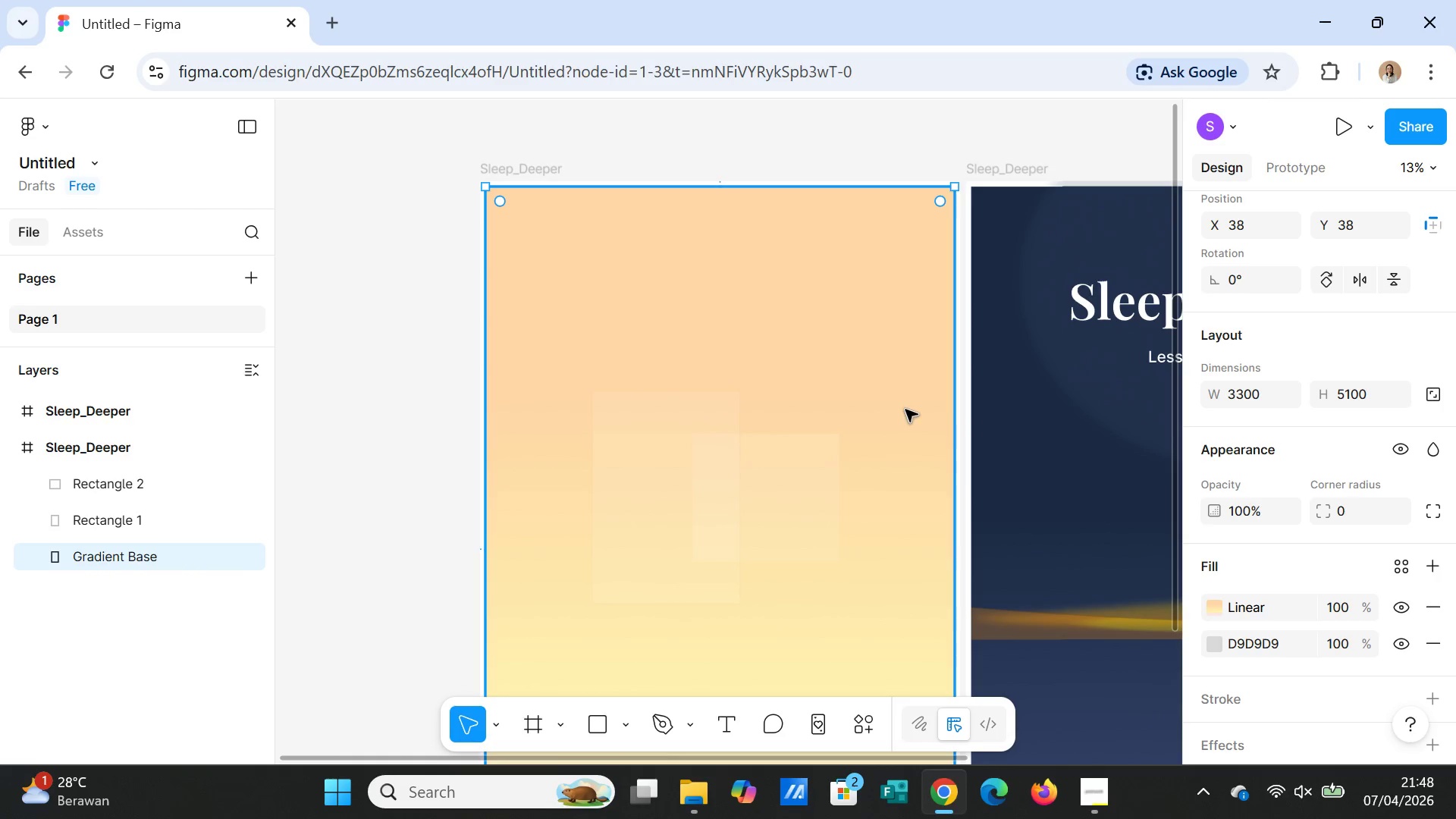 
left_click([633, 489])
 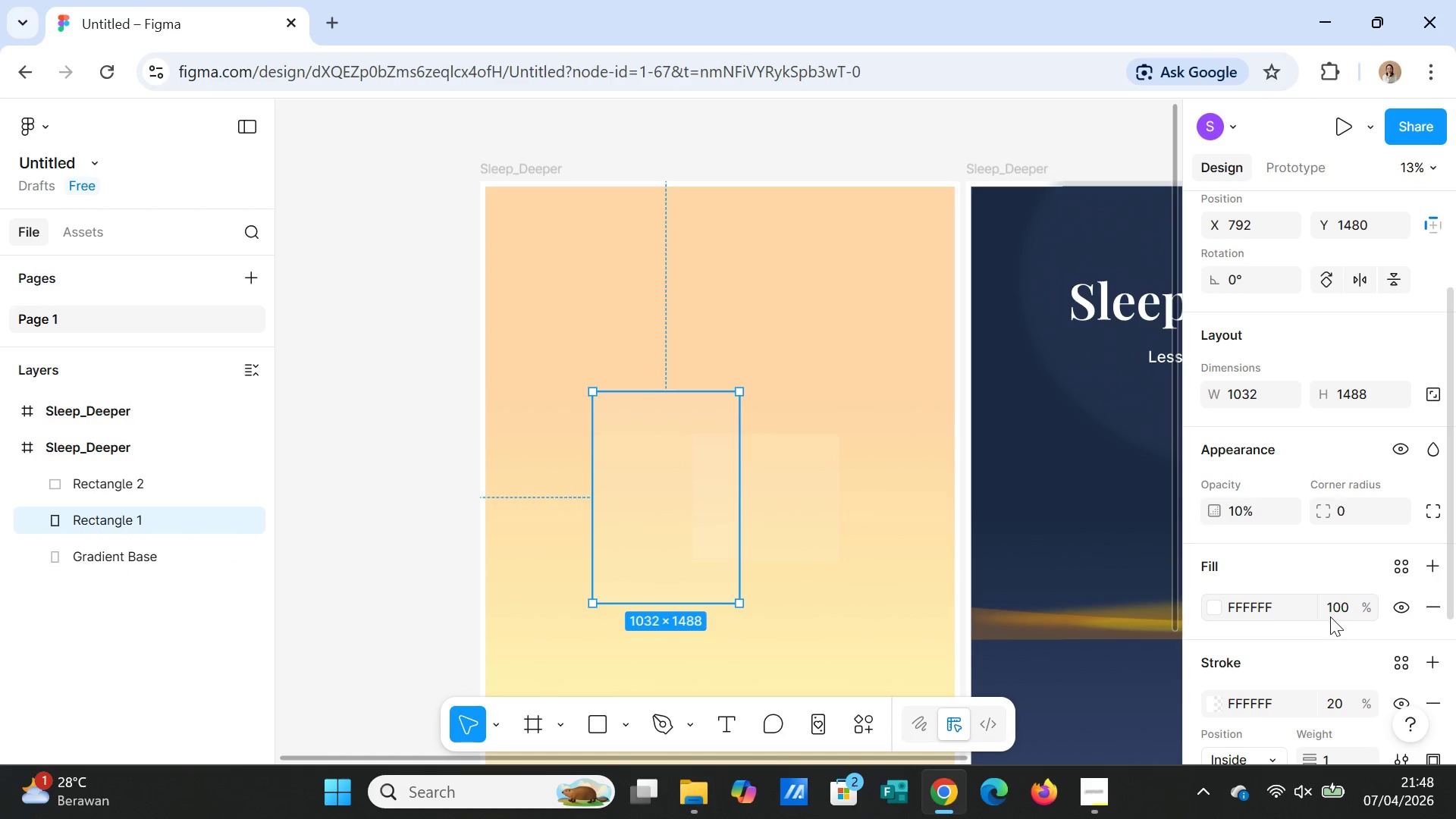 
scroll: coordinate [1330, 618], scroll_direction: down, amount: 1.0
 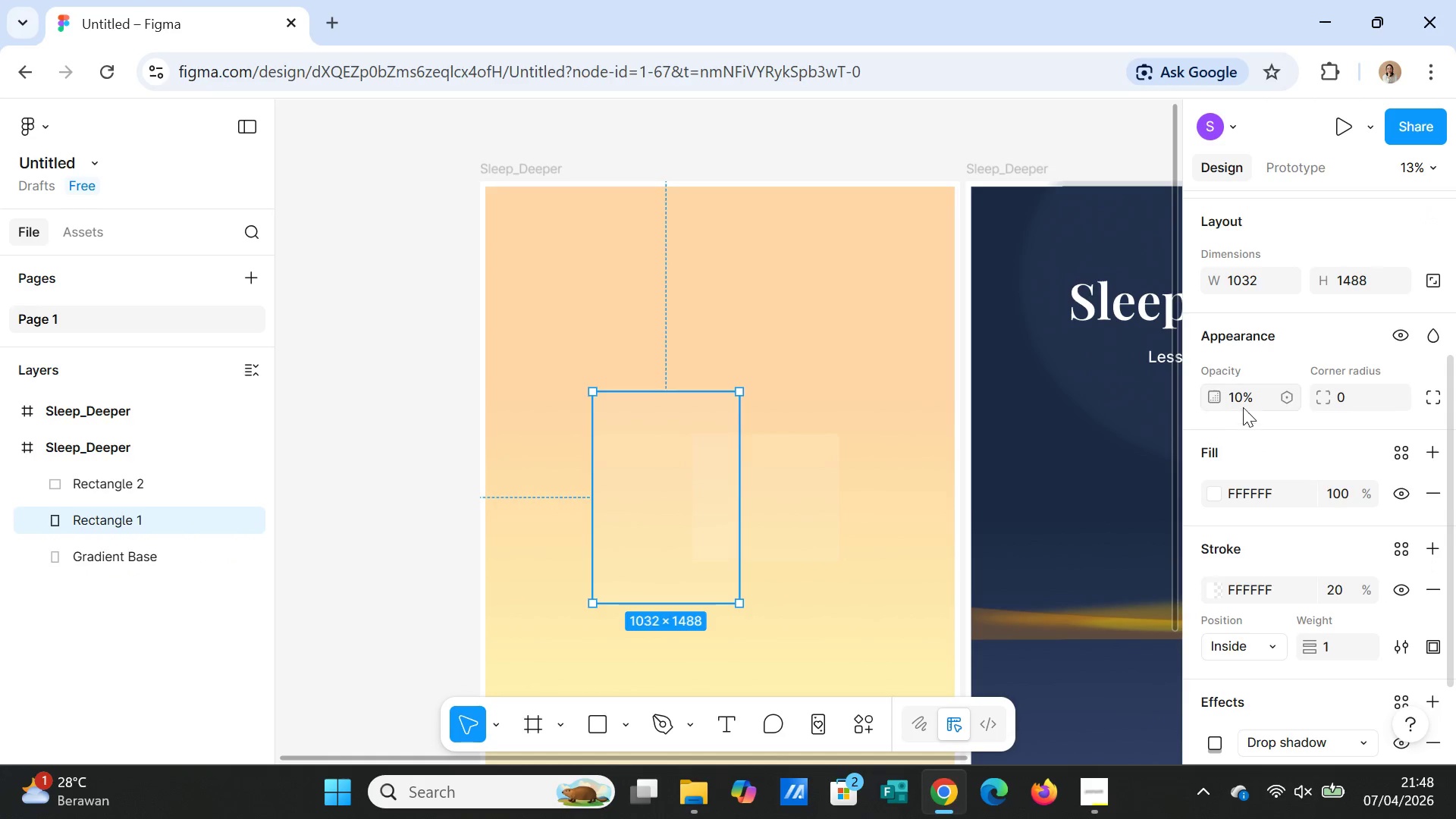 
left_click([1242, 405])
 